 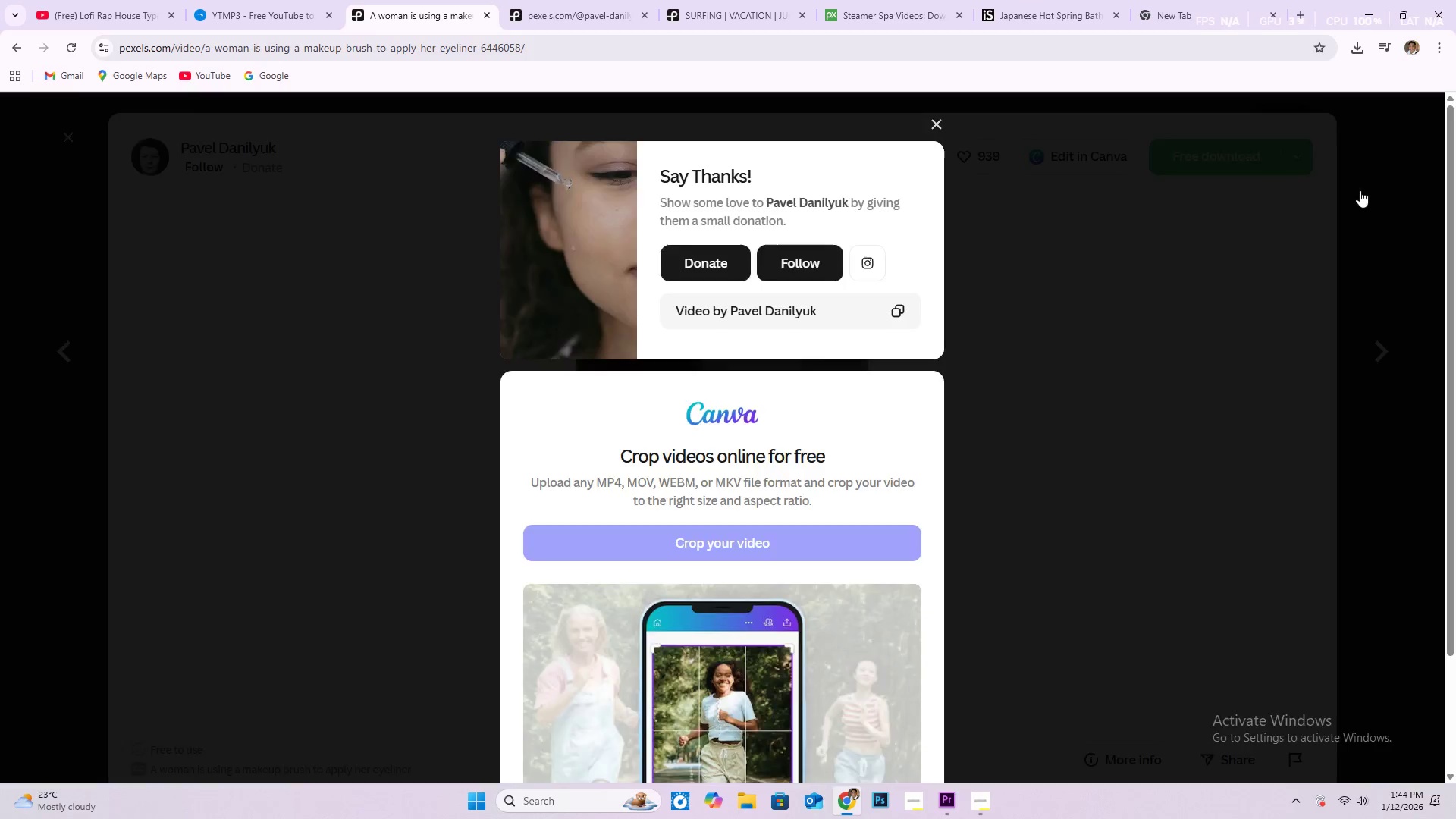 
left_click([66, 136])
 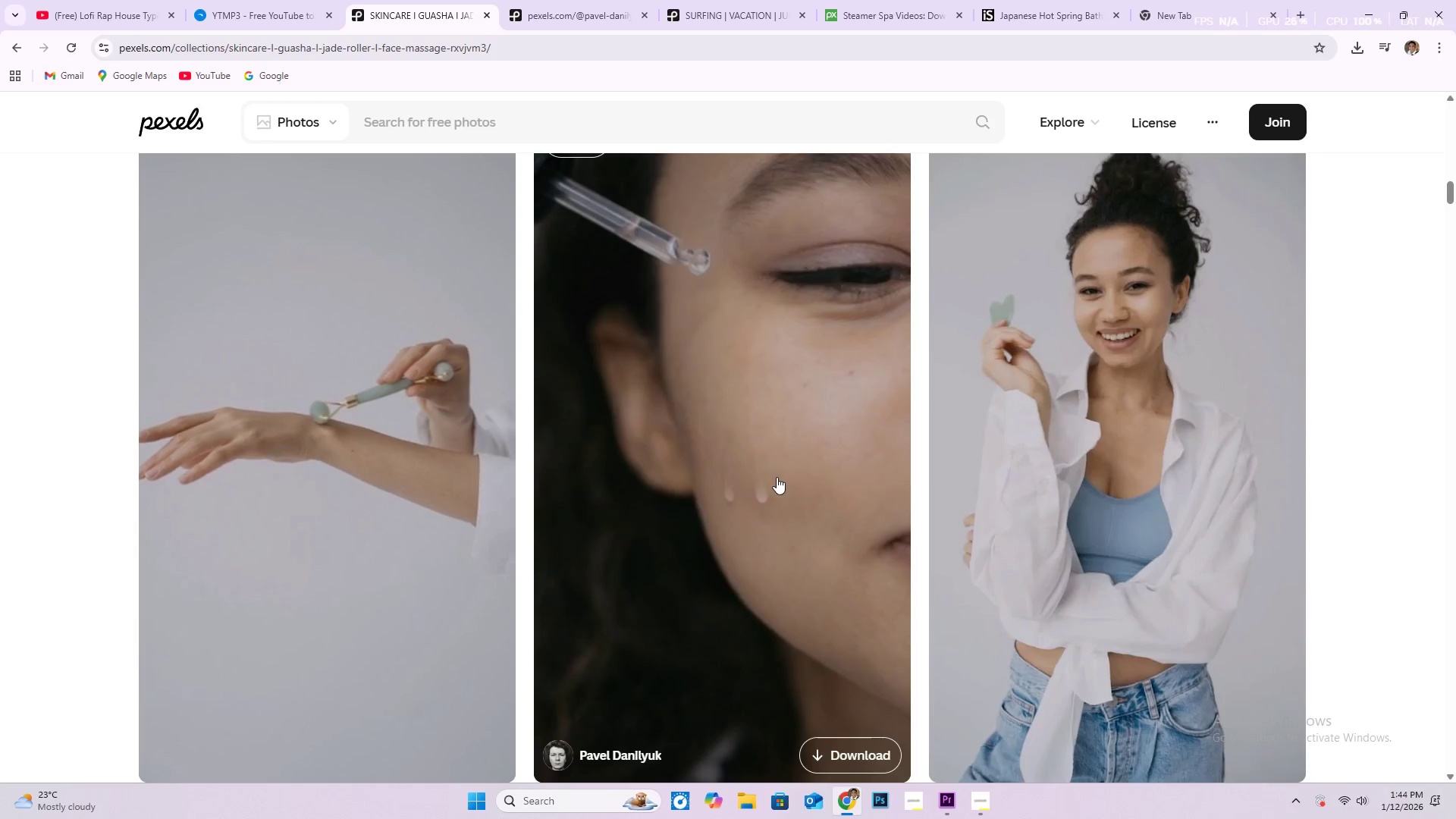 
scroll: coordinate [812, 494], scroll_direction: down, amount: 26.0
 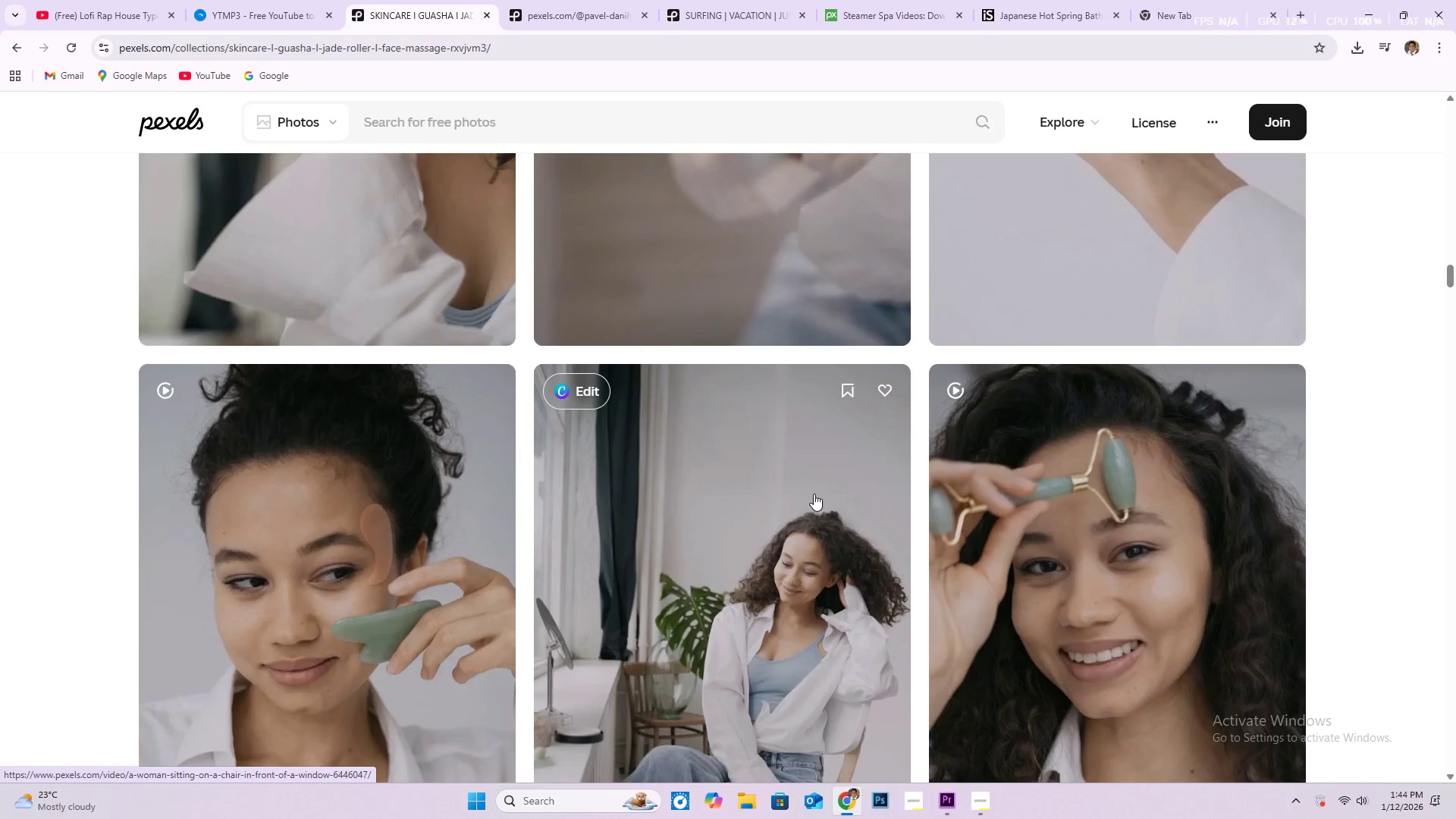 
scroll: coordinate [1158, 431], scroll_direction: down, amount: 29.0
 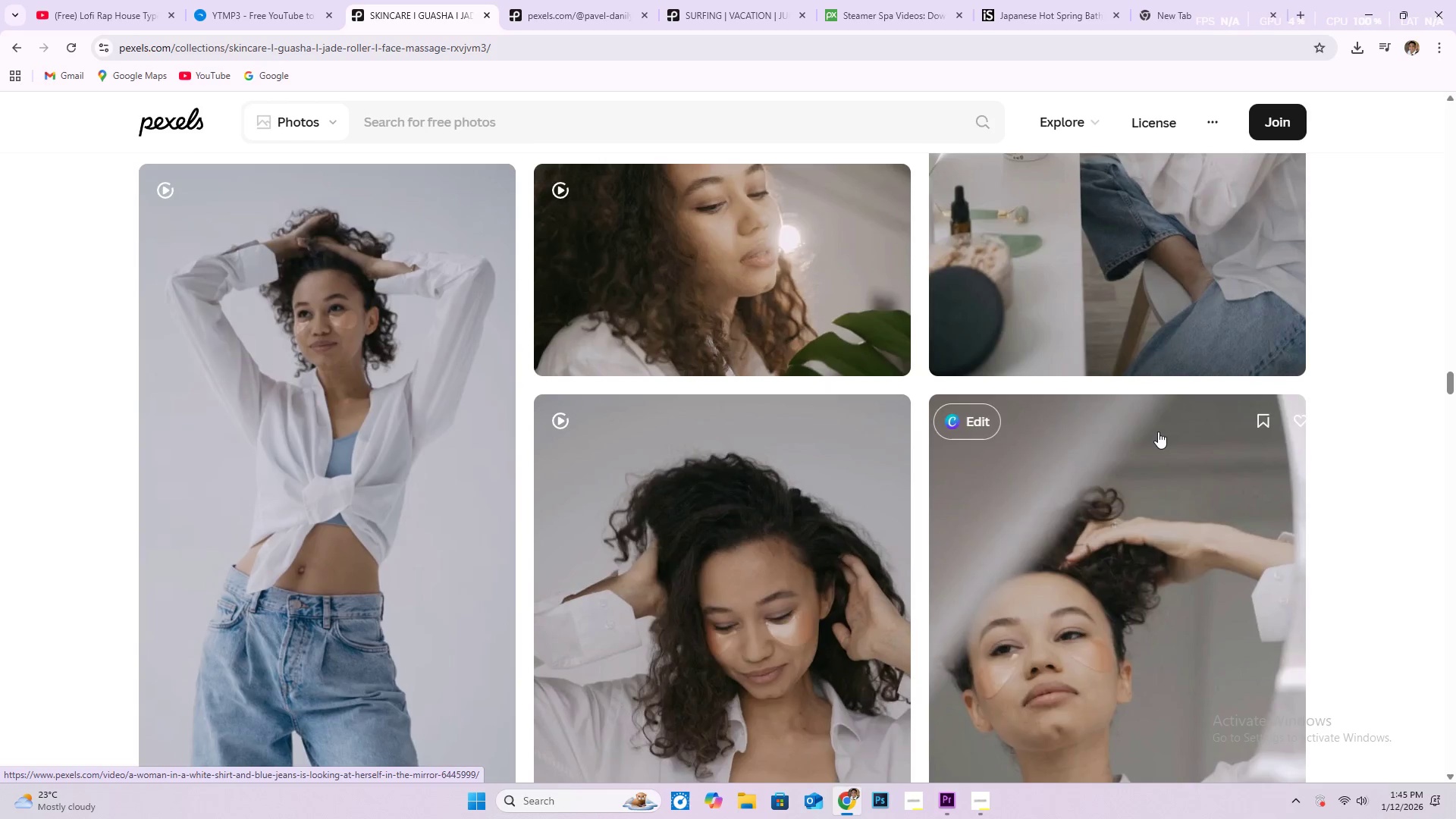 
scroll: coordinate [827, 366], scroll_direction: down, amount: 34.0
 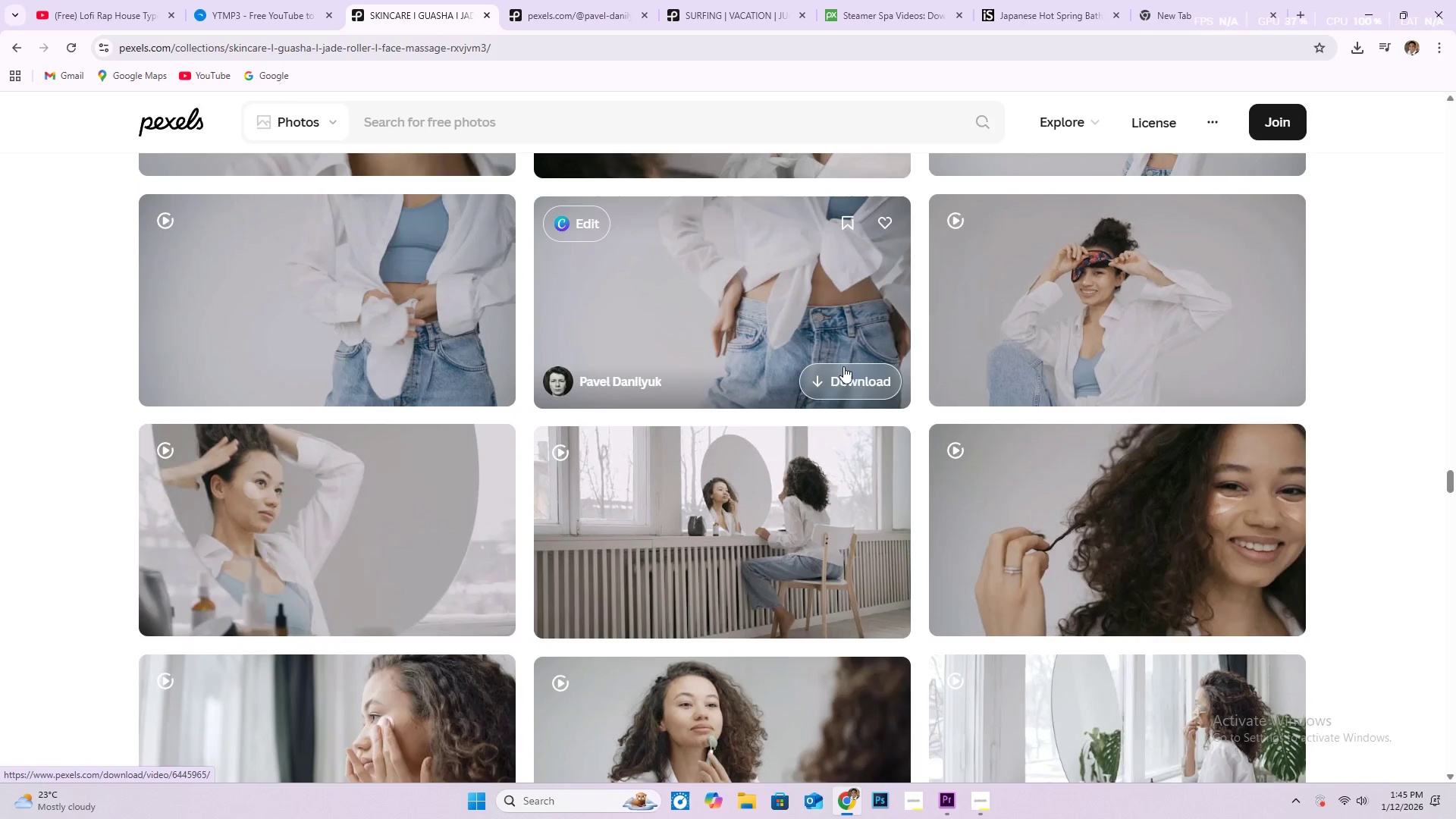 
scroll: coordinate [449, 424], scroll_direction: down, amount: 19.0
 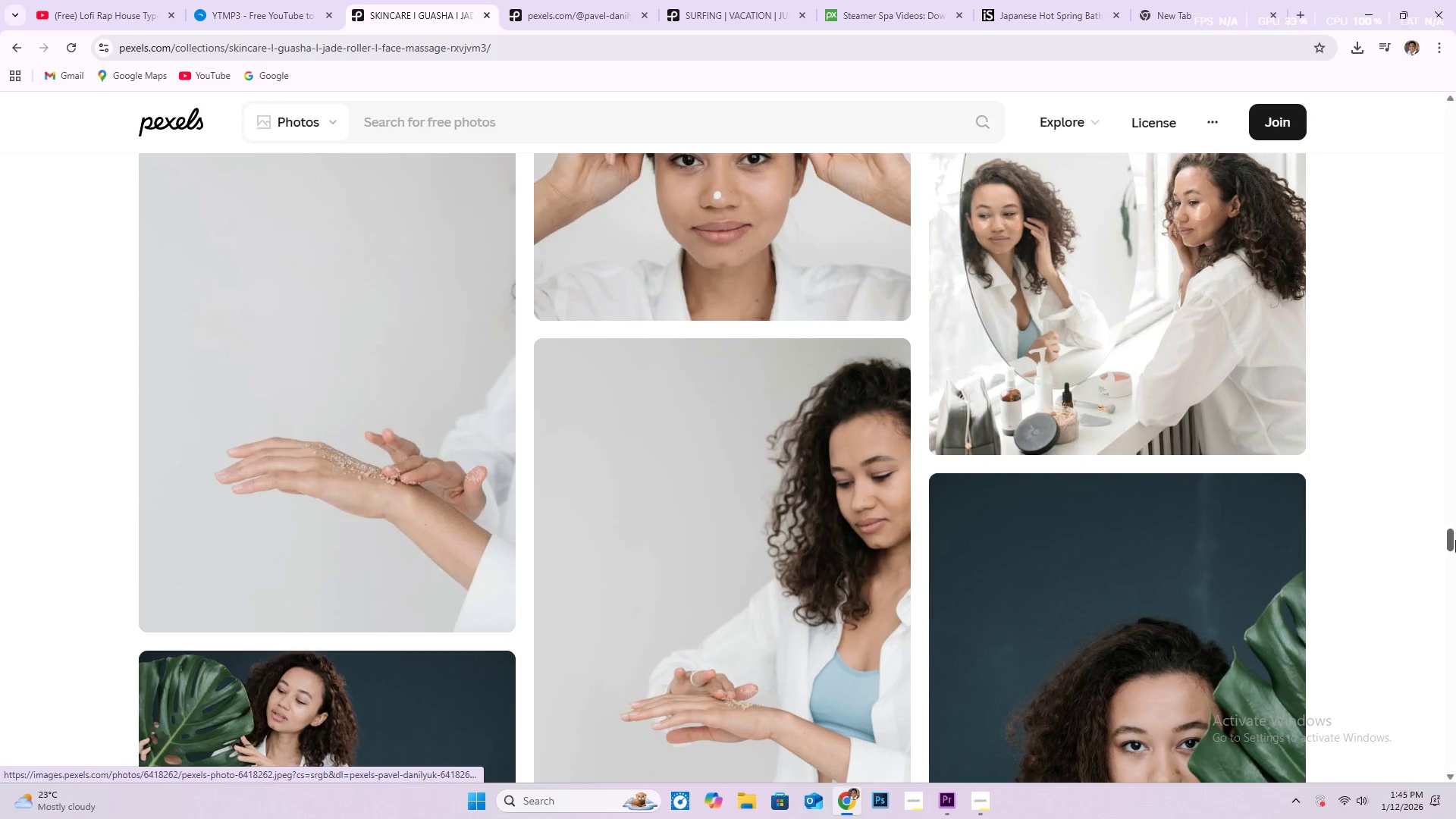 
left_click_drag(start_coordinate=[1449, 538], to_coordinate=[1454, 98])
 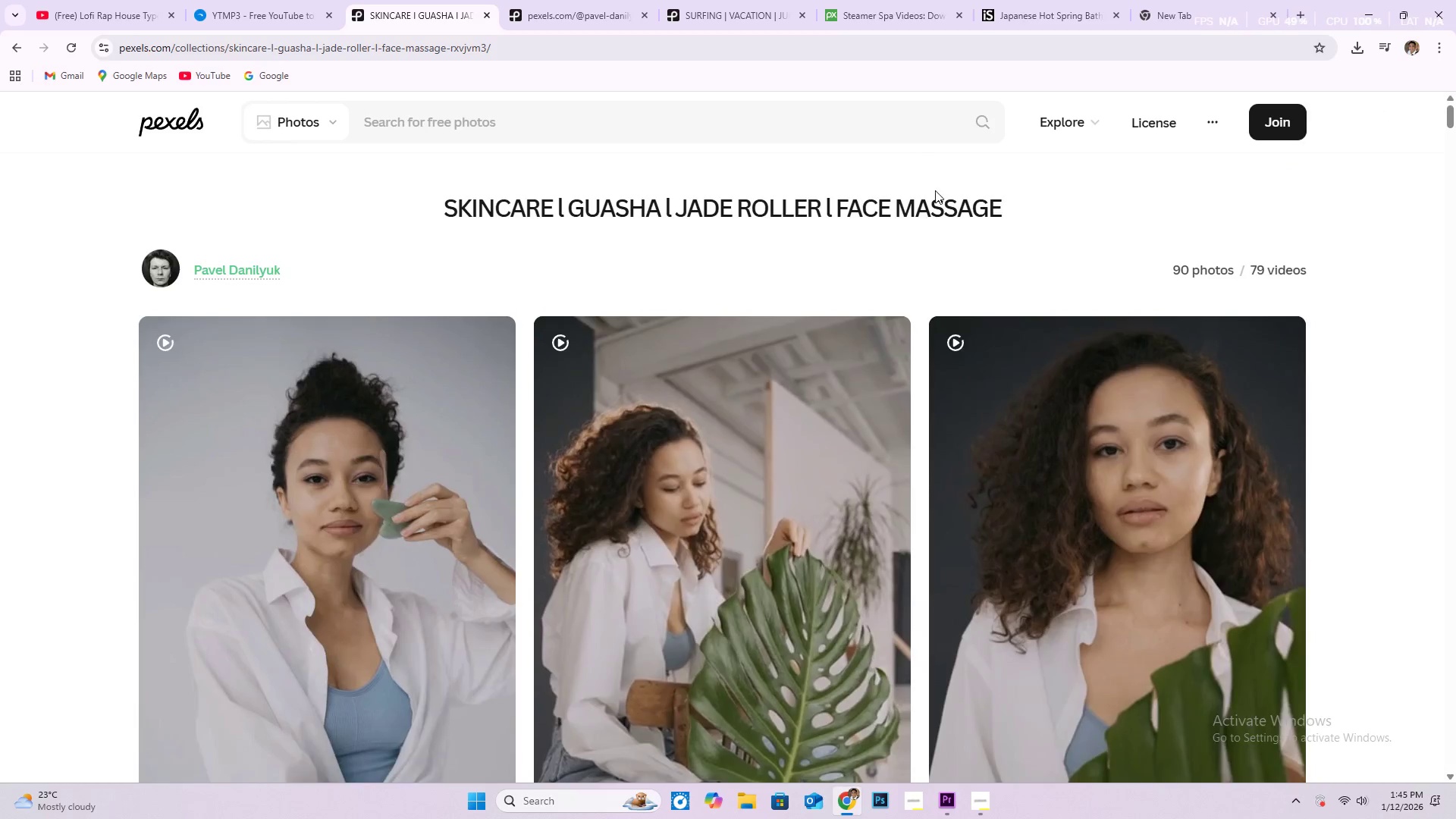 
scroll: coordinate [1096, 265], scroll_direction: down, amount: 27.0
 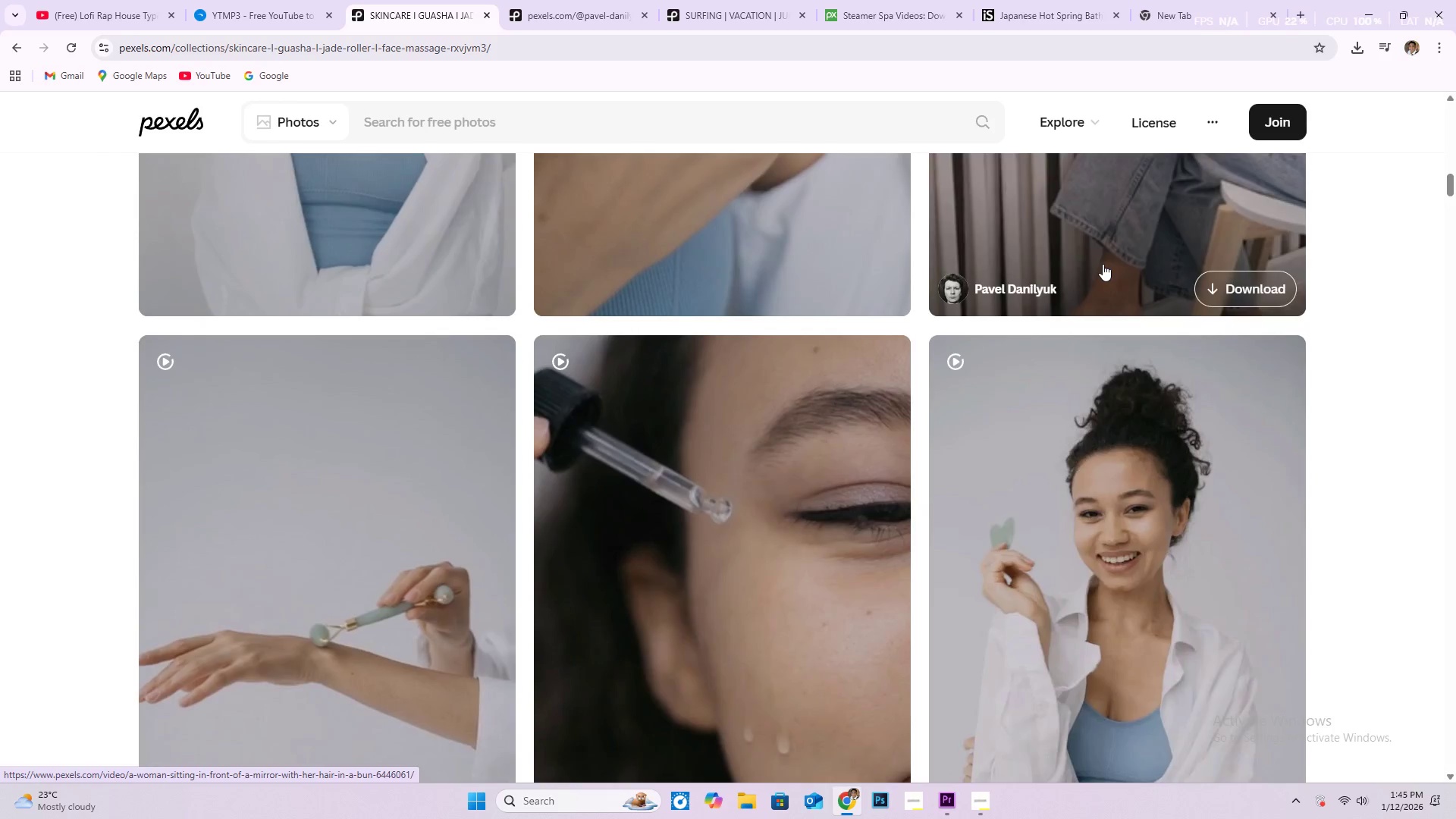 
scroll: coordinate [1116, 284], scroll_direction: up, amount: 6.0
 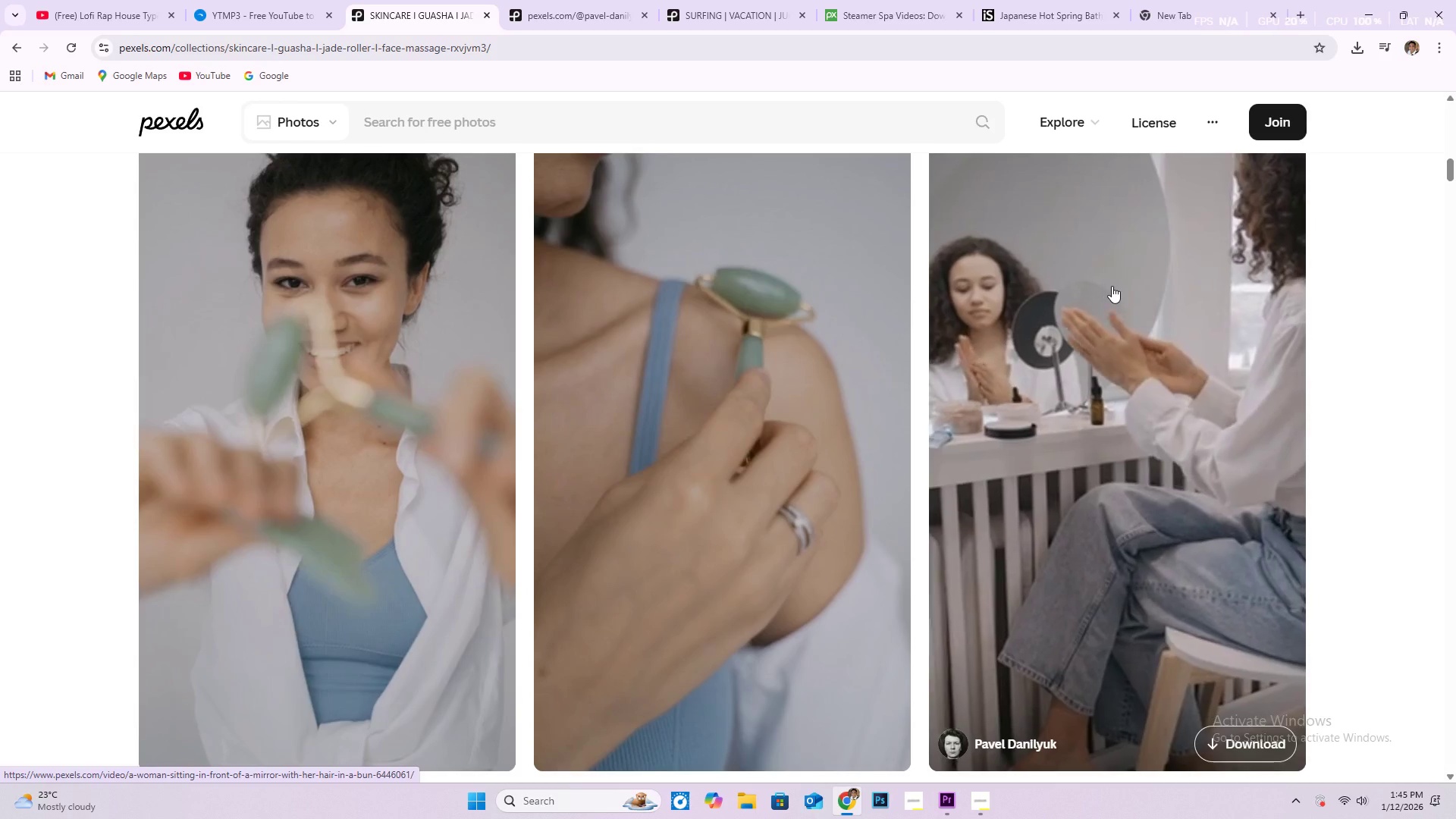 
wait(7.59)
 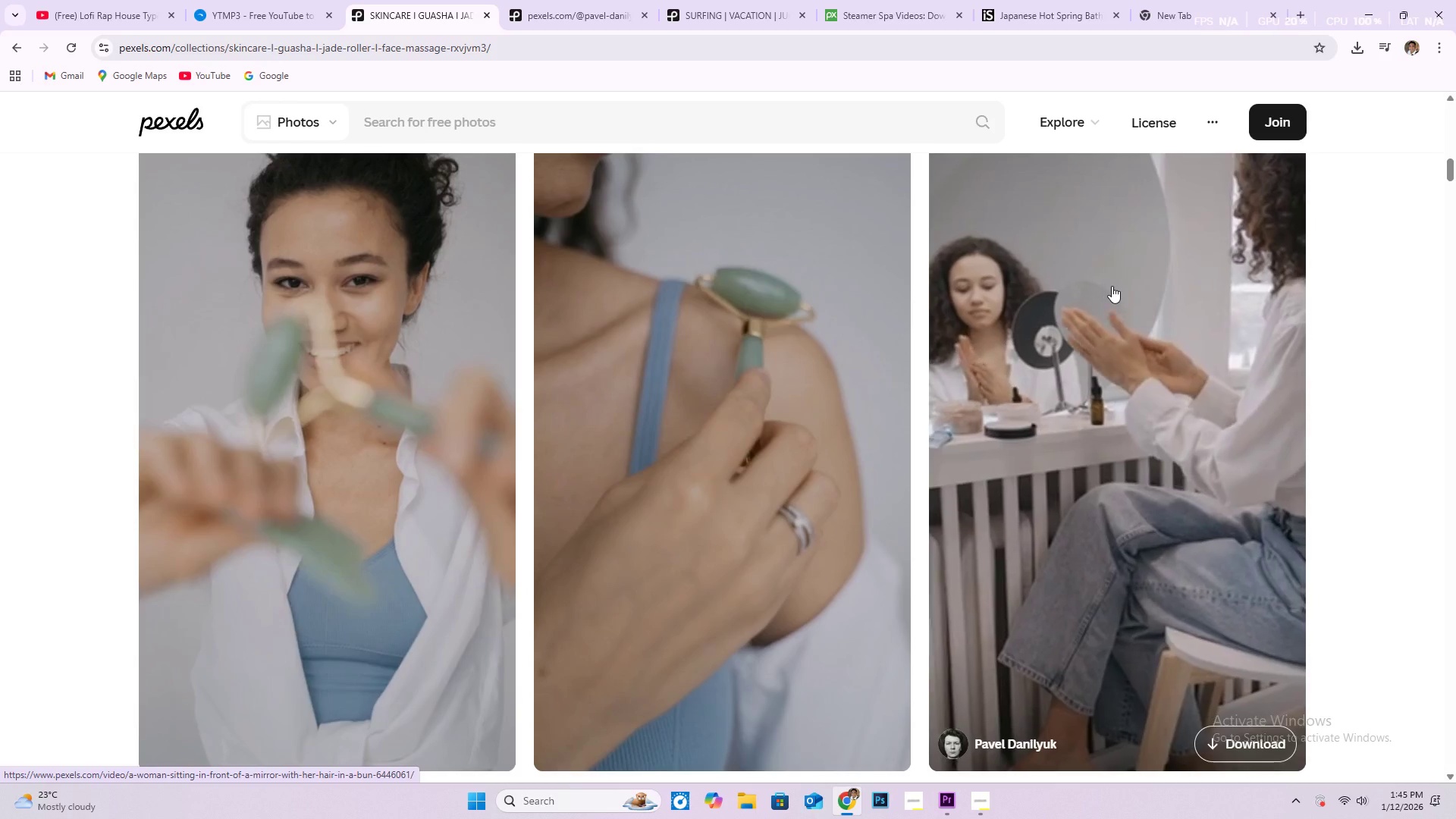 
scroll: coordinate [1066, 265], scroll_direction: down, amount: 8.0
 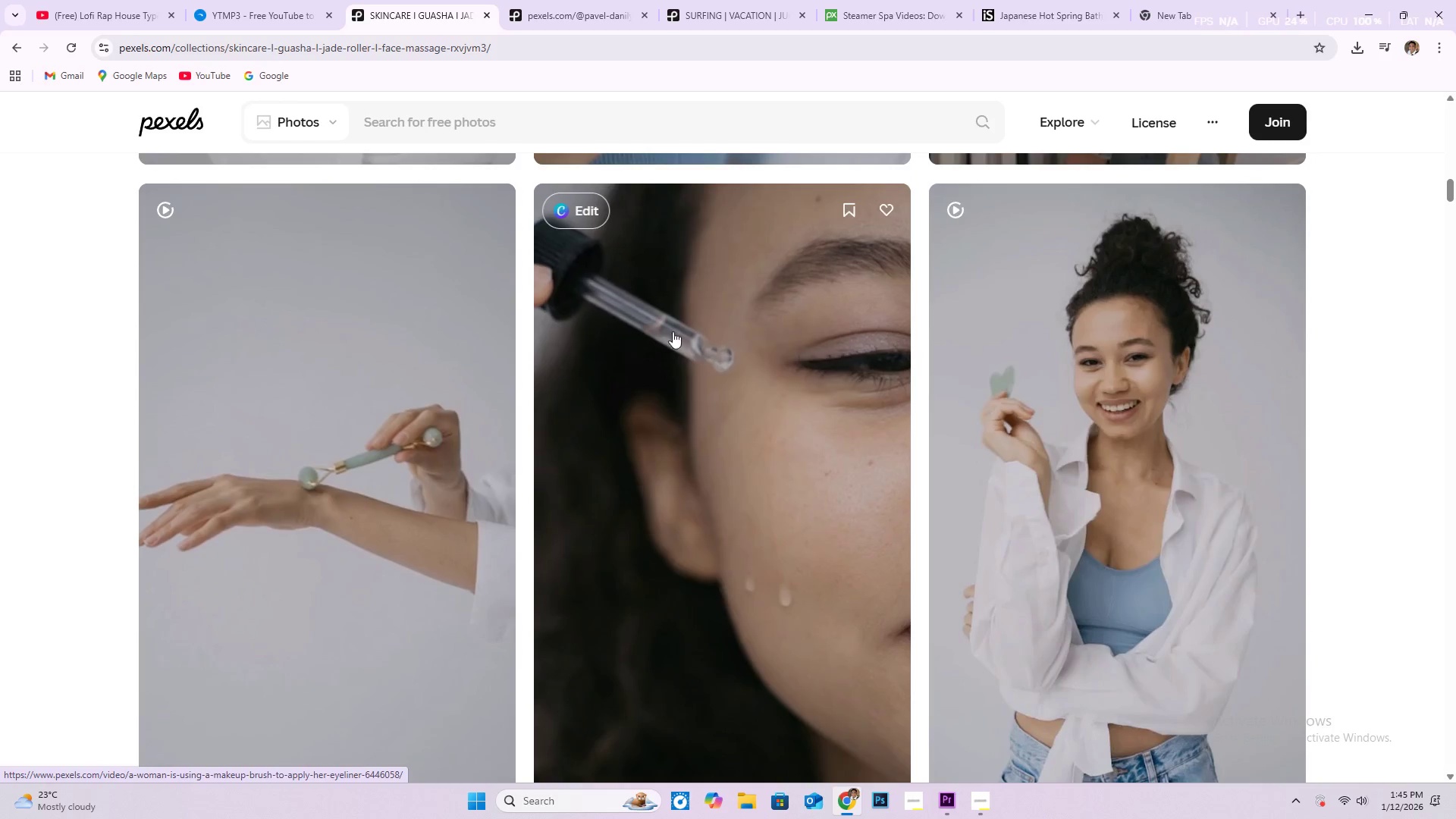 
mouse_move([1090, 350])
 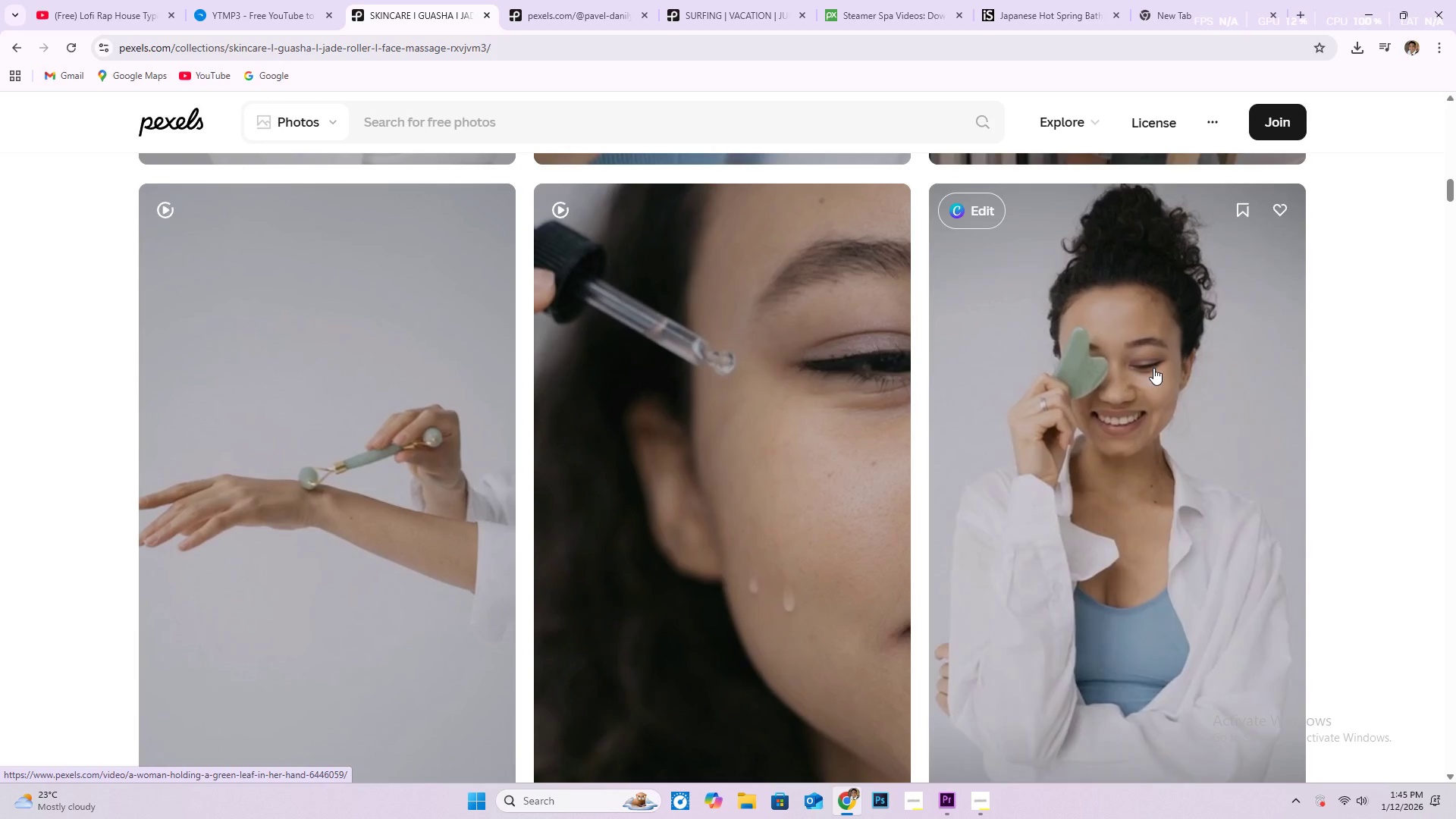 
wait(5.91)
 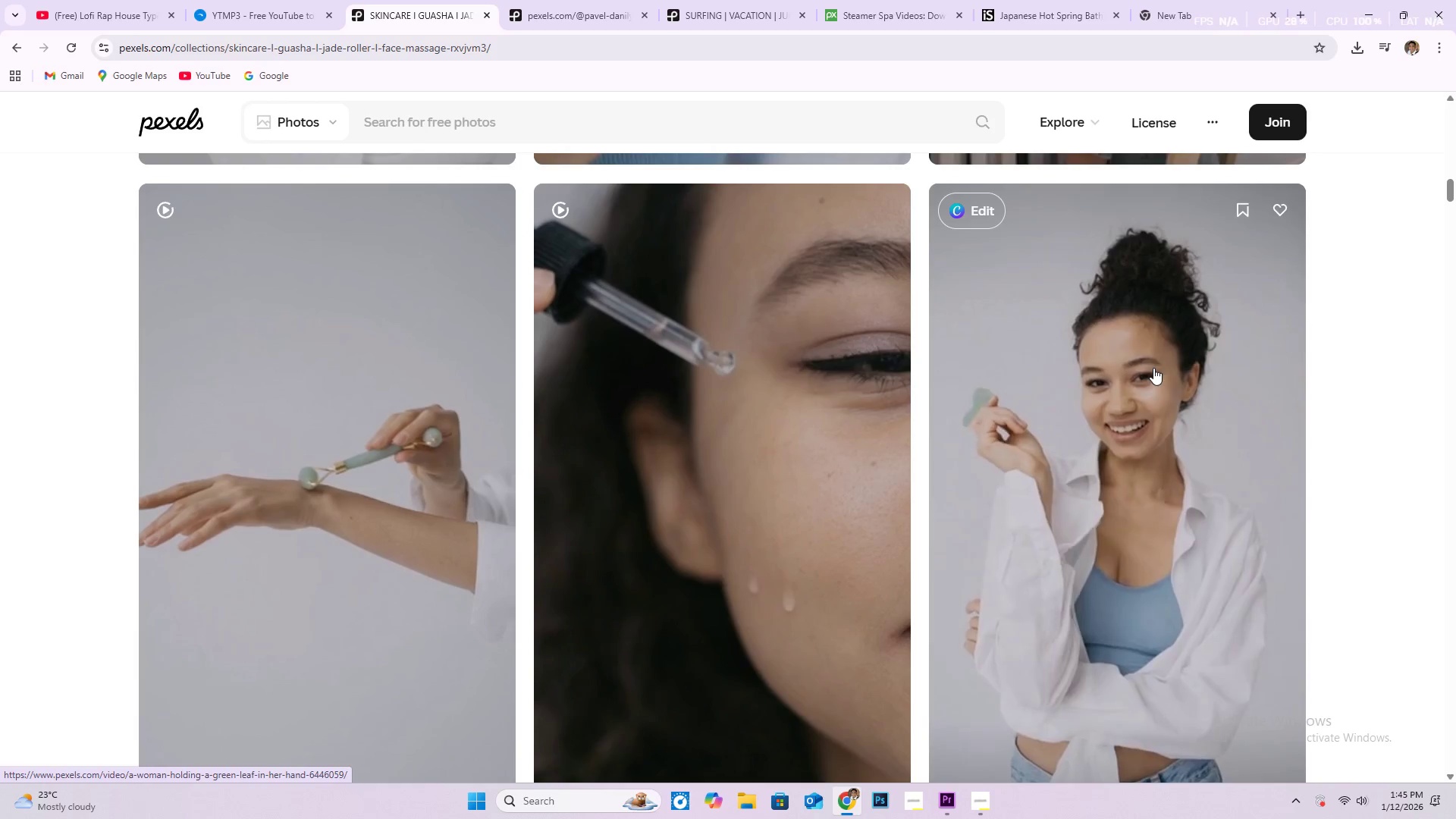 
scroll: coordinate [1158, 416], scroll_direction: down, amount: 9.0
 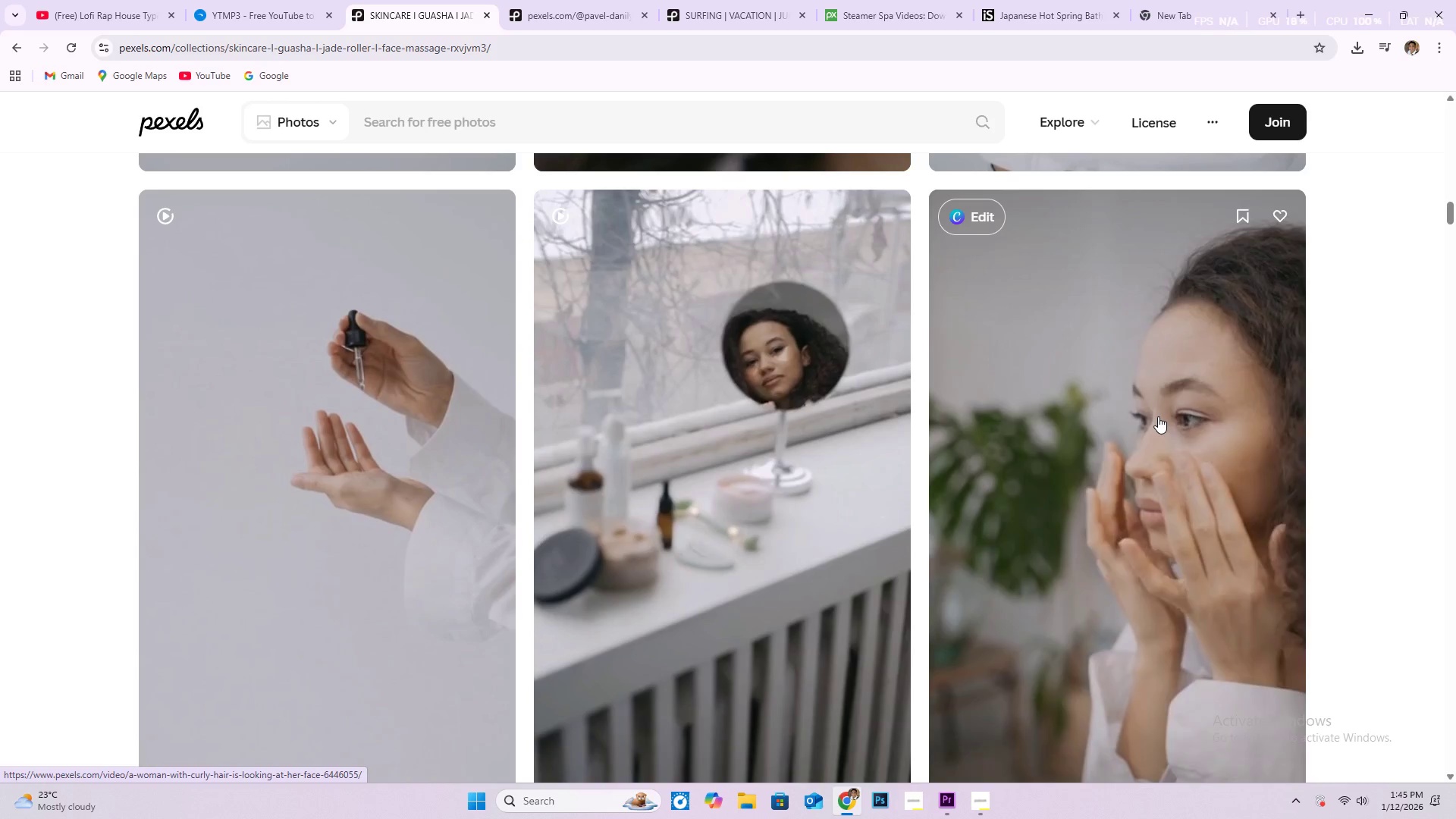 
wait(5.25)
 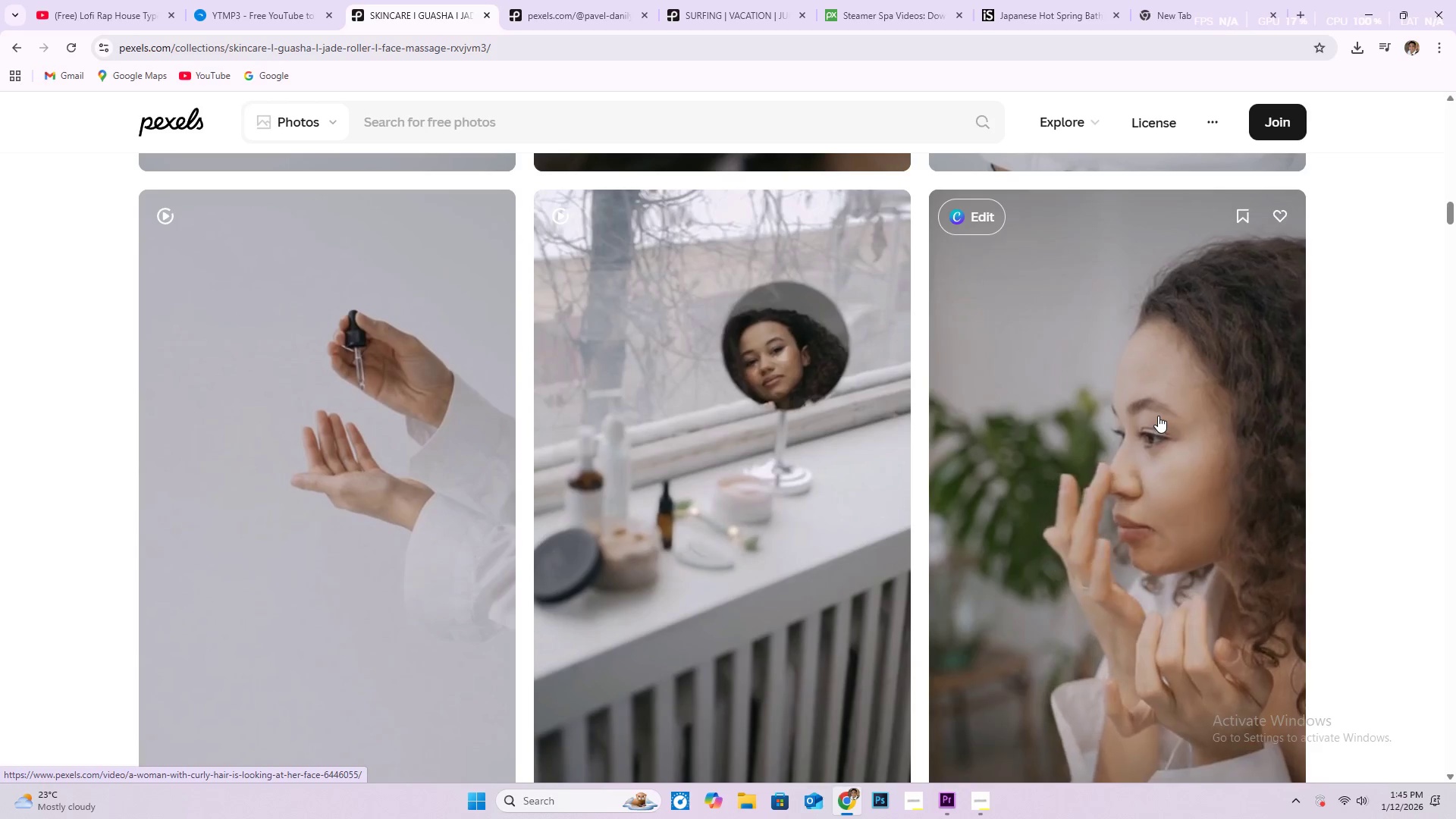 
scroll: coordinate [1158, 416], scroll_direction: down, amount: 1.0
 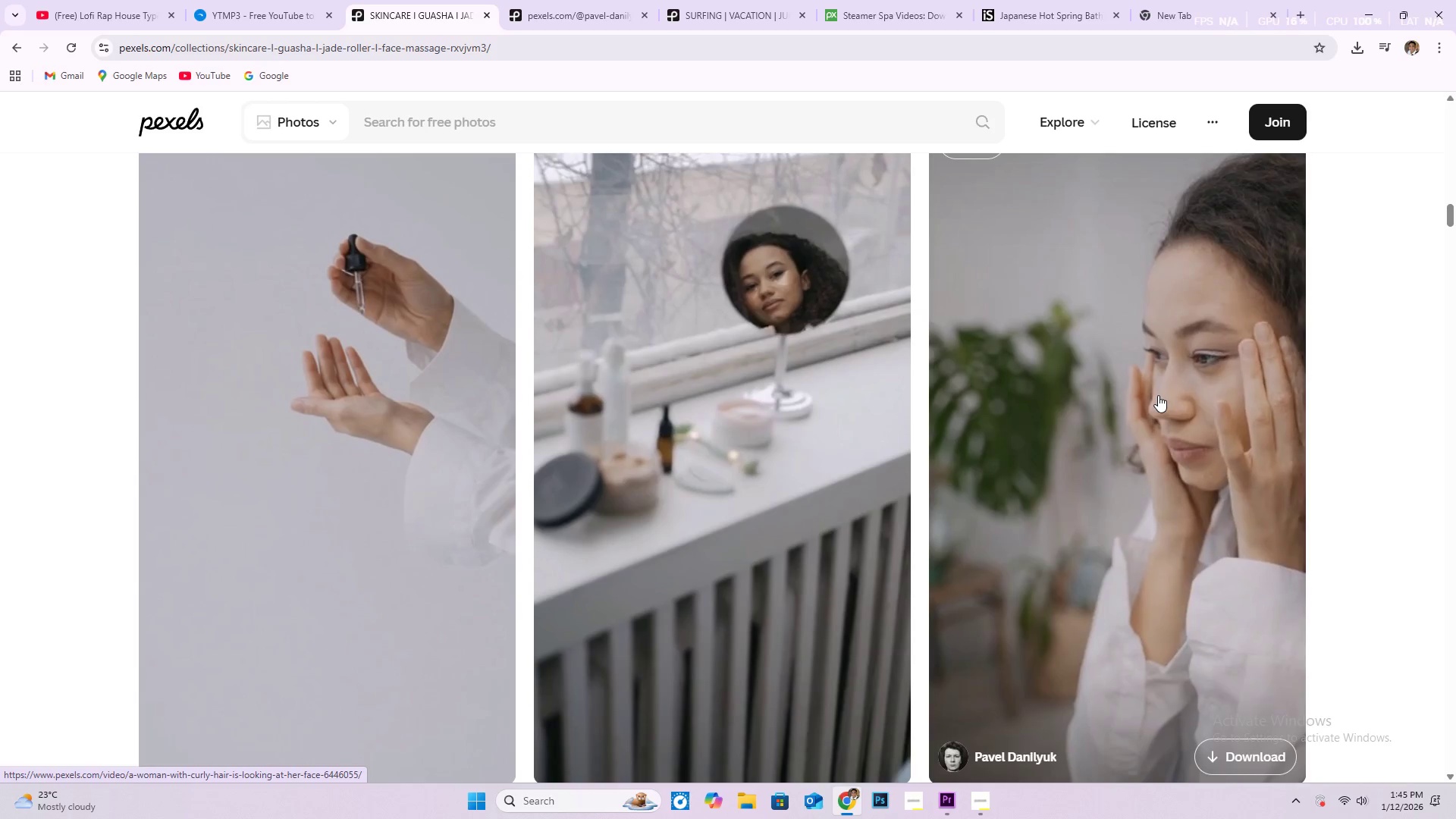 
left_click([1158, 395])
 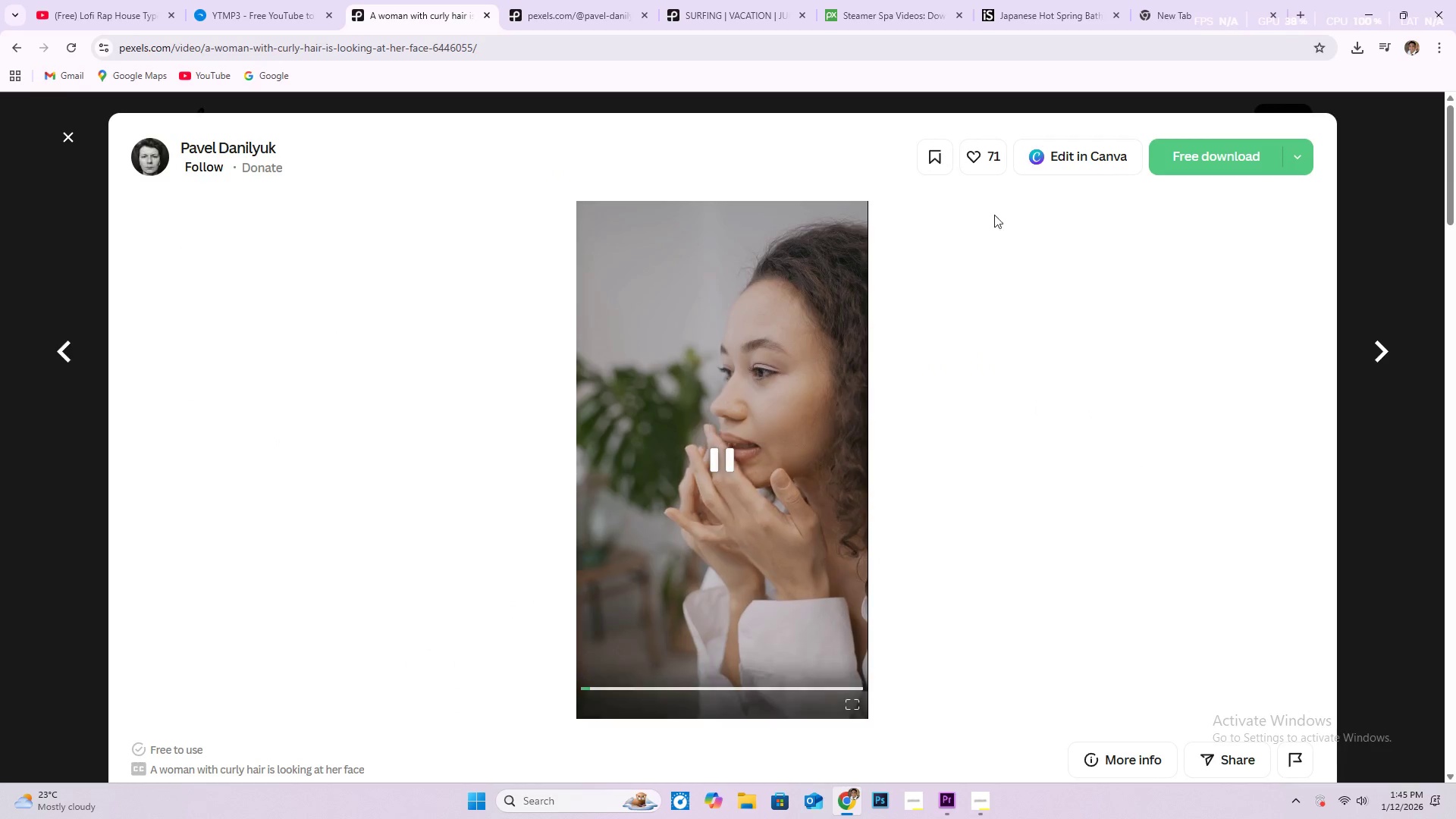 
left_click([1200, 161])
 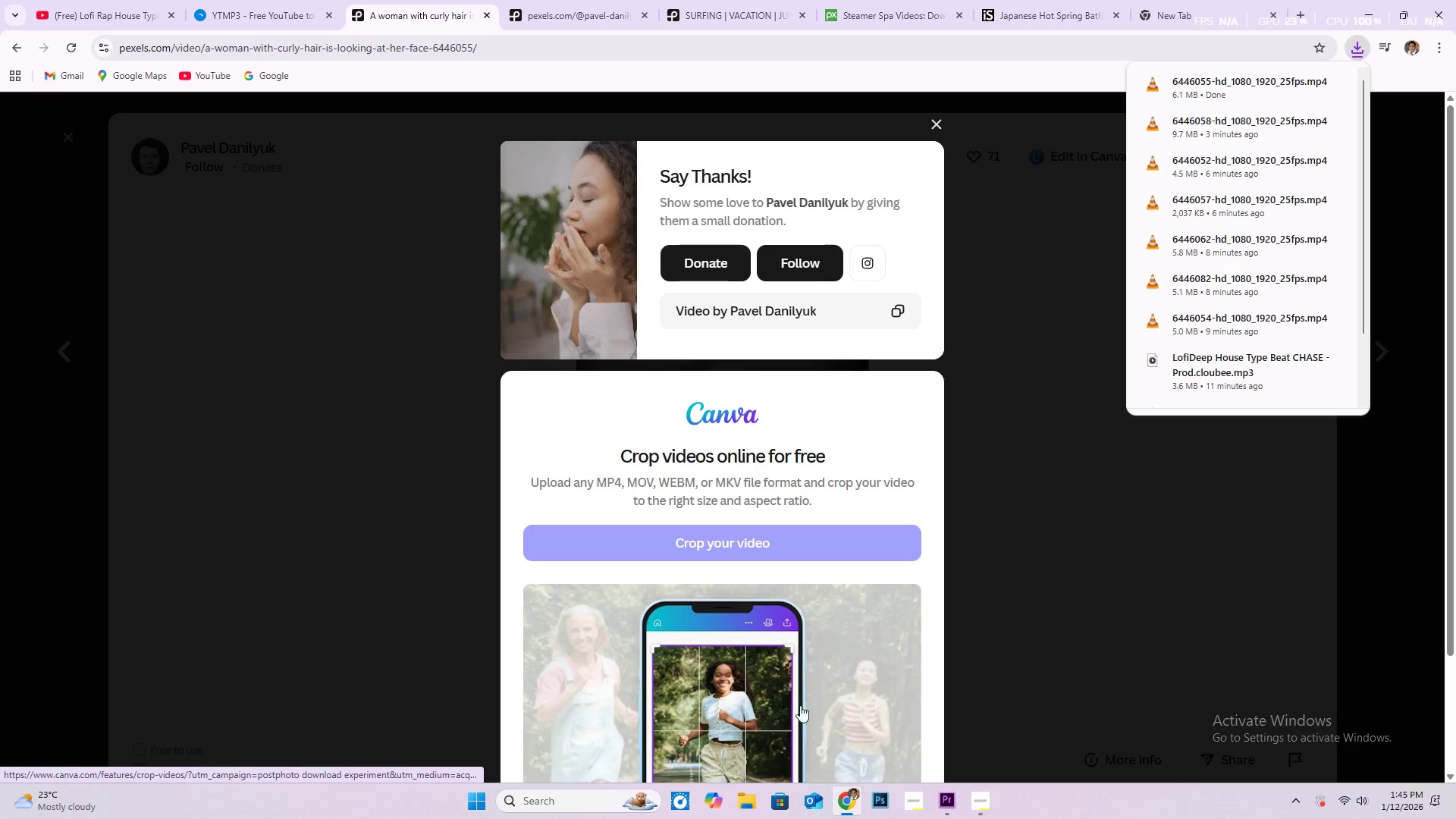 
left_click([949, 802])
 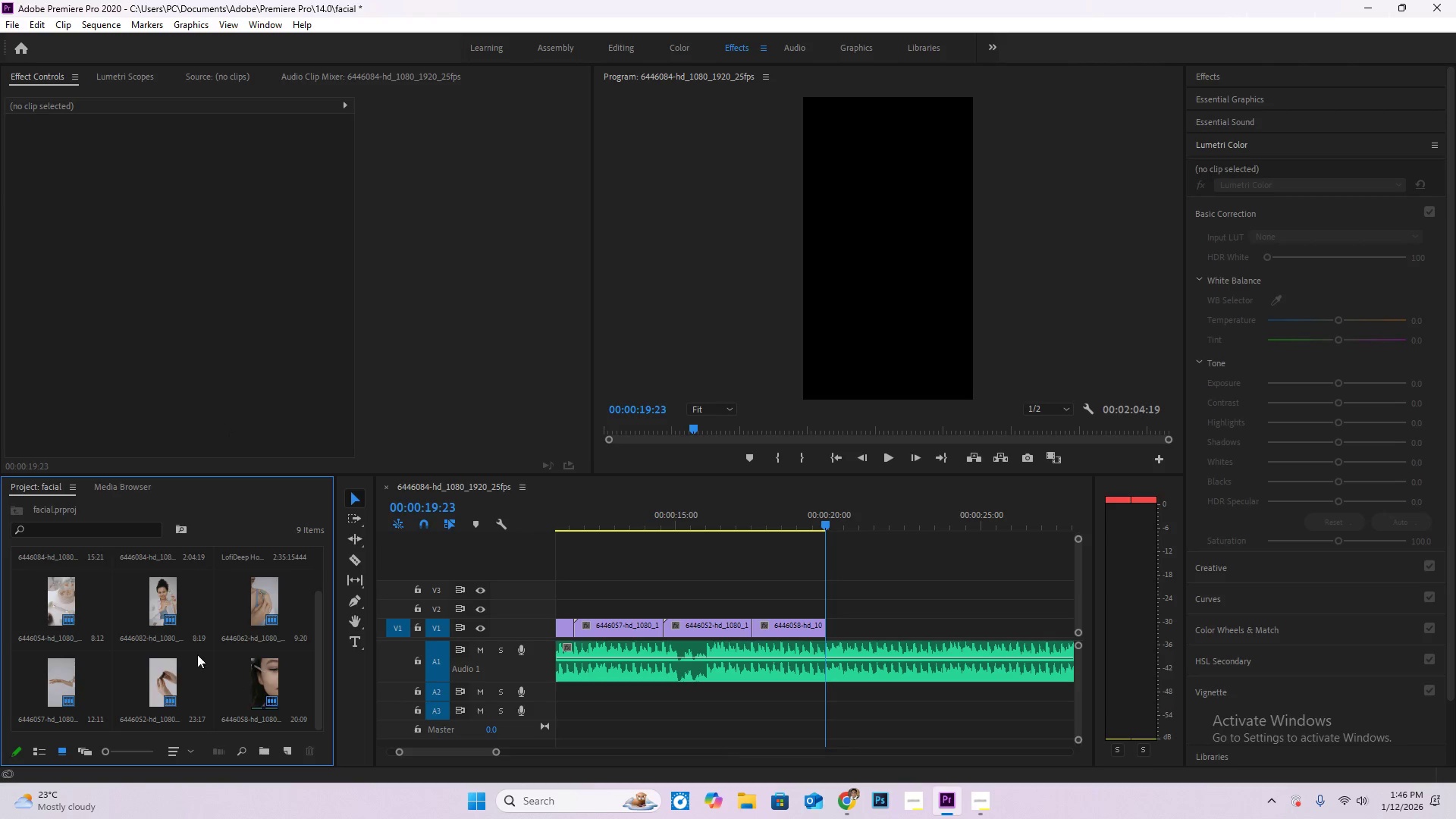 
double_click([212, 650])
 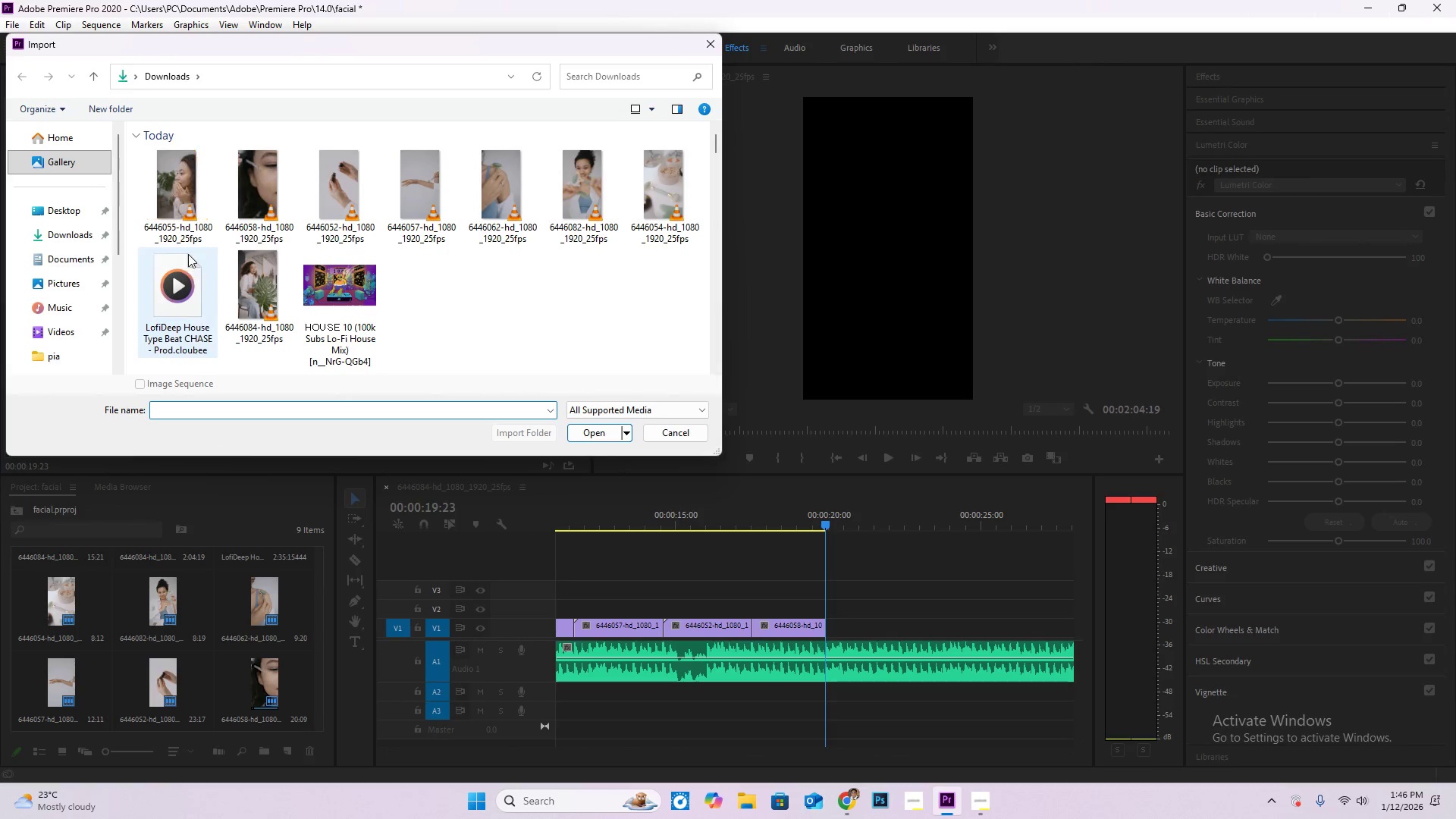 
double_click([182, 212])
 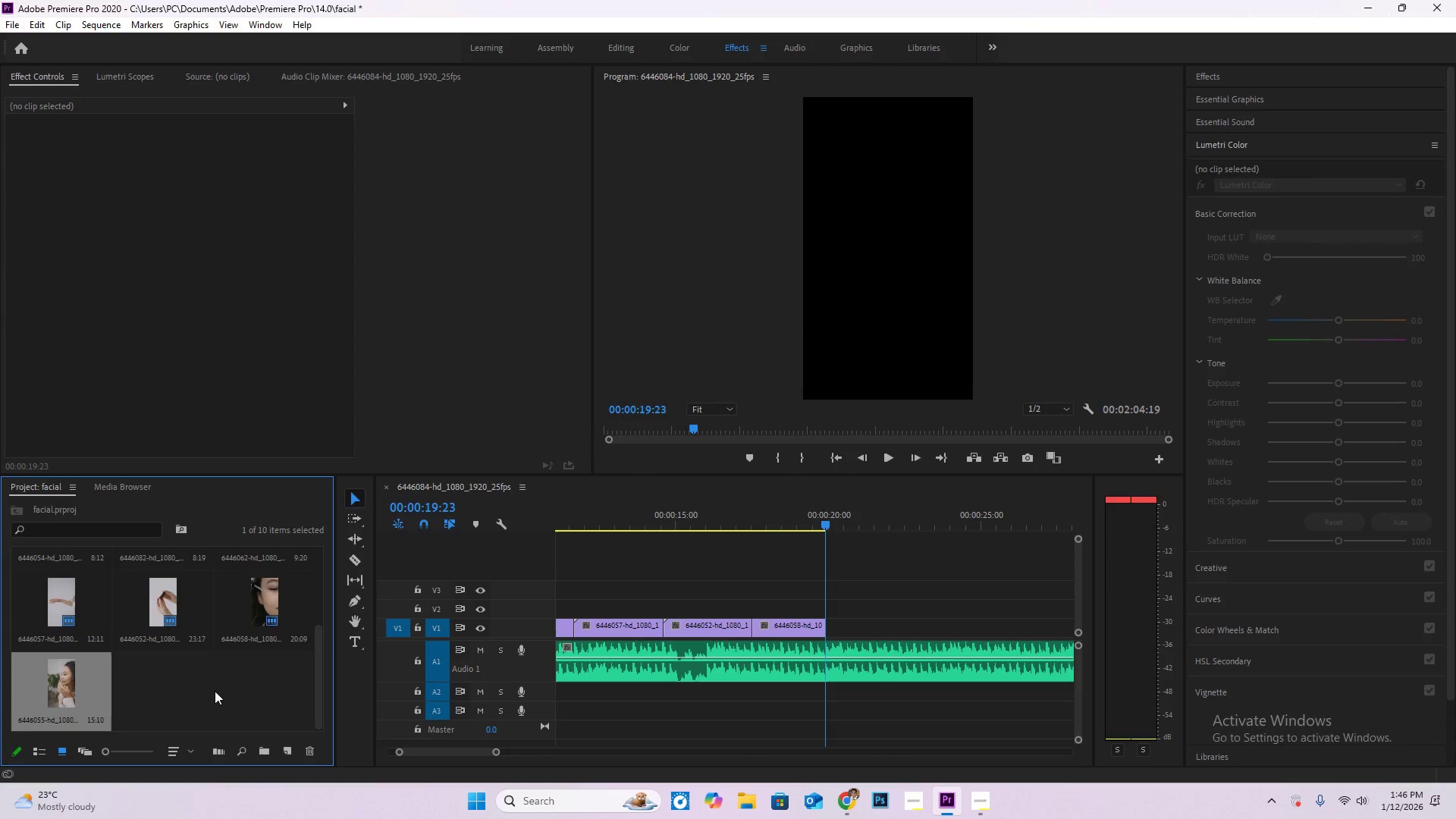 
left_click_drag(start_coordinate=[82, 689], to_coordinate=[827, 632])
 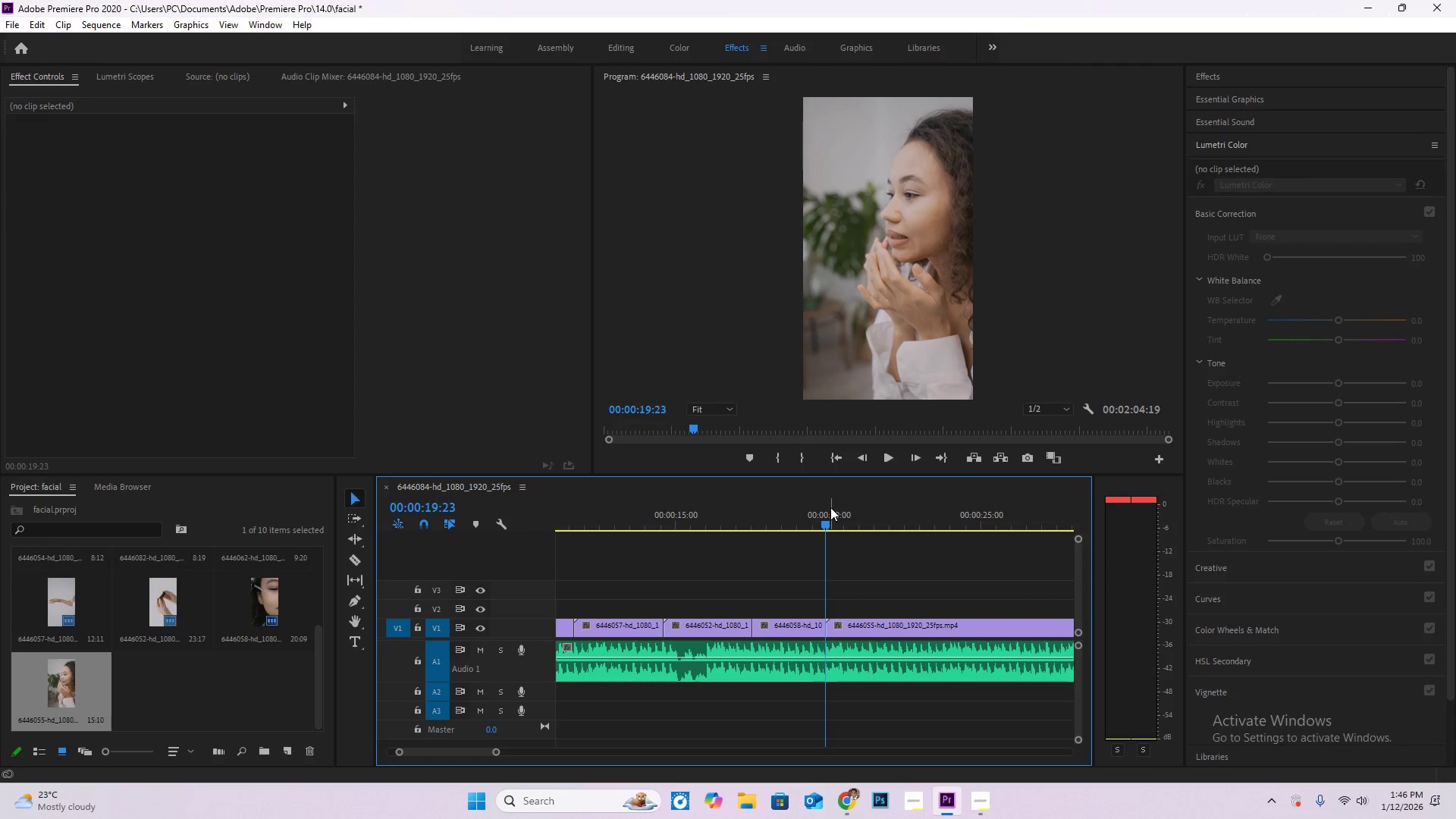 
left_click_drag(start_coordinate=[830, 507], to_coordinate=[1003, 571])
 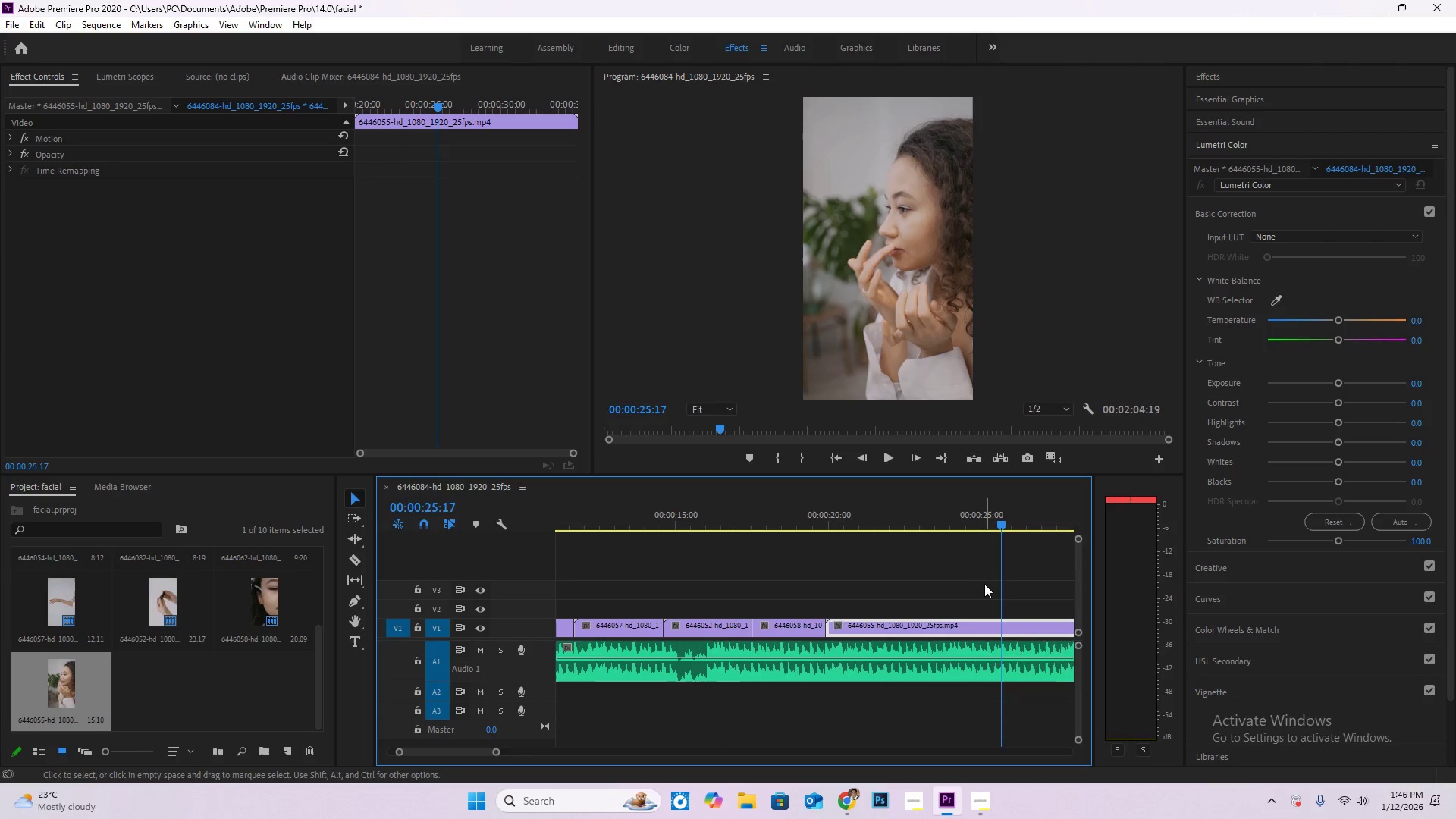 
hold_key(key=AltLeft, duration=1.16)
scroll: coordinate [846, 579], scroll_direction: down, amount: 6.0
 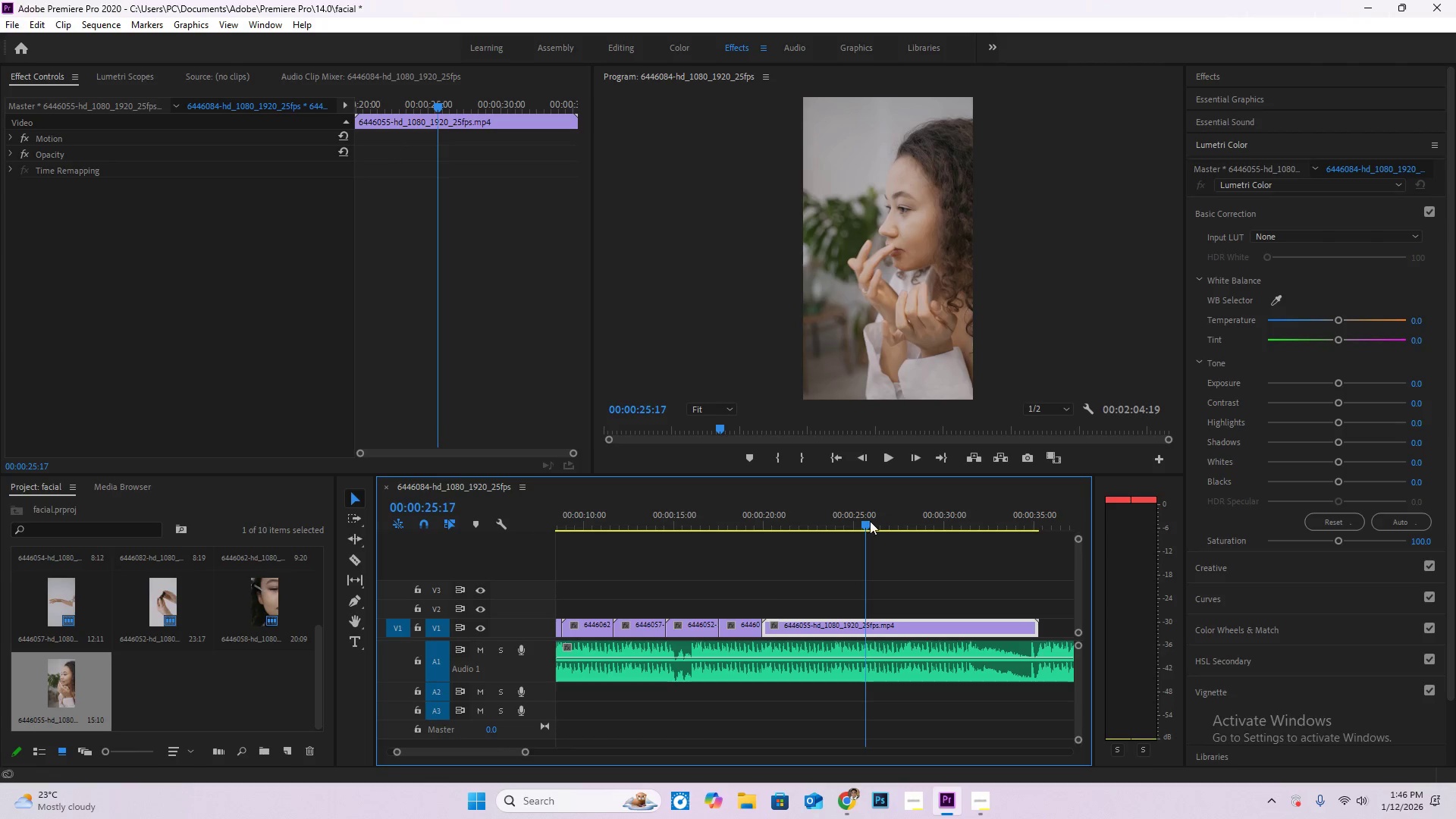 
left_click_drag(start_coordinate=[866, 529], to_coordinate=[890, 530])
 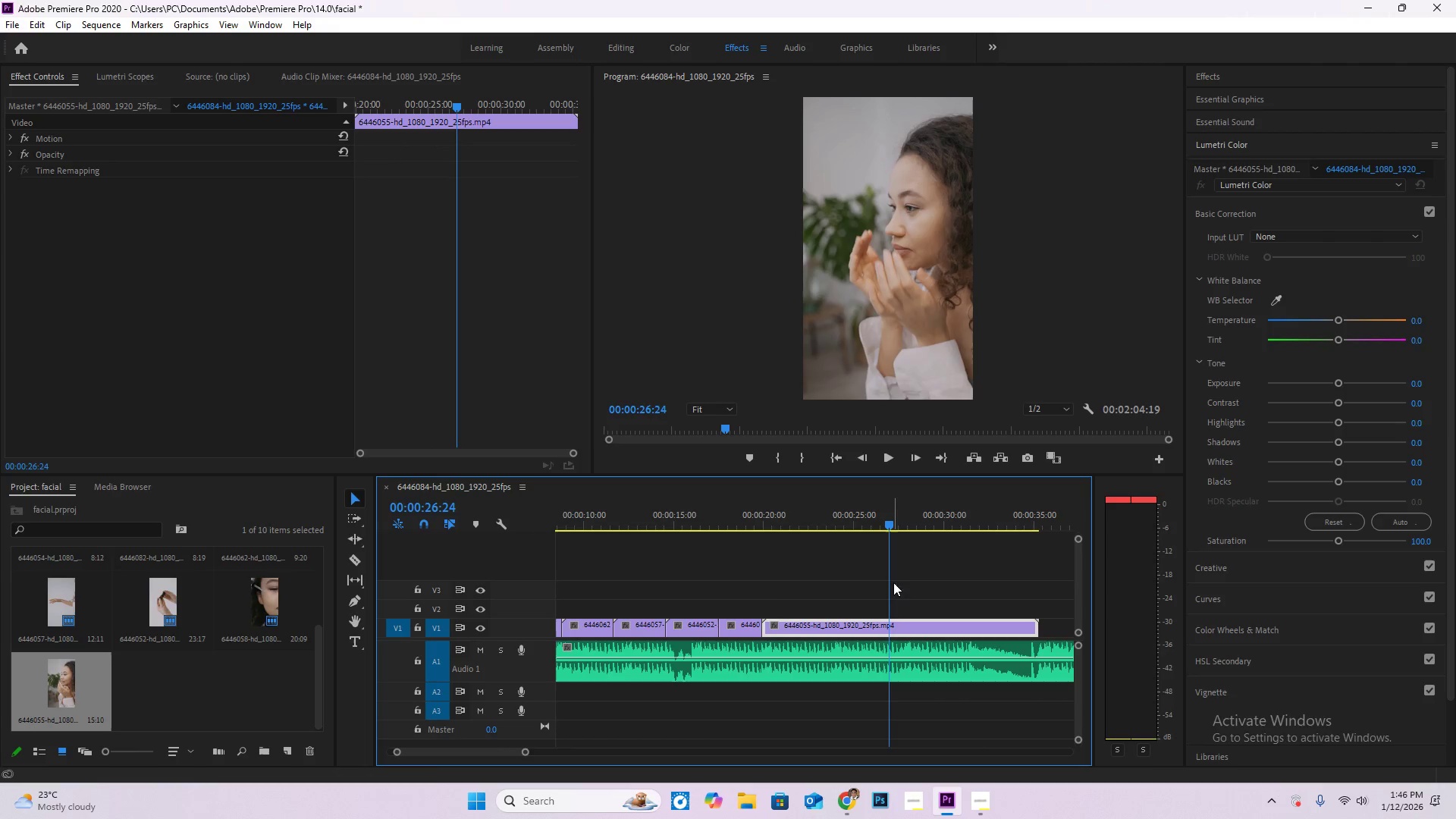 
key(C)
 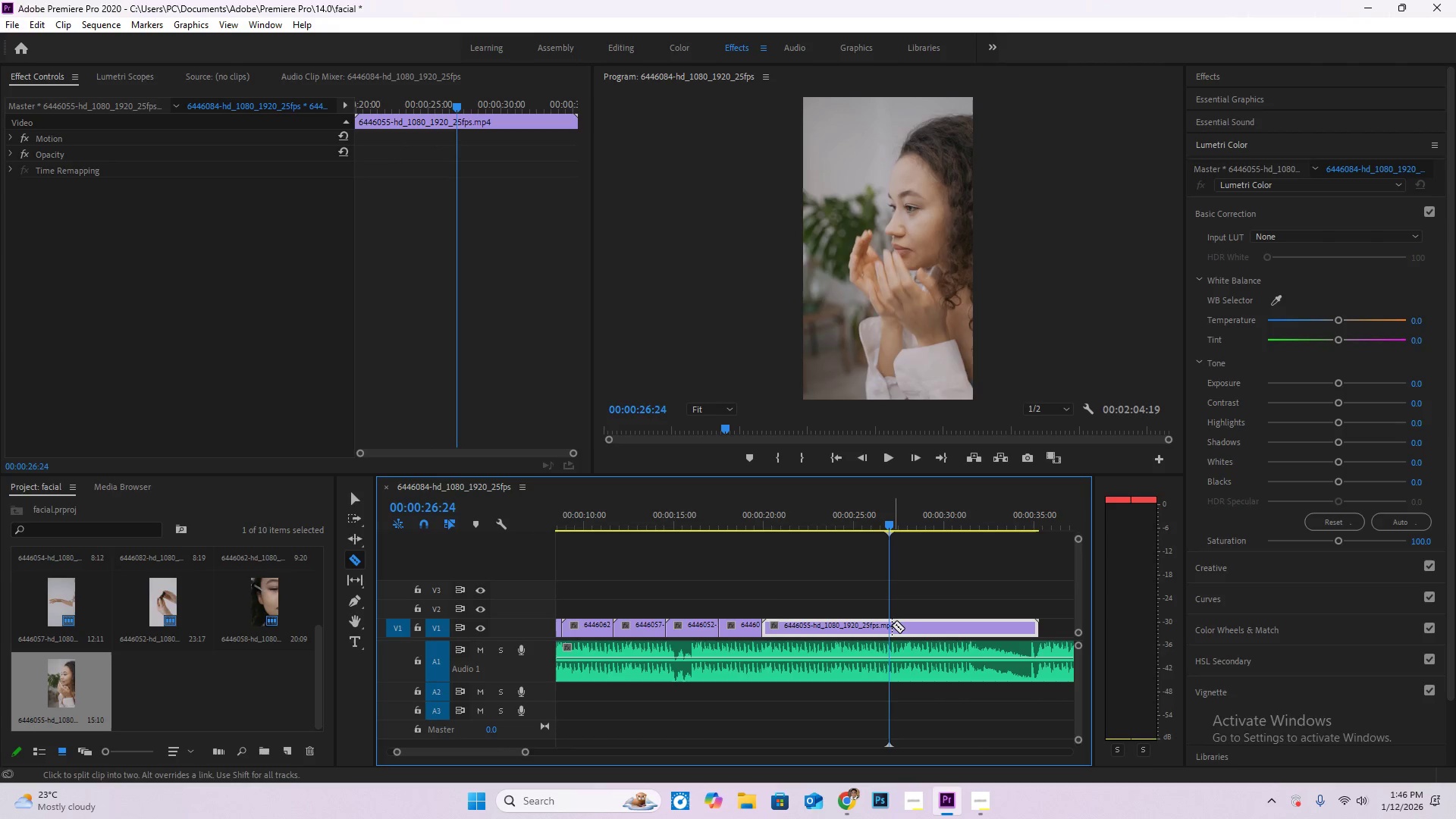 
left_click([891, 624])
 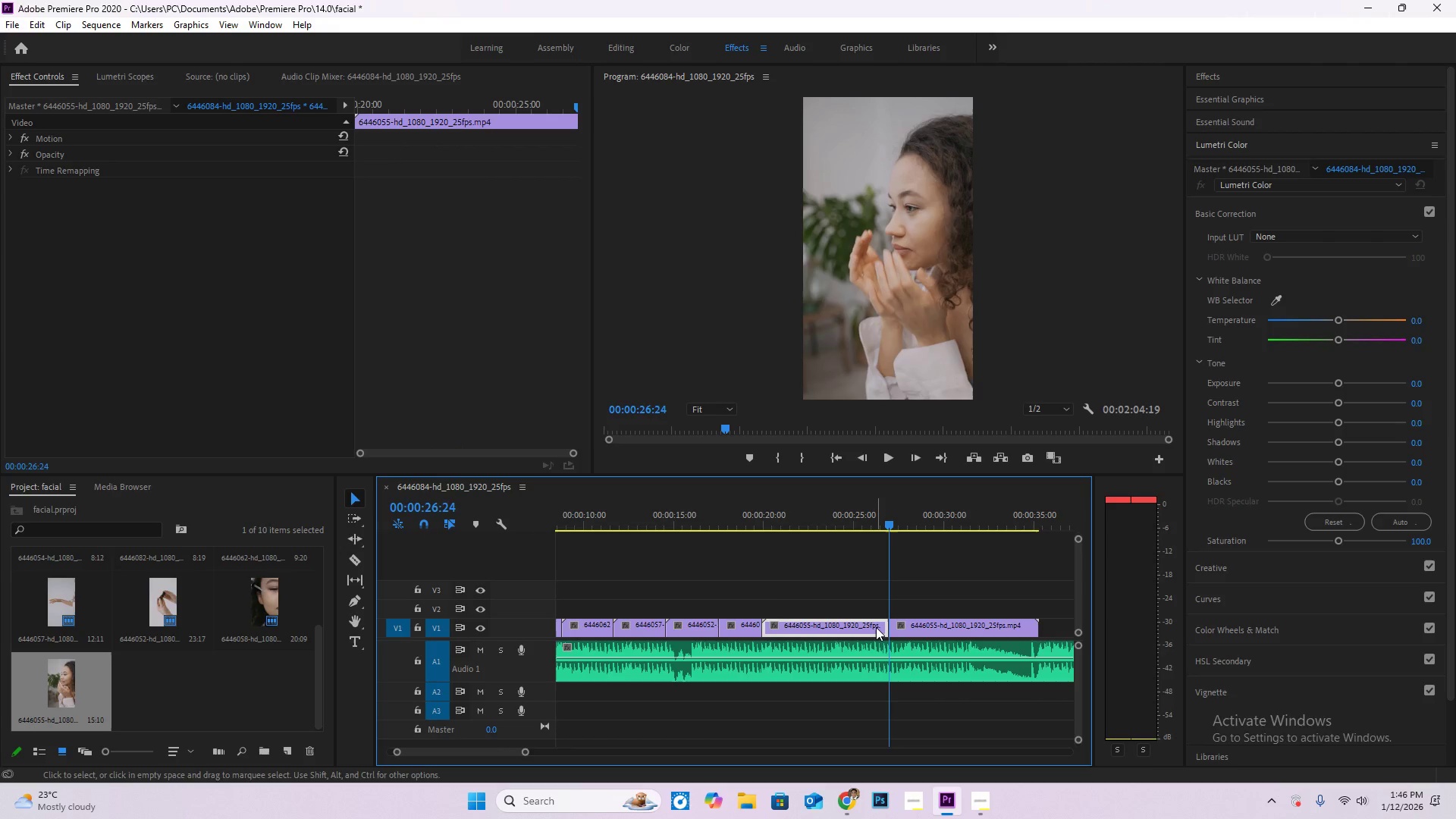 
key(V)
 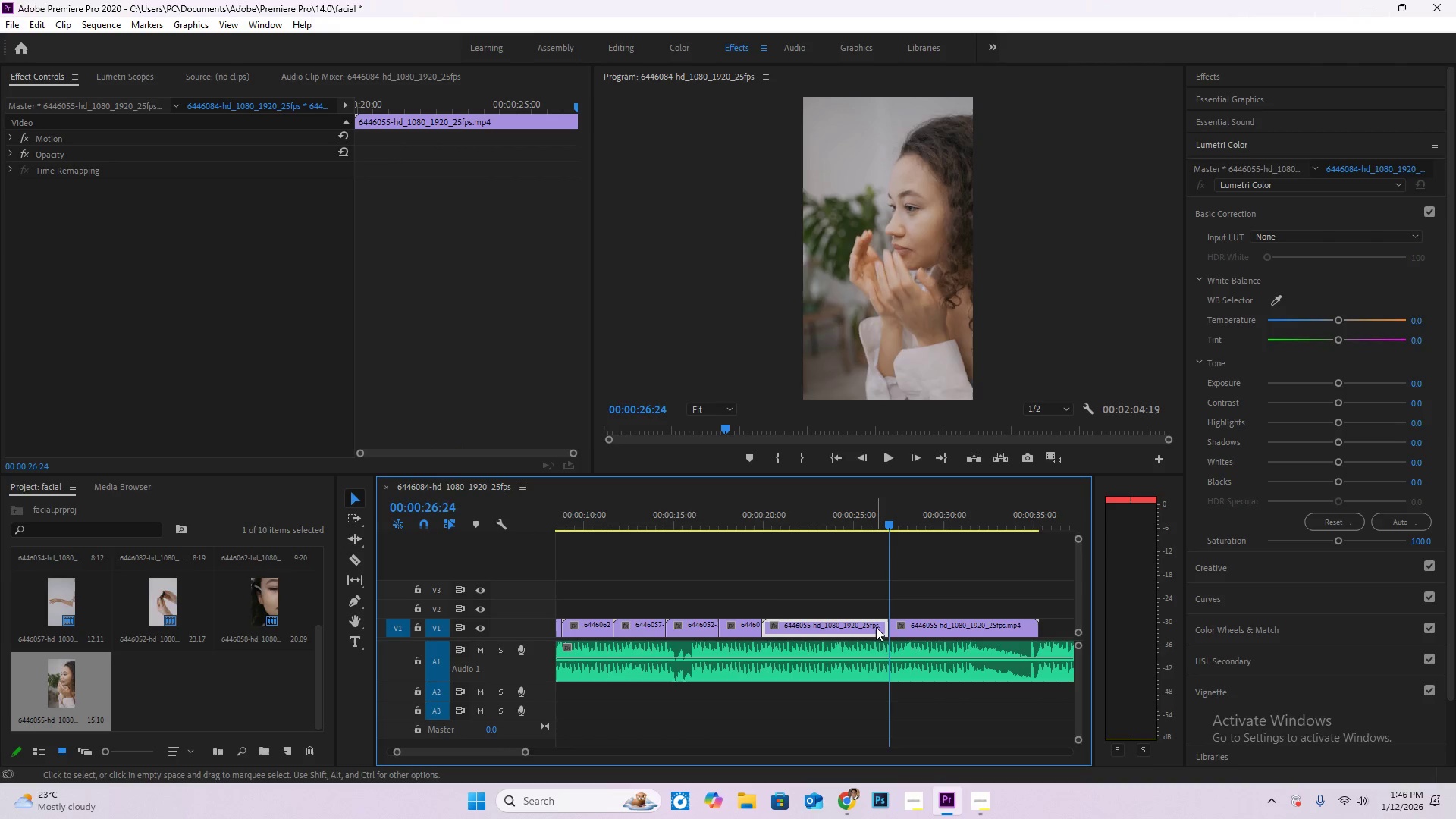 
double_click([876, 627])
 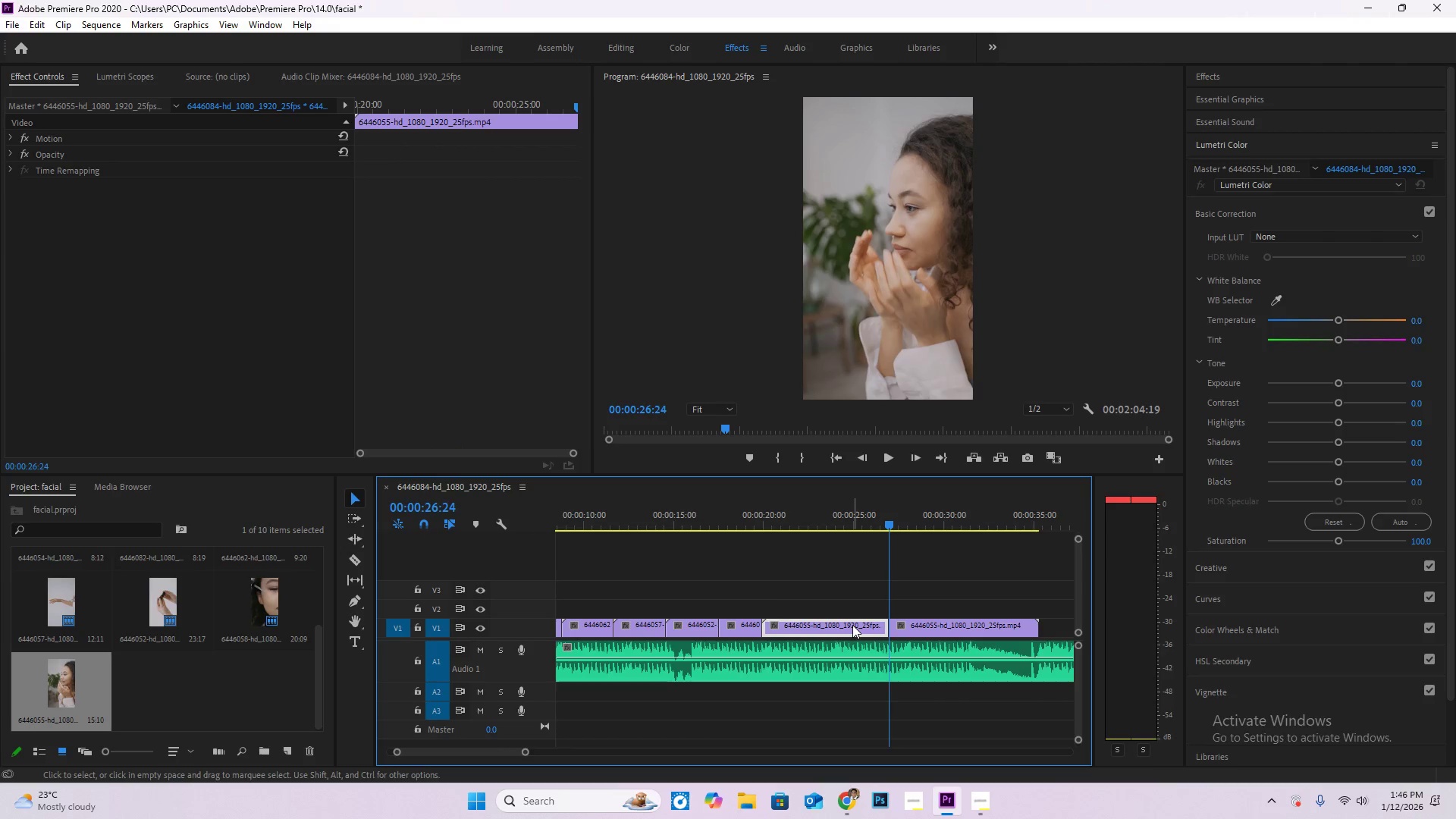 
key(Delete)
 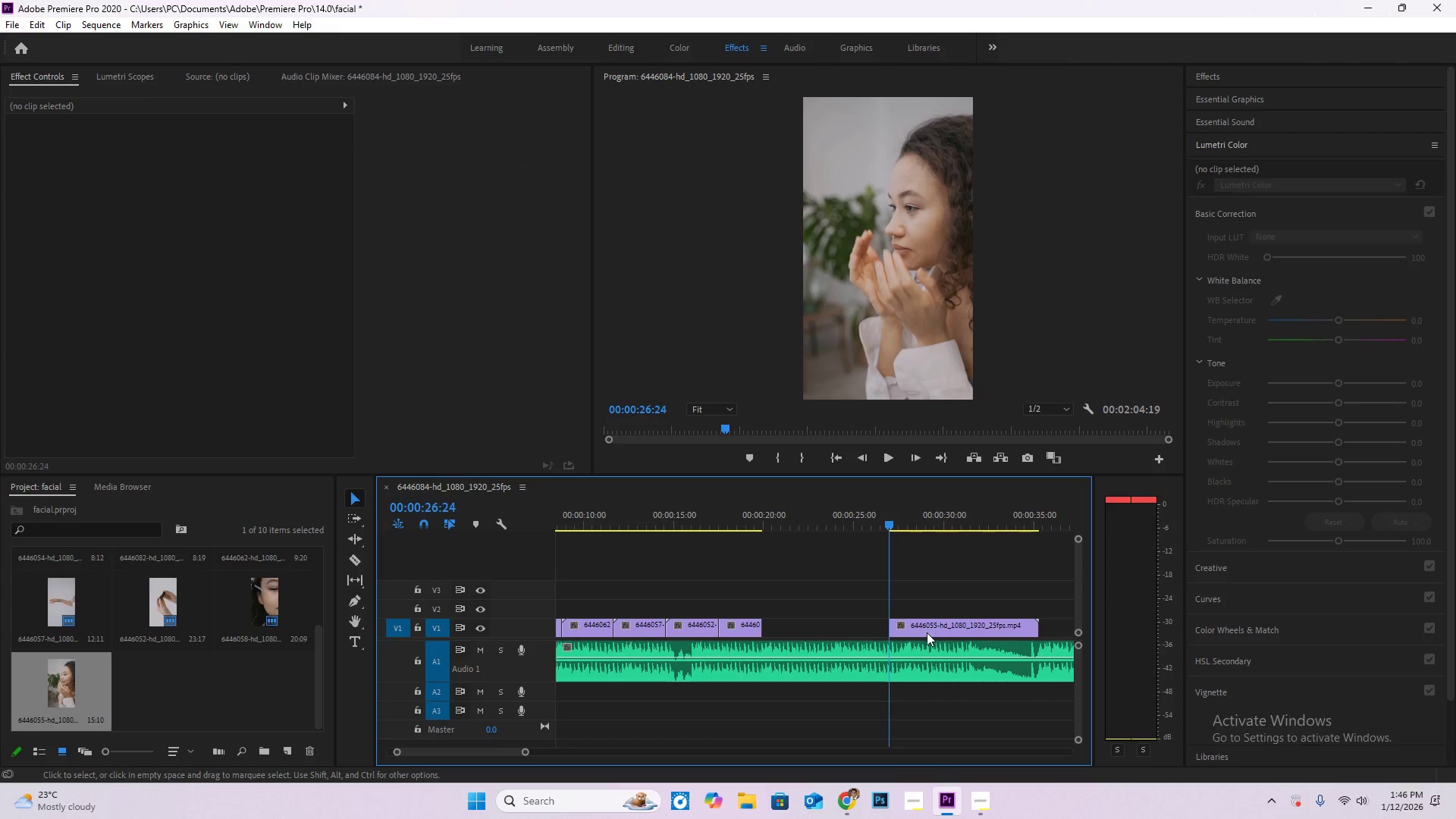 
left_click_drag(start_coordinate=[925, 632], to_coordinate=[799, 631])
 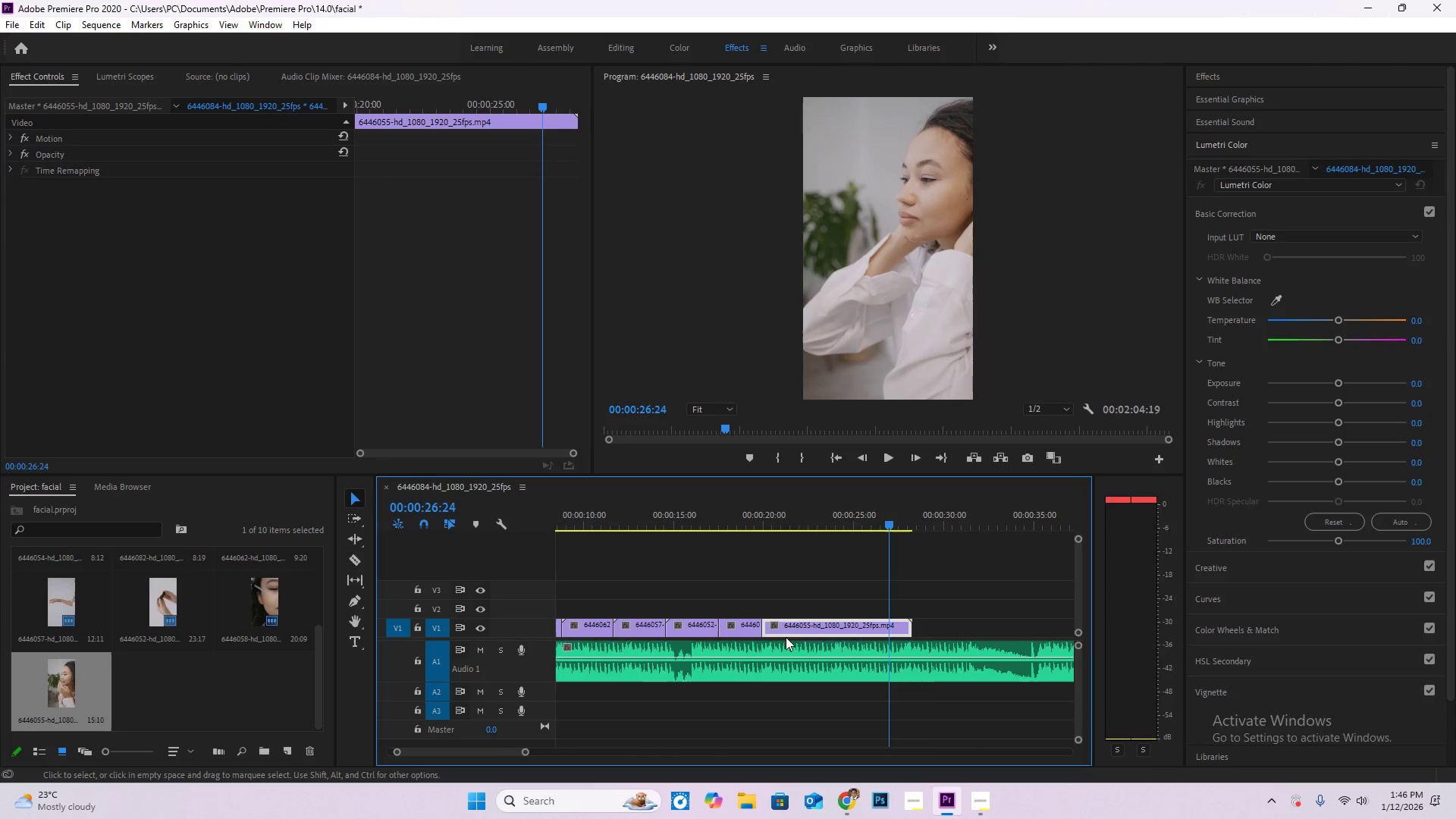 
hold_key(key=AltLeft, duration=1.33)
scroll: coordinate [782, 580], scroll_direction: up, amount: 21.0
 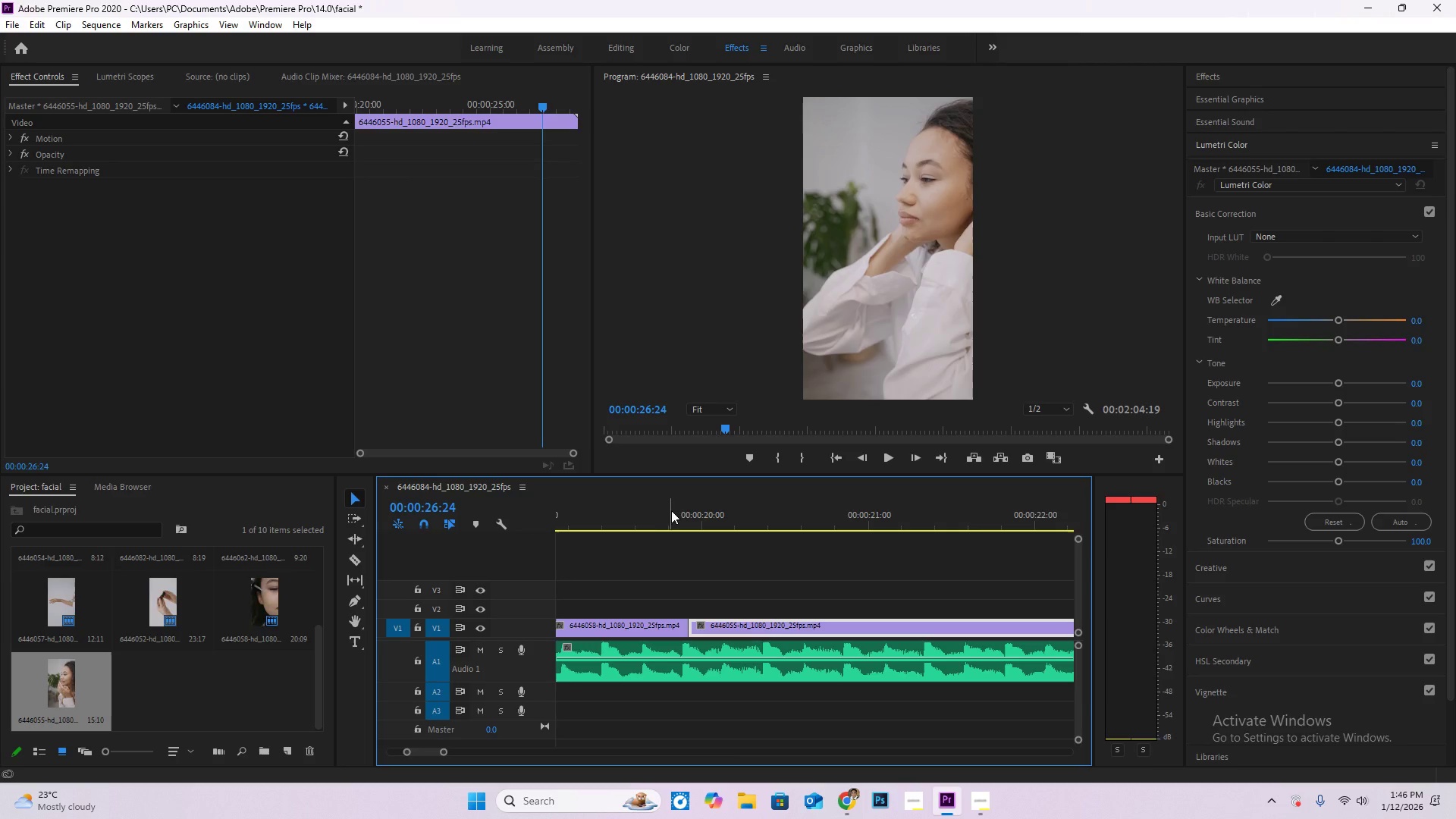 
left_click_drag(start_coordinate=[675, 511], to_coordinate=[672, 525])
 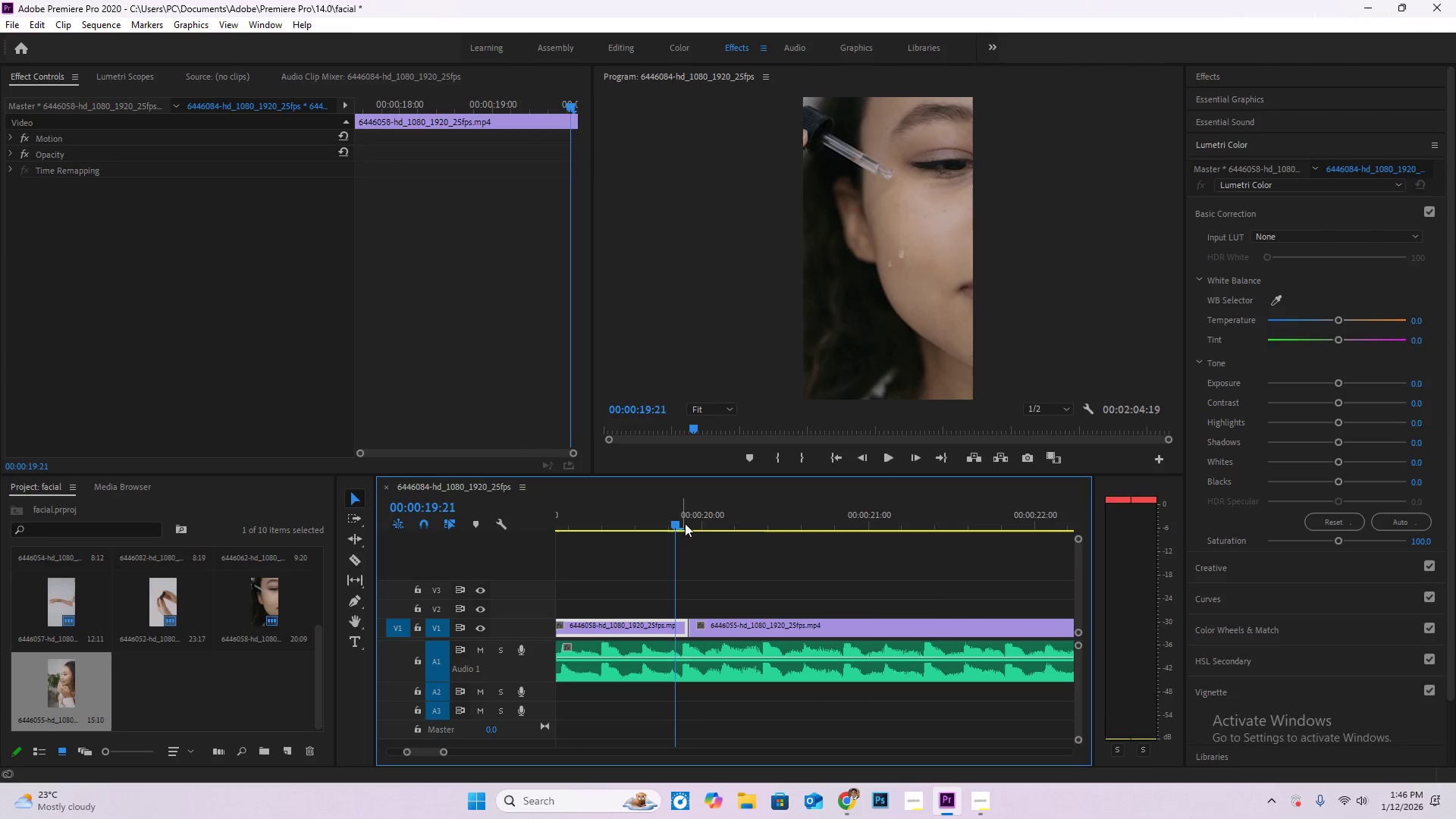 
key(Space)
 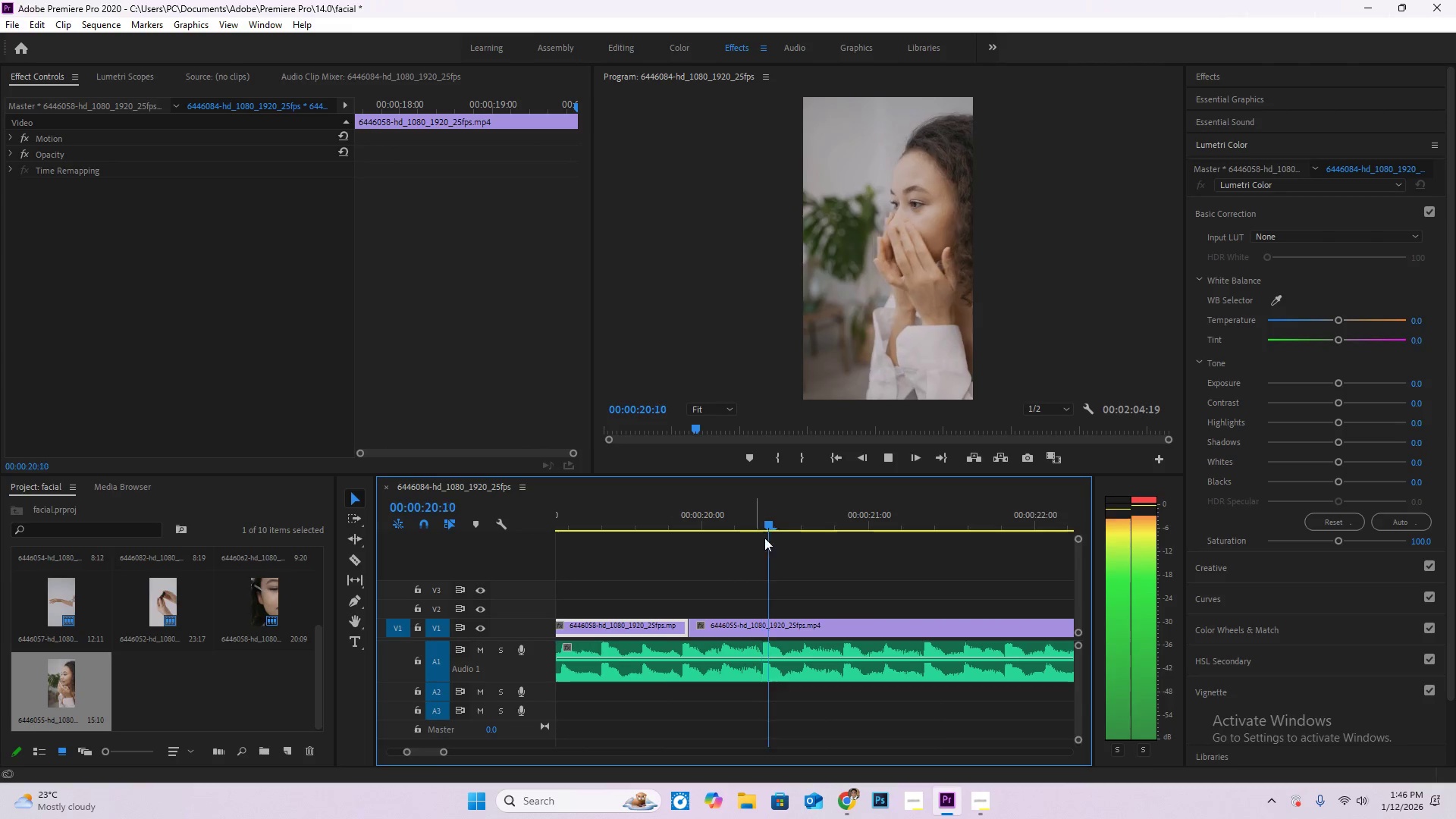 
hold_key(key=AltLeft, duration=0.47)
scroll: coordinate [839, 585], scroll_direction: down, amount: 5.0
 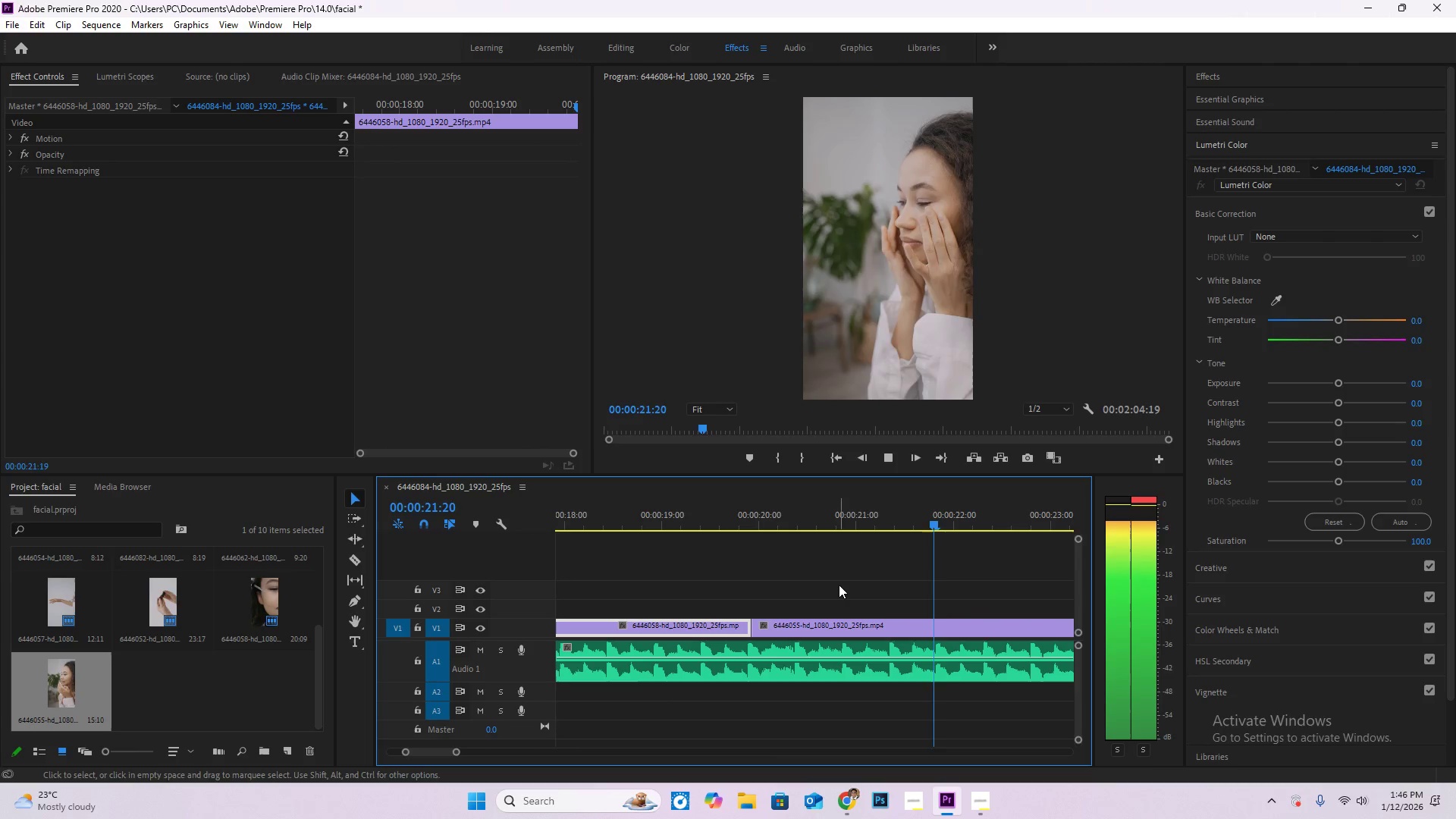 
key(Space)
 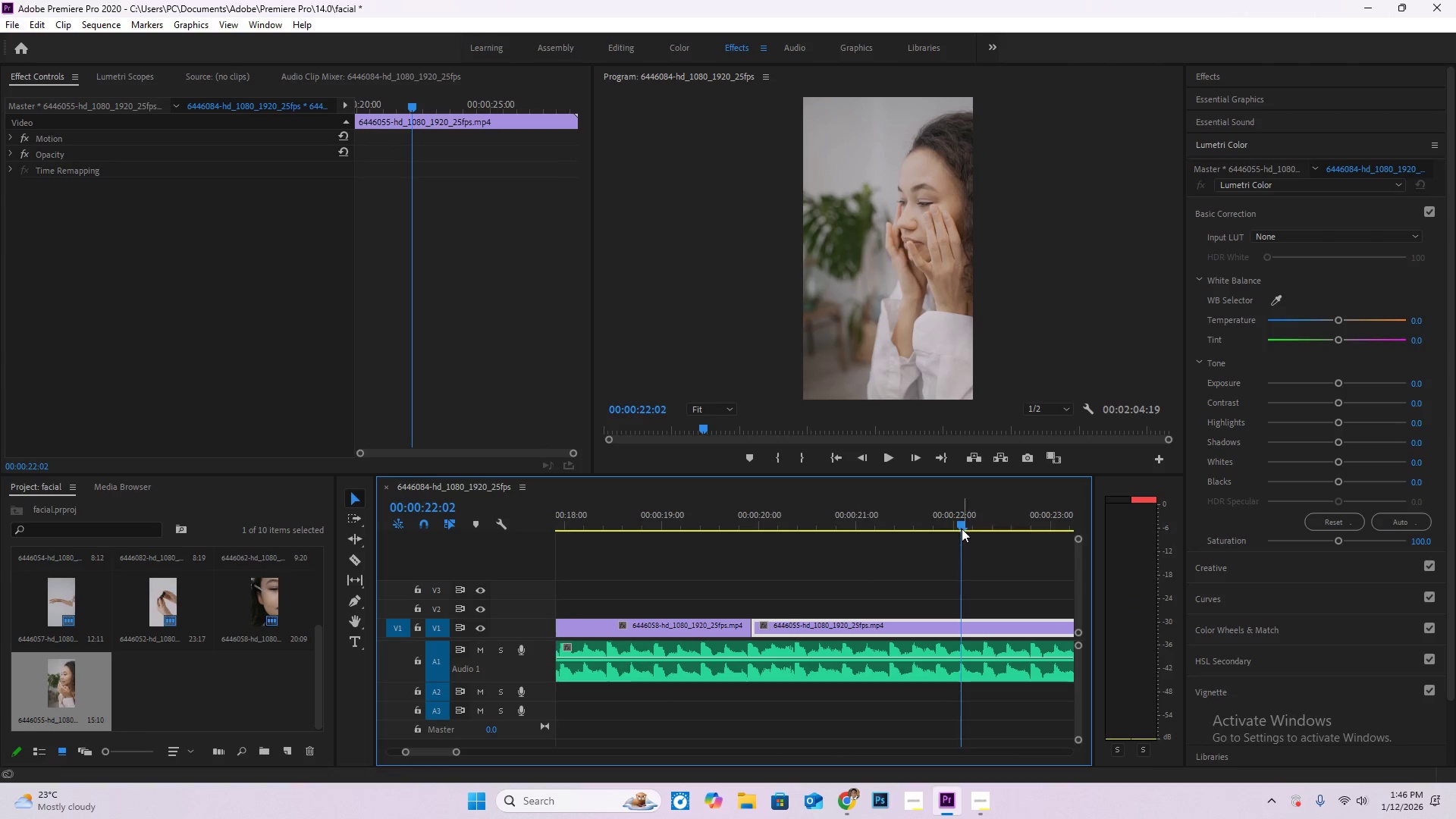 
left_click_drag(start_coordinate=[959, 528], to_coordinate=[1031, 565])
 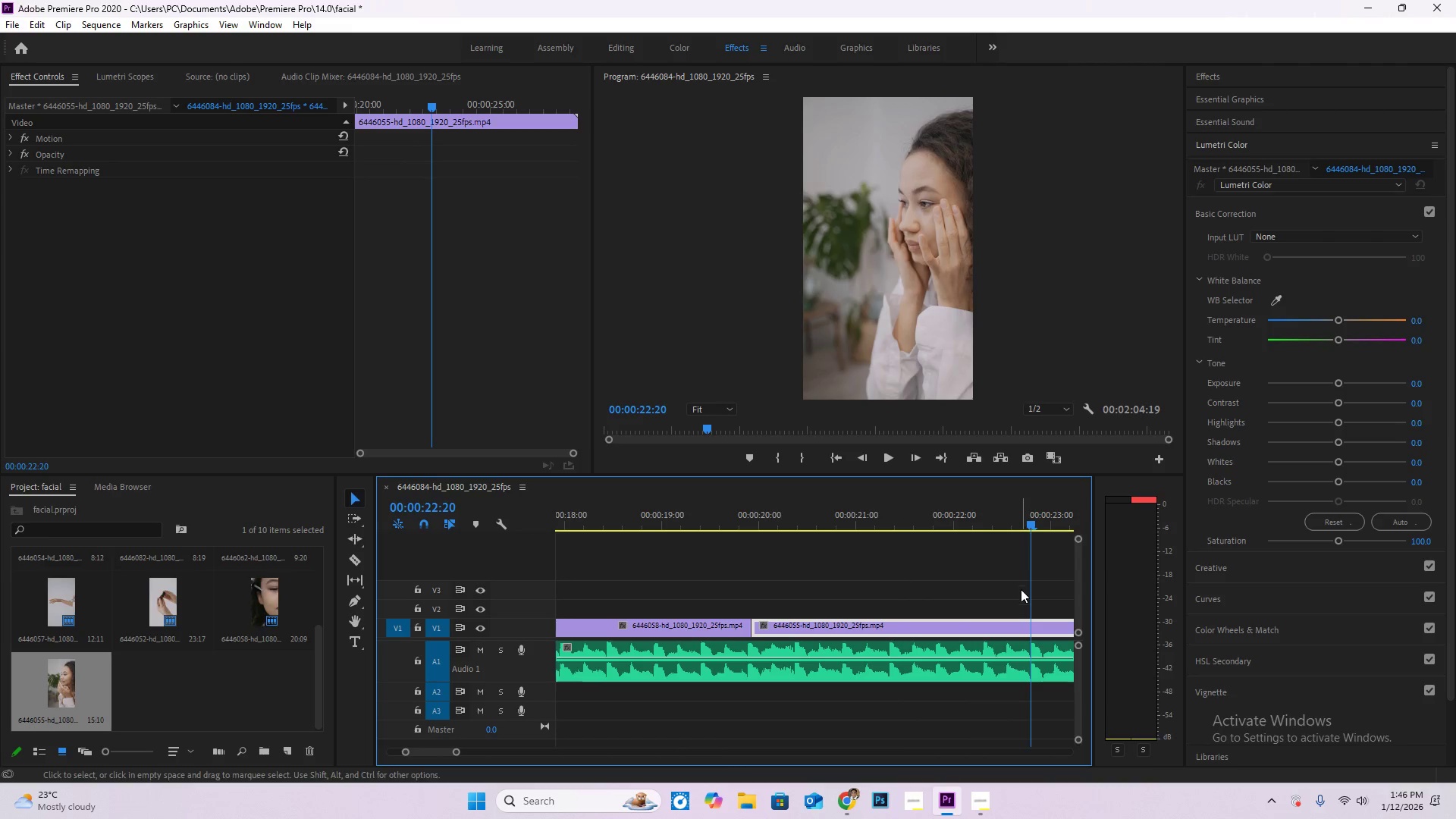 
key(C)
 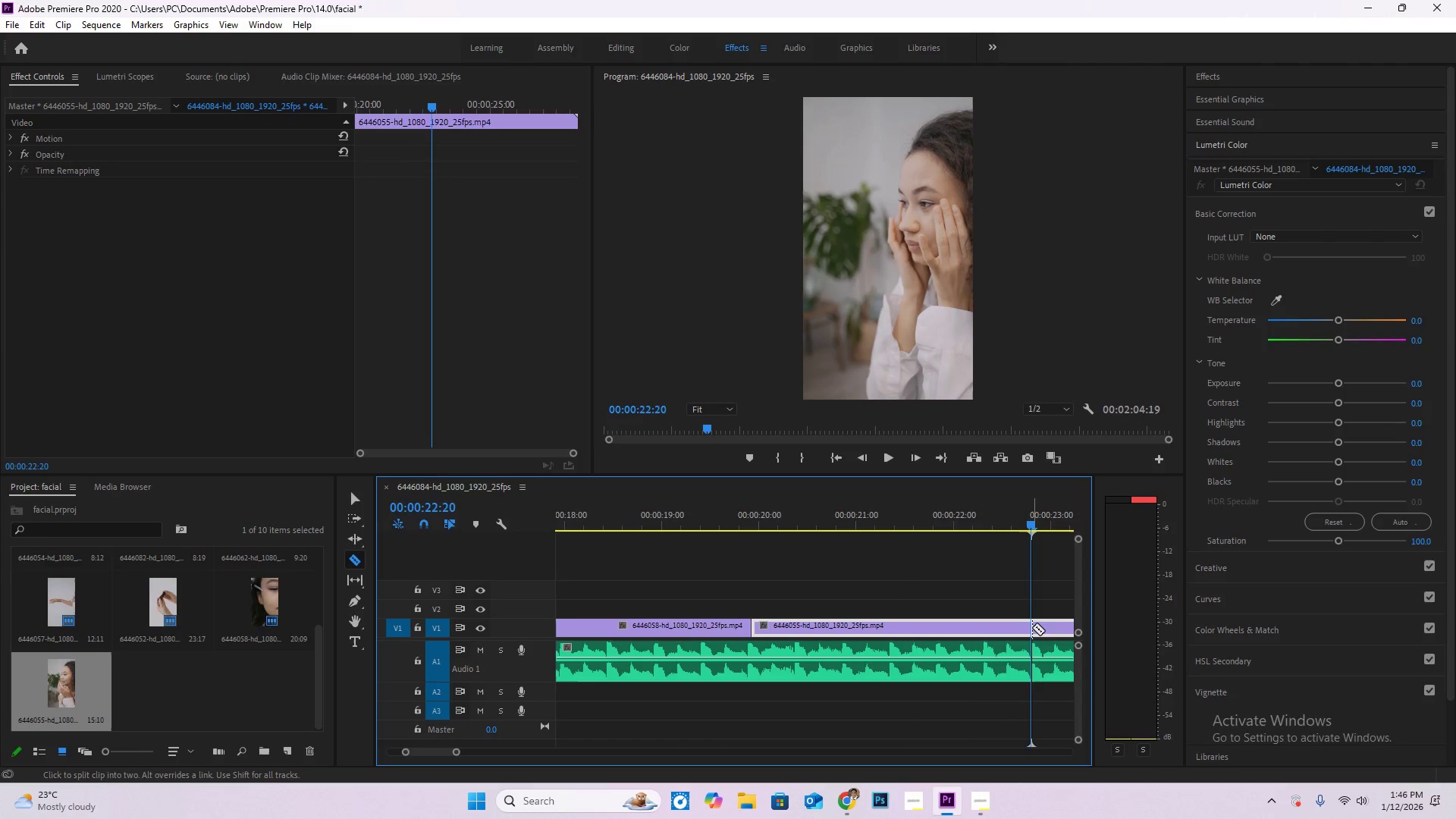 
left_click([1032, 627])
 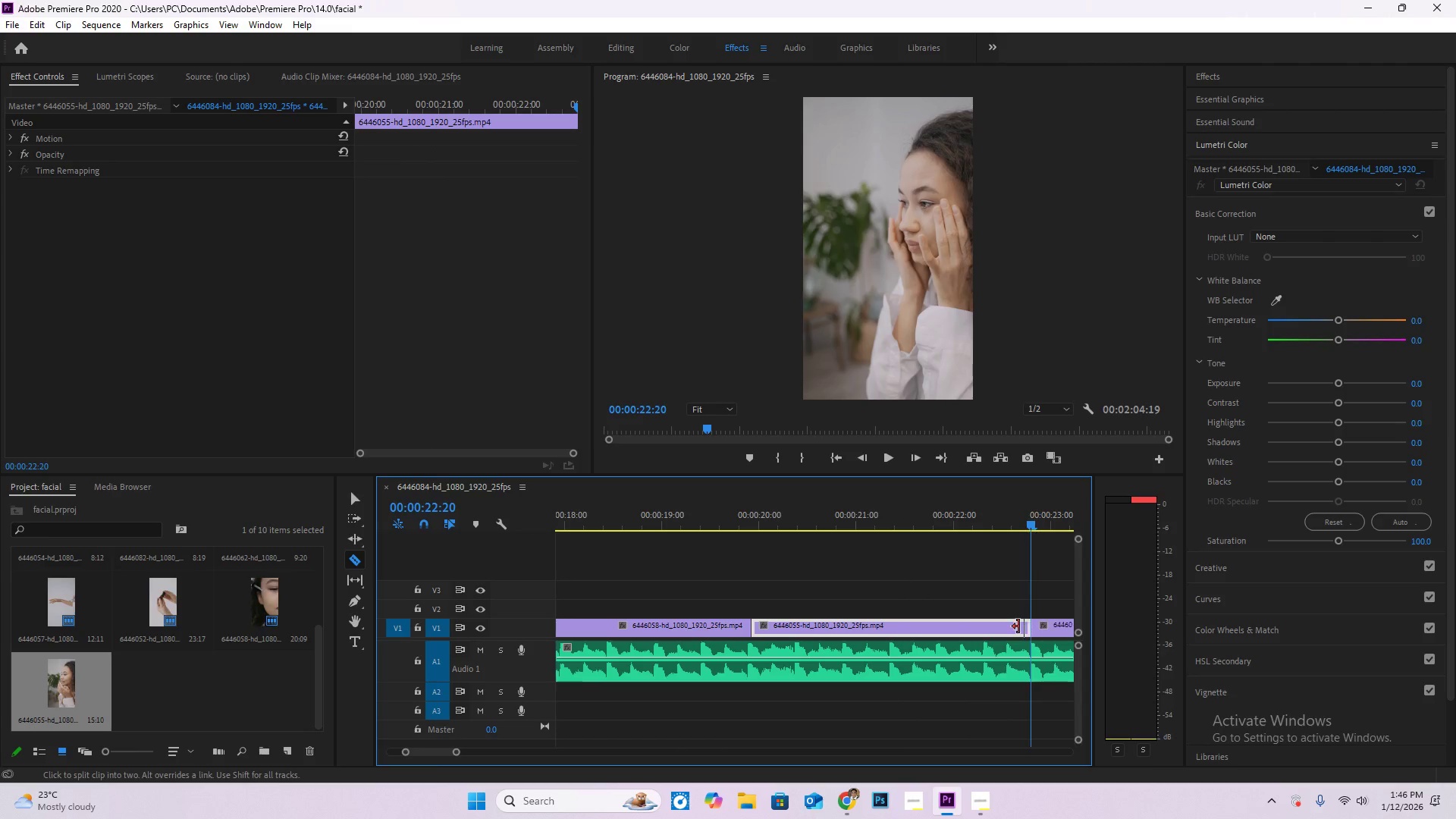 
key(V)
 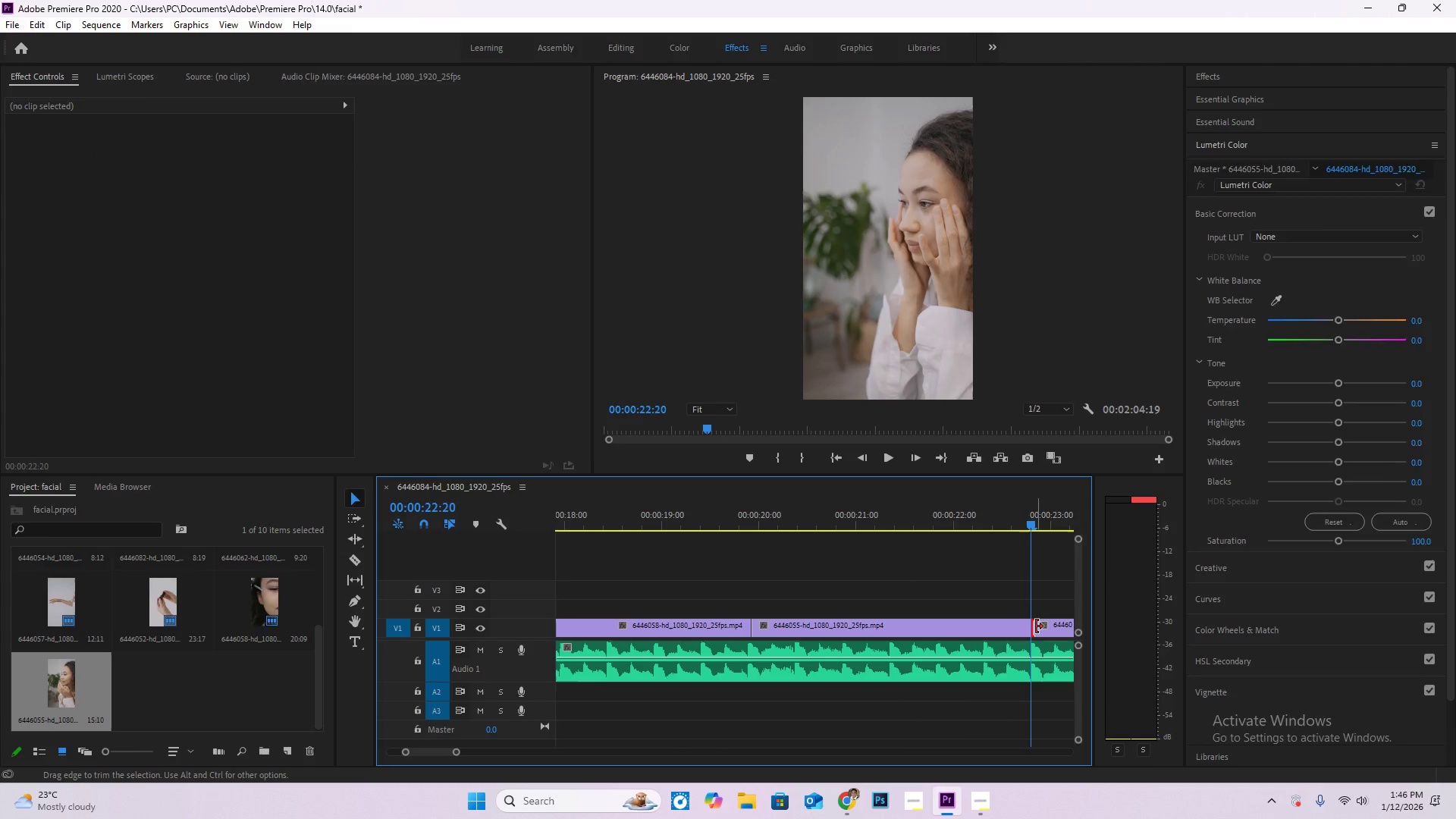 
double_click([1038, 628])
 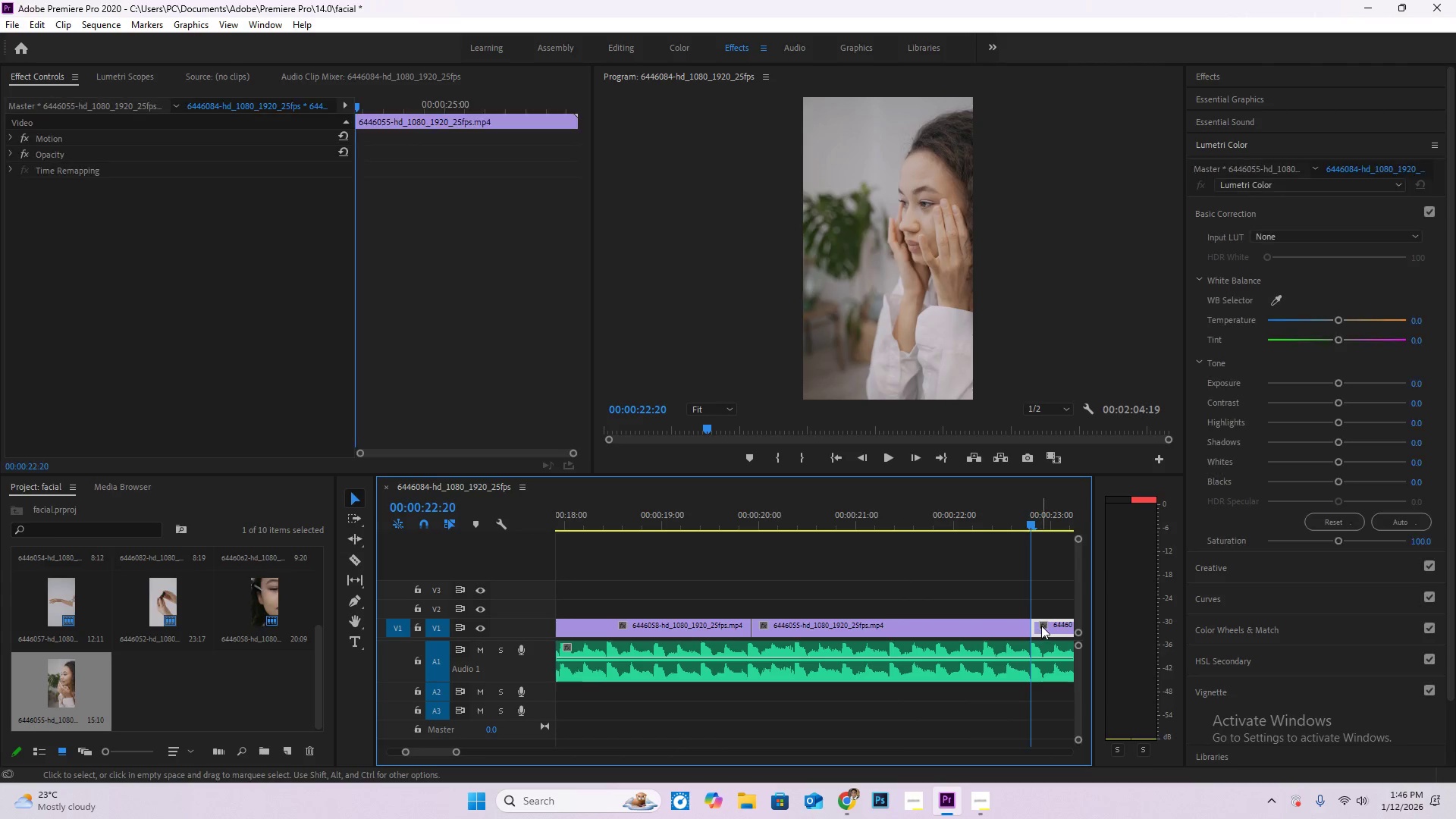 
hold_key(key=AltLeft, duration=1.25)
scroll: coordinate [1037, 620], scroll_direction: down, amount: 19.0
 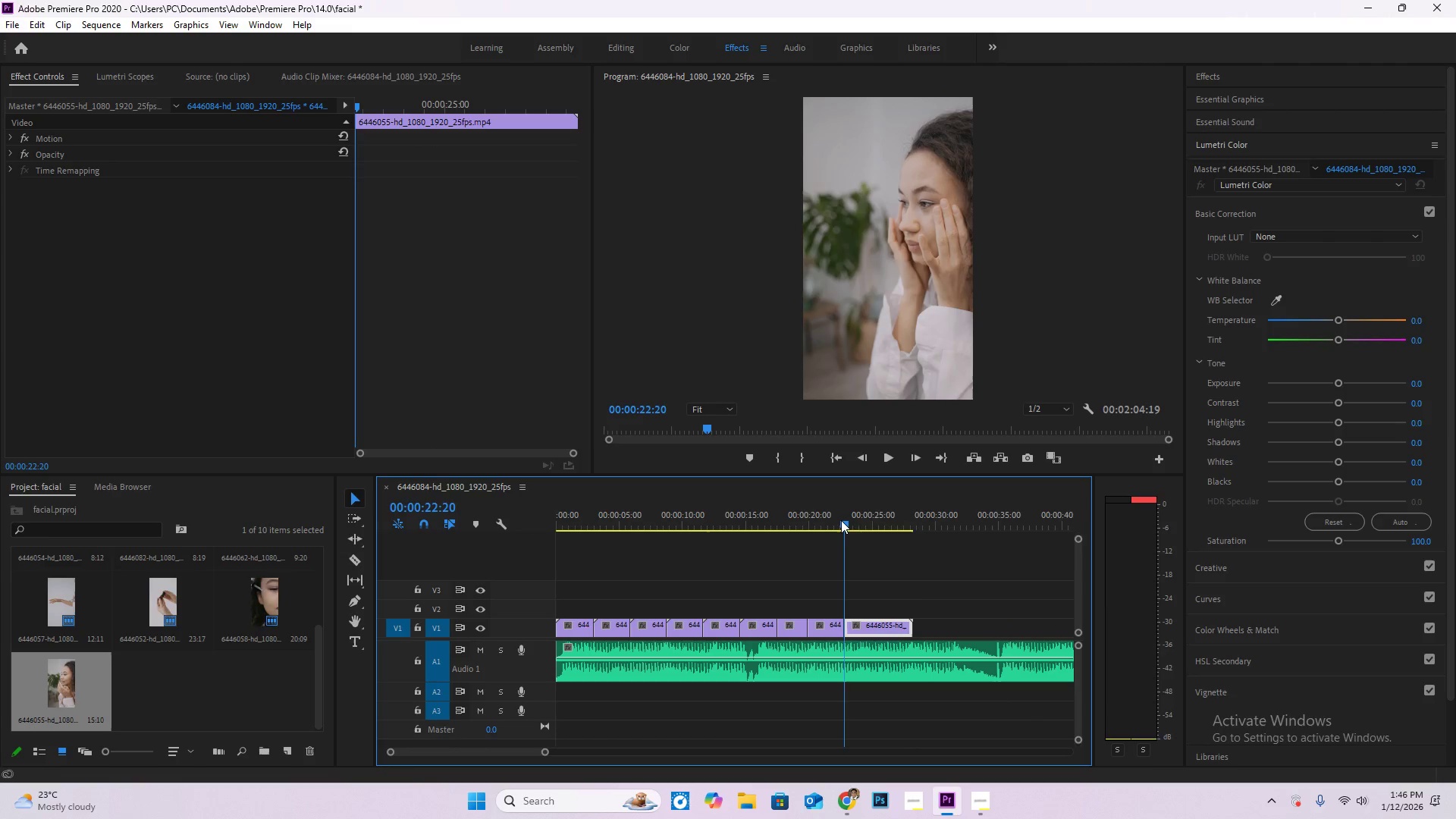 
left_click_drag(start_coordinate=[841, 520], to_coordinate=[920, 535])
 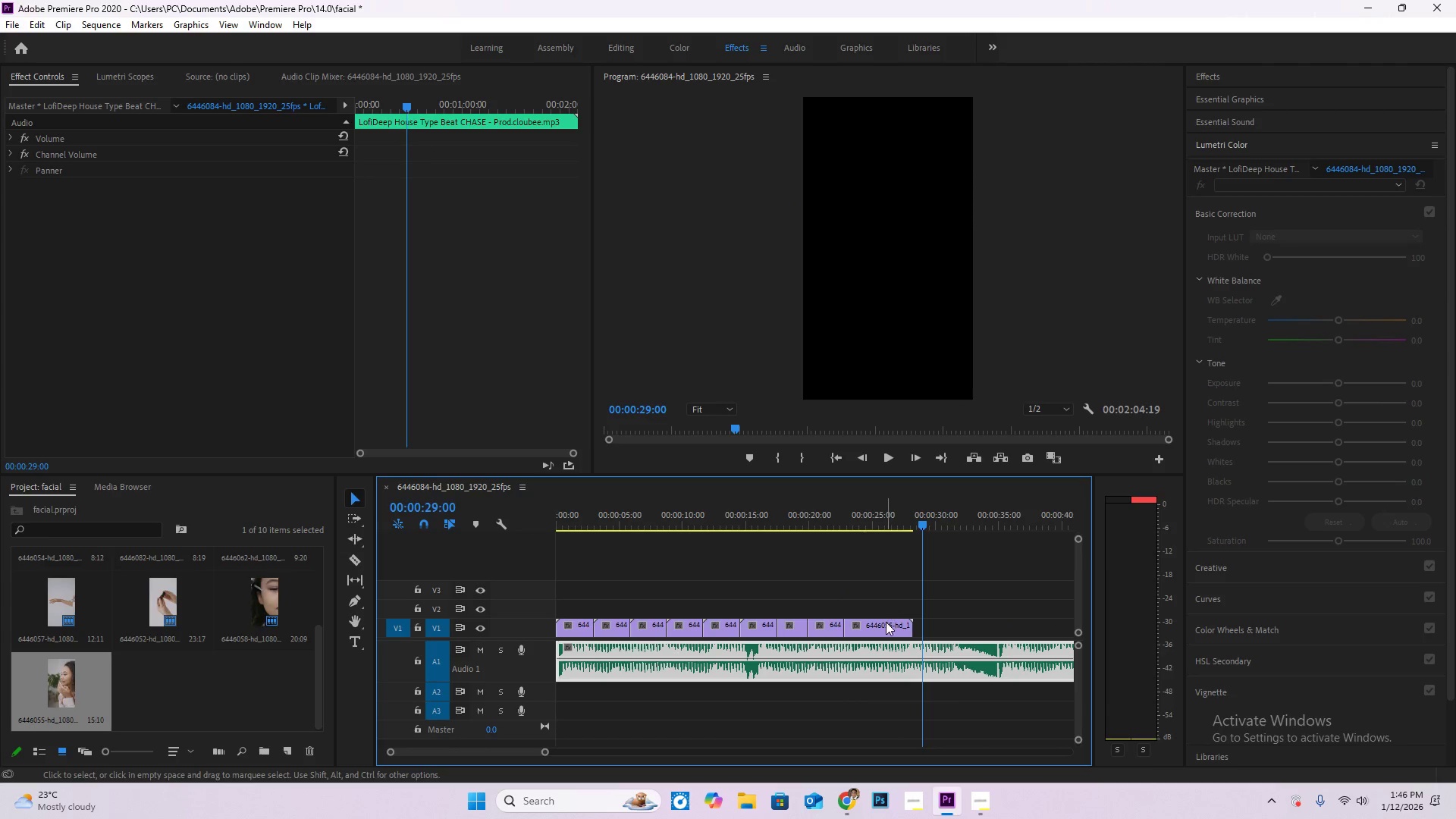 
left_click([886, 622])
 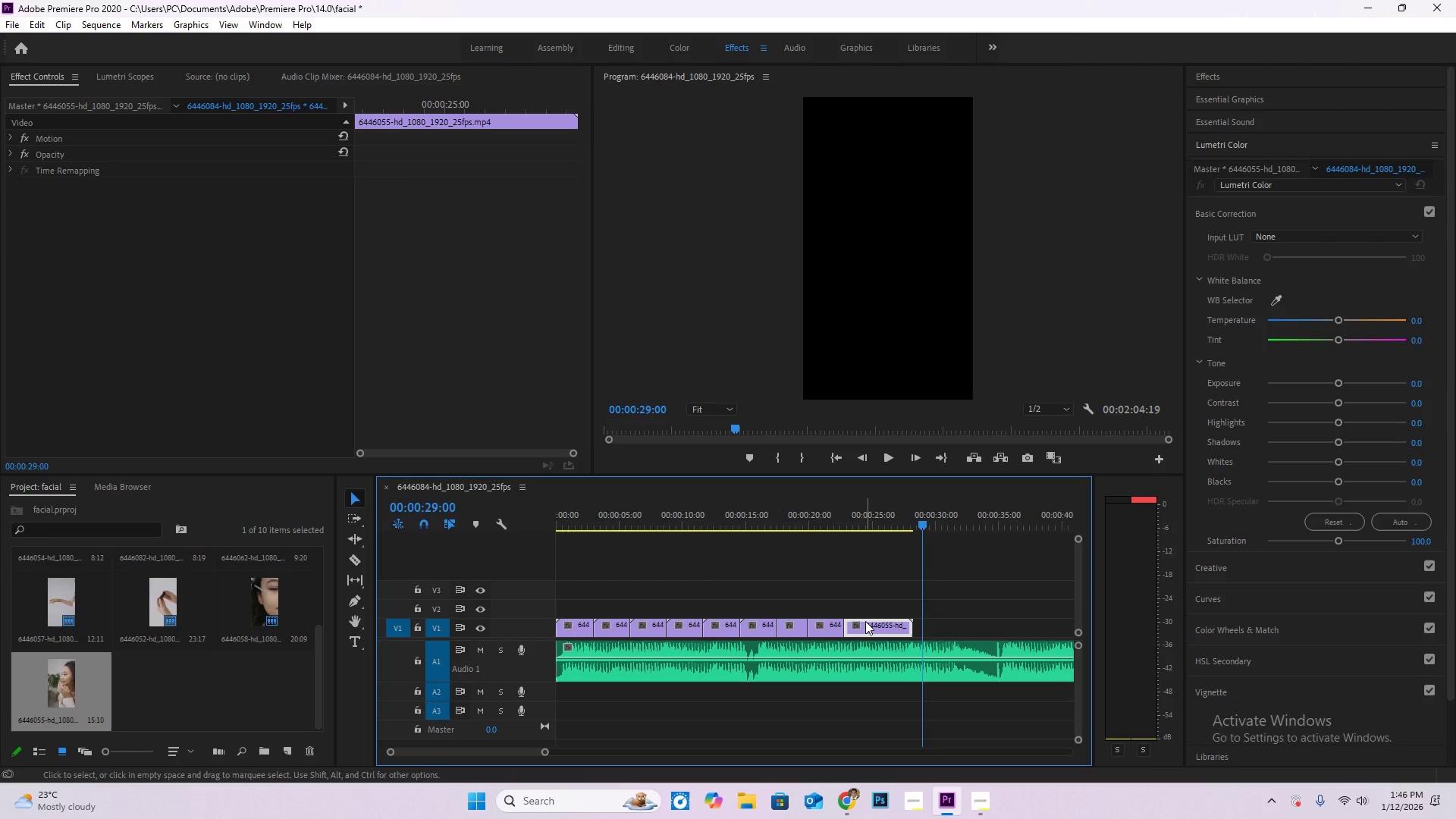 
key(Delete)
 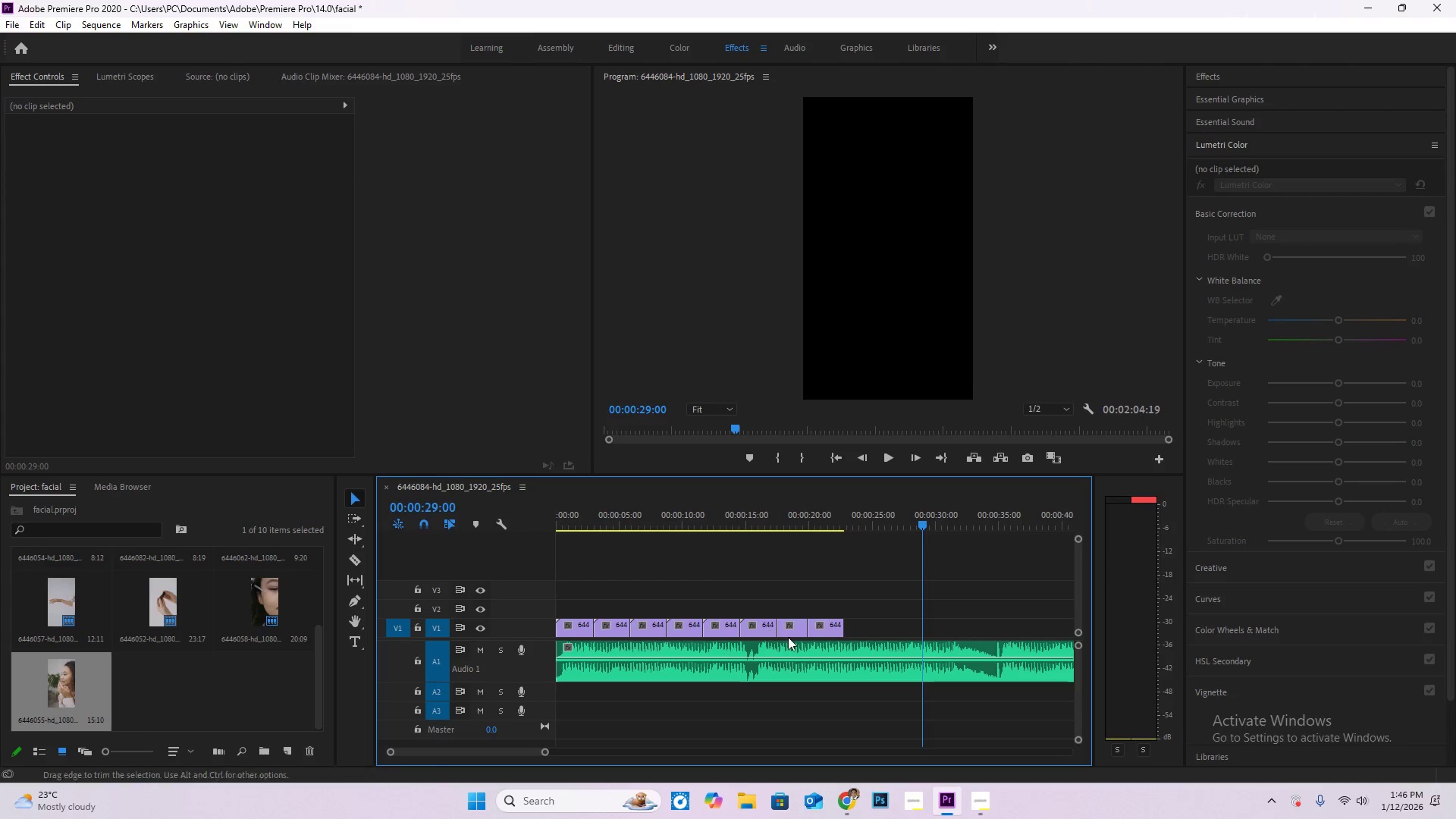 
scroll: coordinate [608, 672], scroll_direction: down, amount: 10.0
 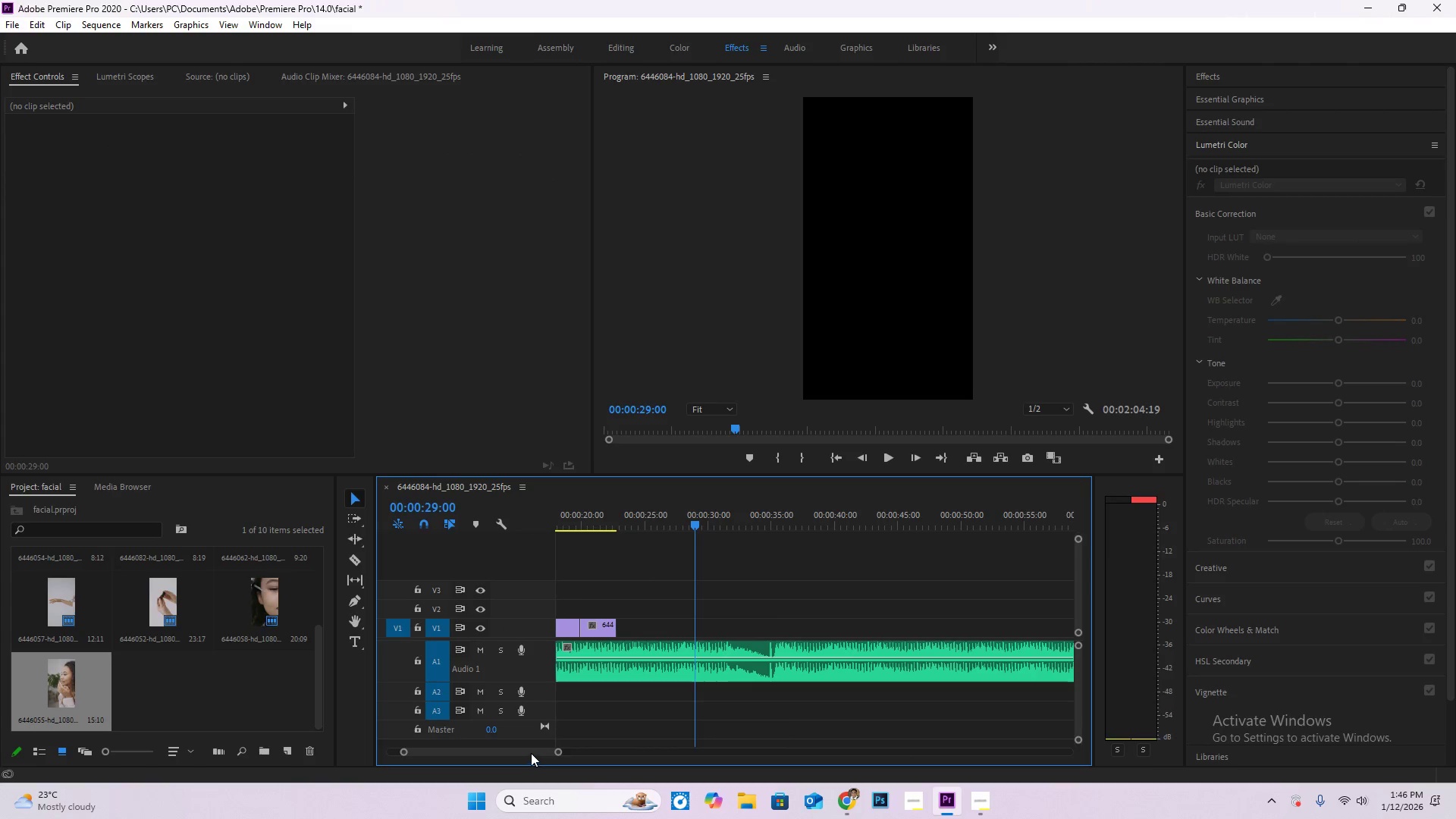 
left_click_drag(start_coordinate=[531, 752], to_coordinate=[405, 750])
 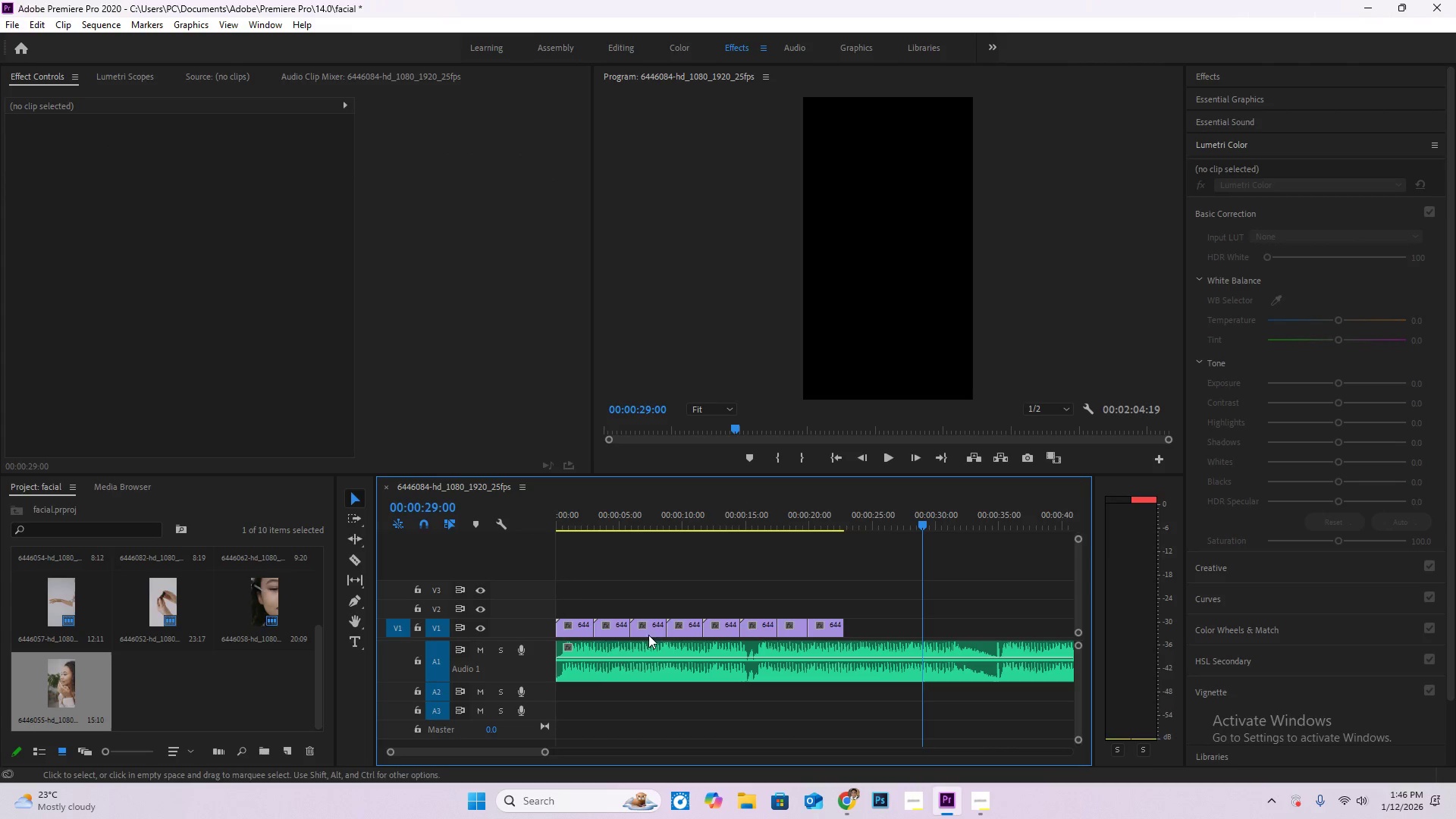 
wait(5.23)
 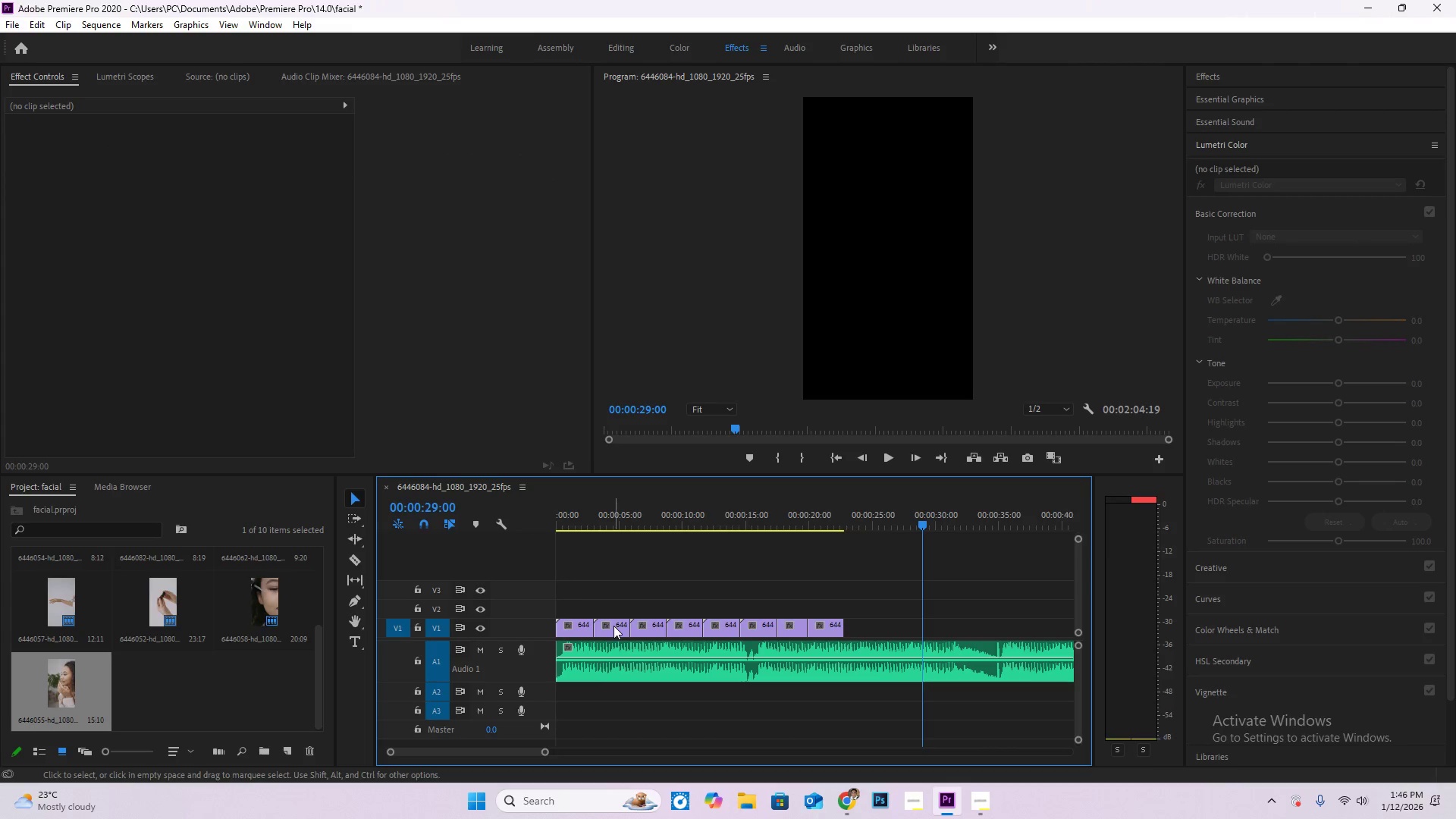 
left_click_drag(start_coordinate=[316, 663], to_coordinate=[325, 566])
 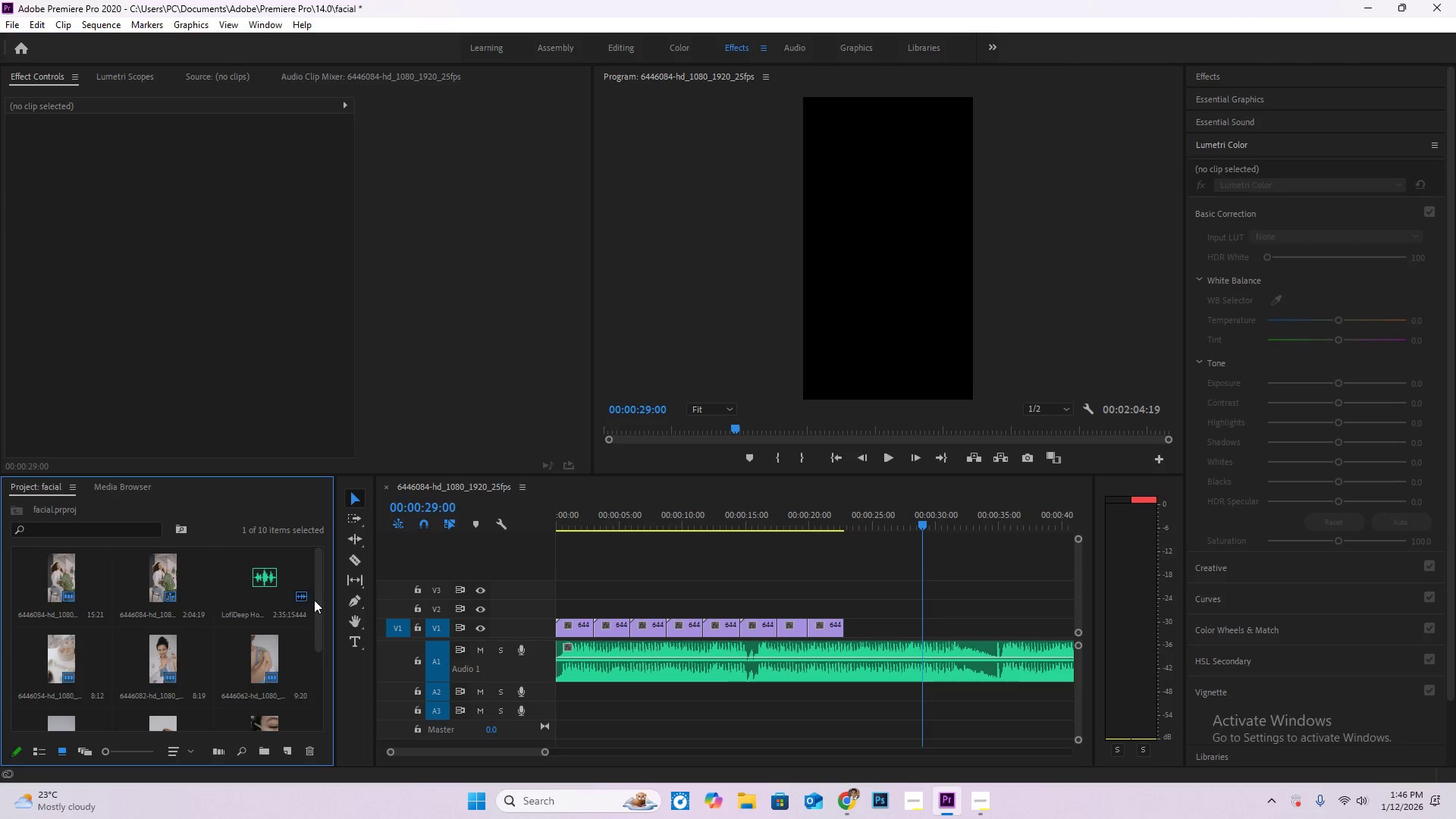 
left_click_drag(start_coordinate=[321, 604], to_coordinate=[331, 746])
 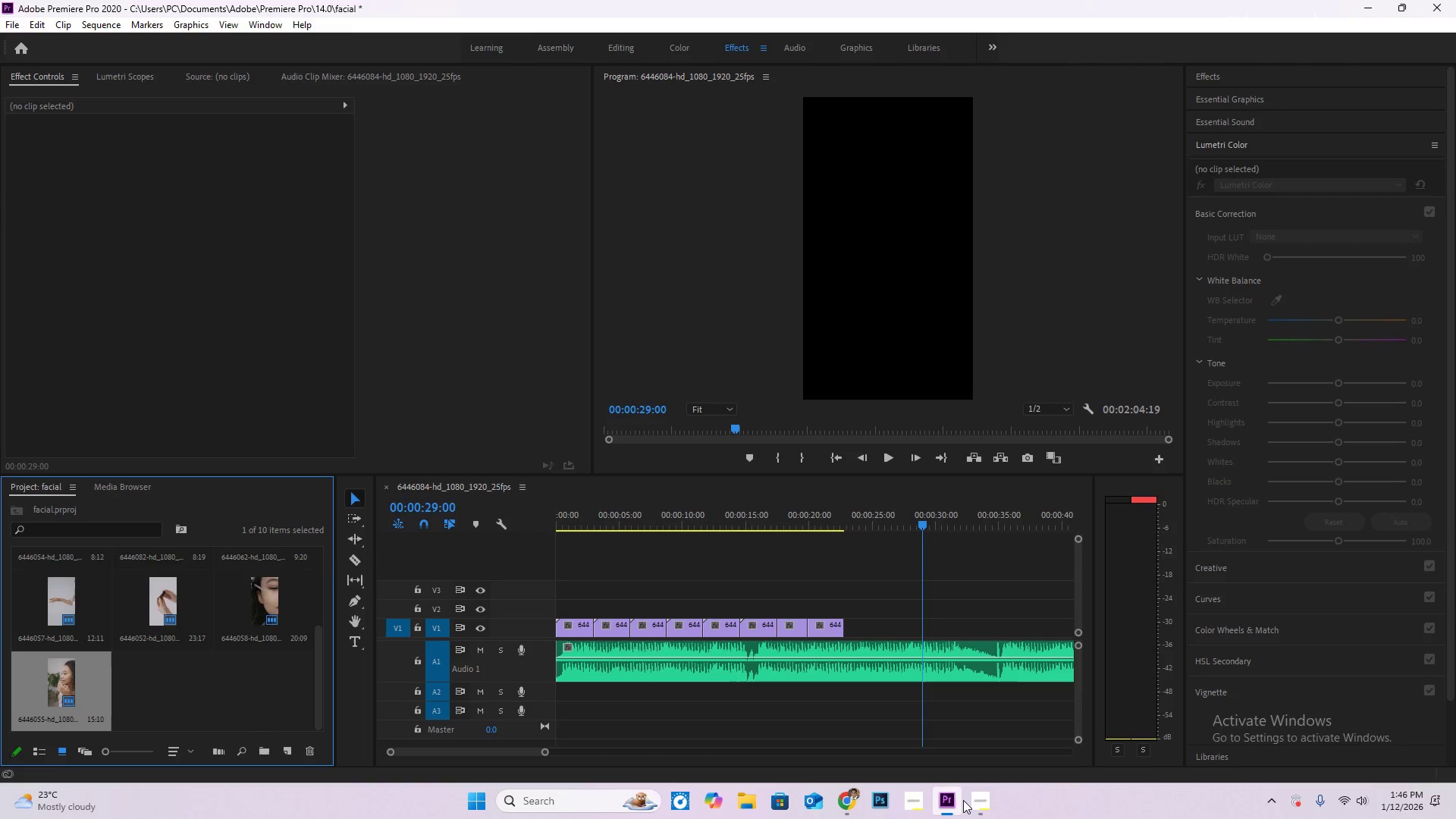 
left_click([839, 801])
 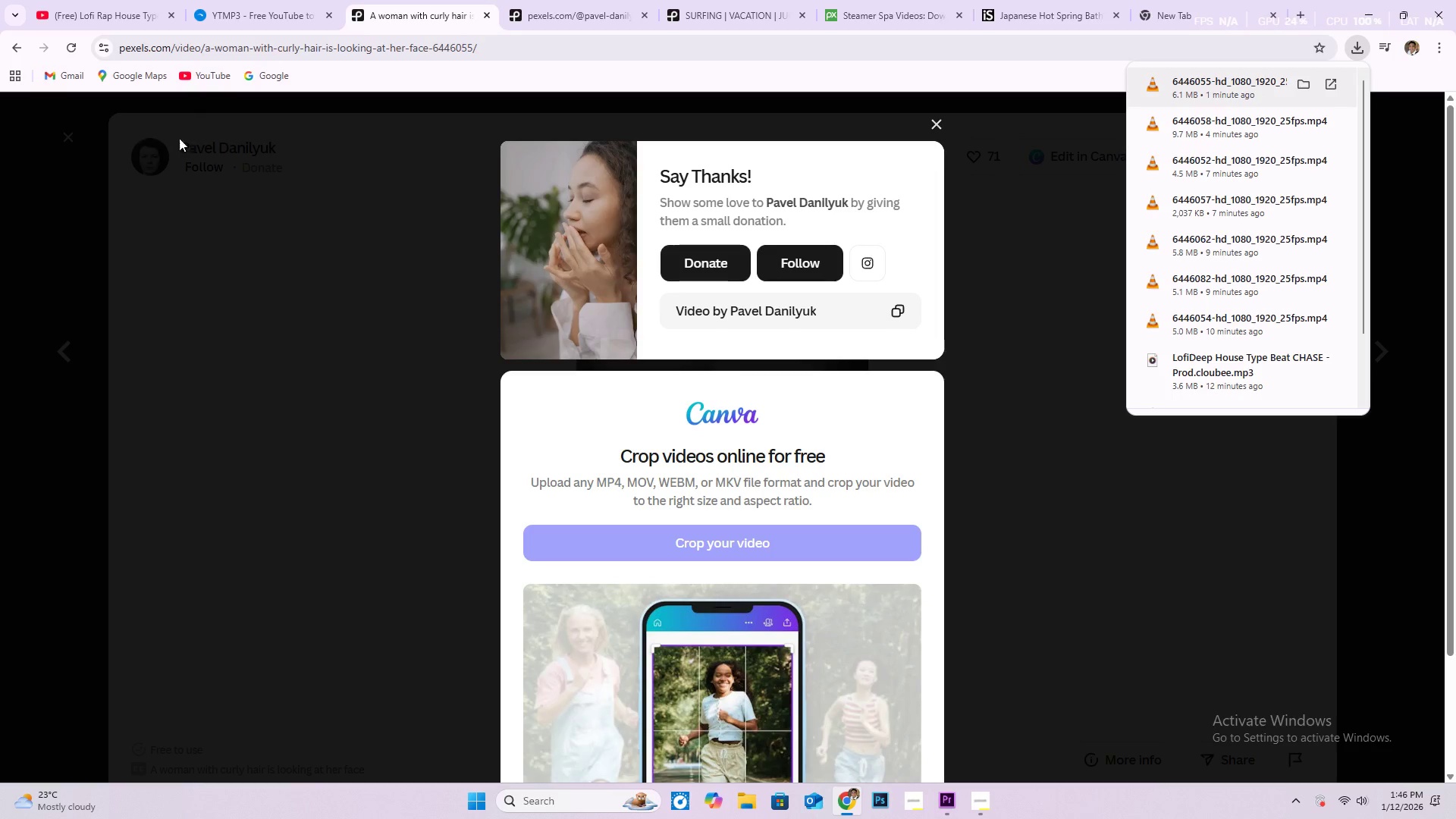 
left_click([64, 132])
 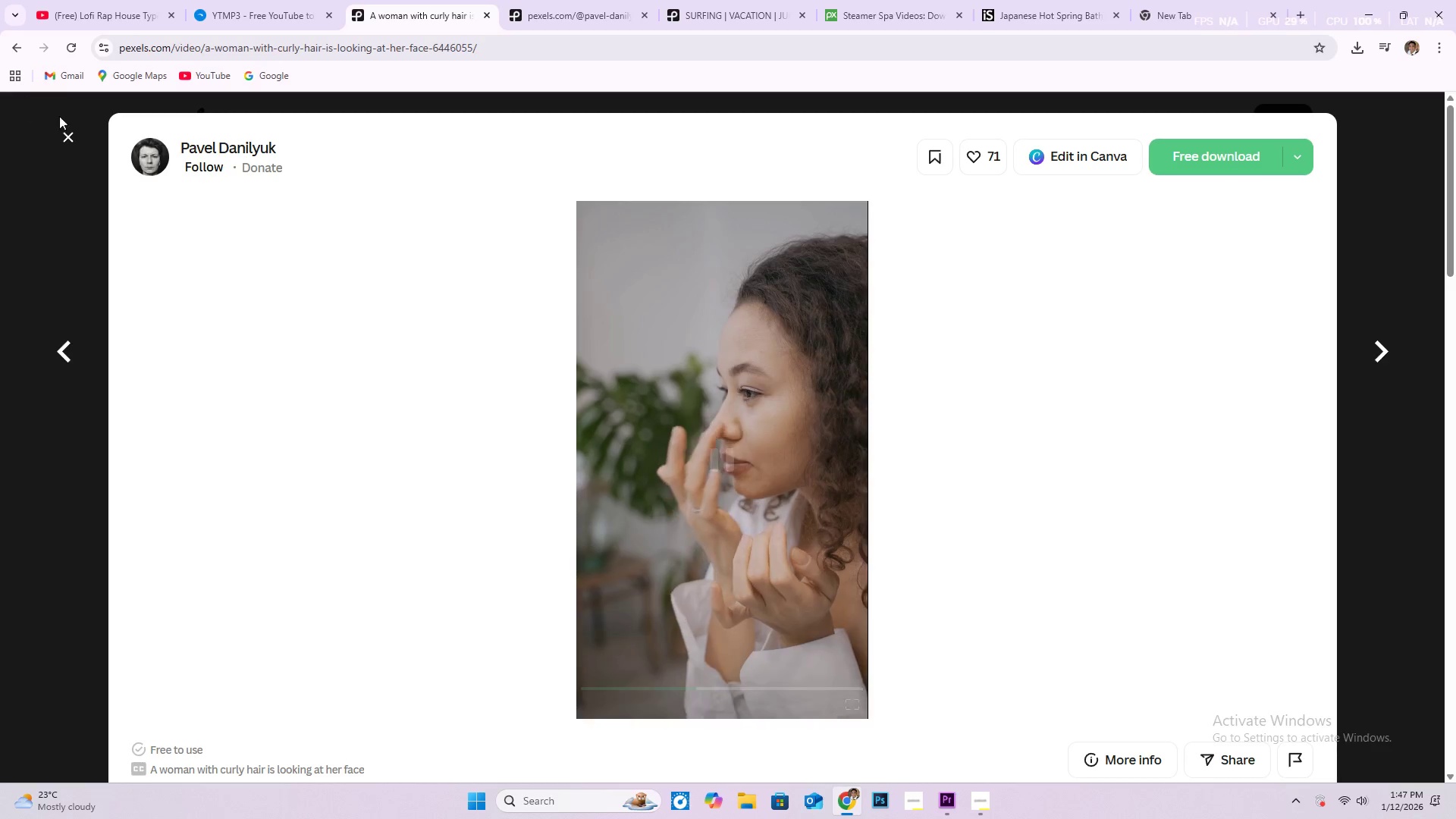 
left_click([64, 136])
 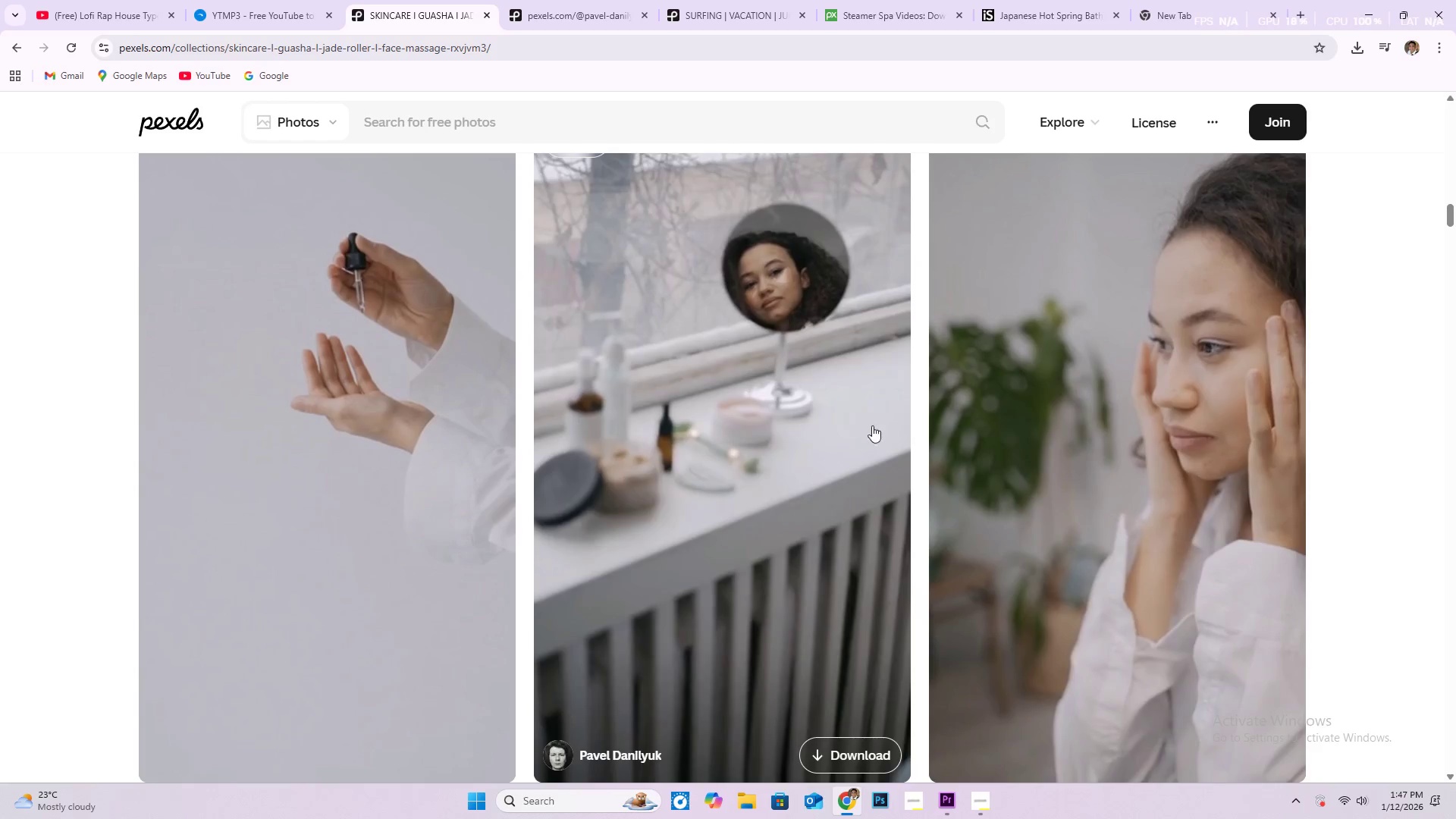 
scroll: coordinate [791, 444], scroll_direction: down, amount: 26.0
 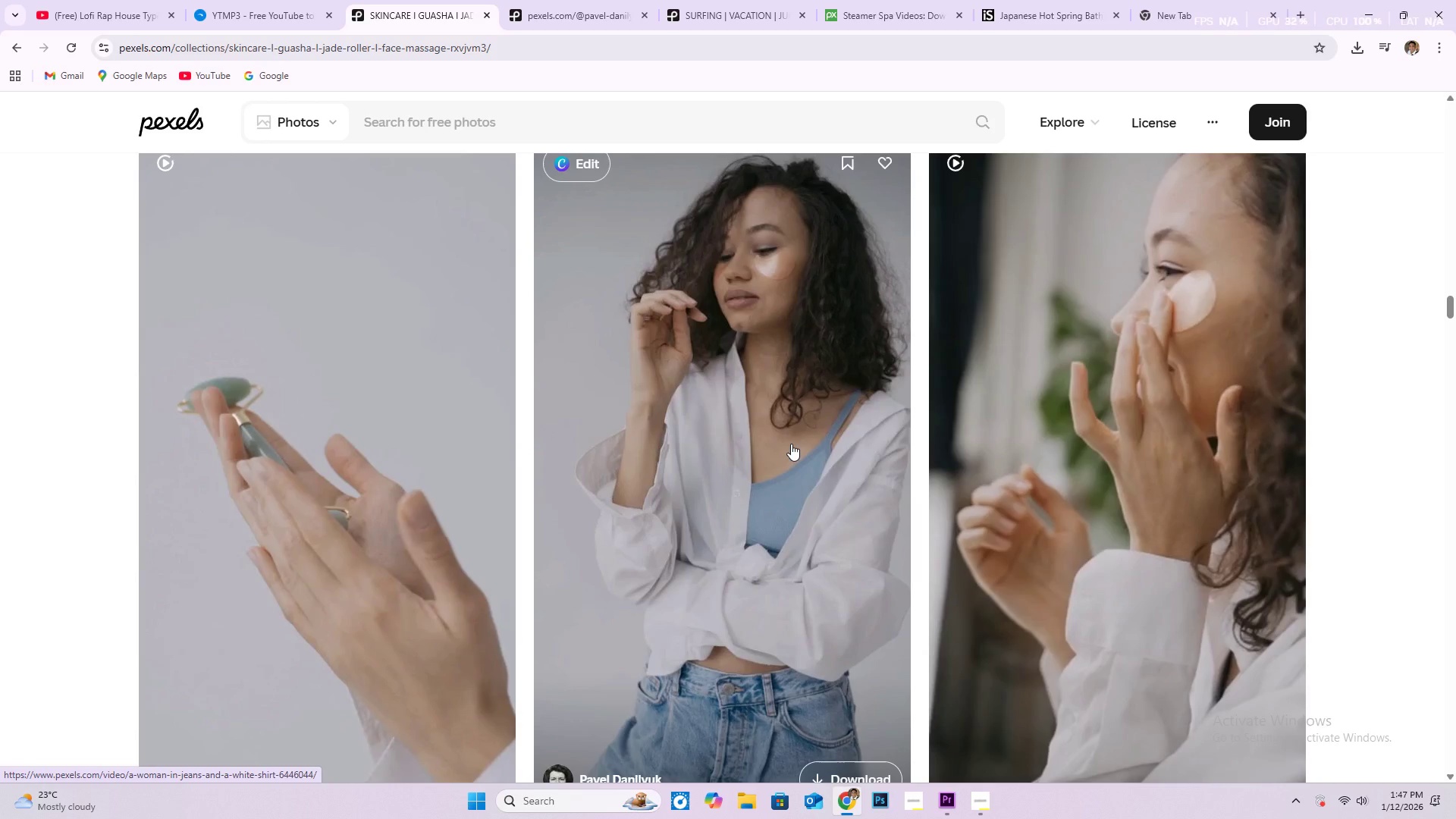 
scroll: coordinate [791, 444], scroll_direction: up, amount: 2.0
 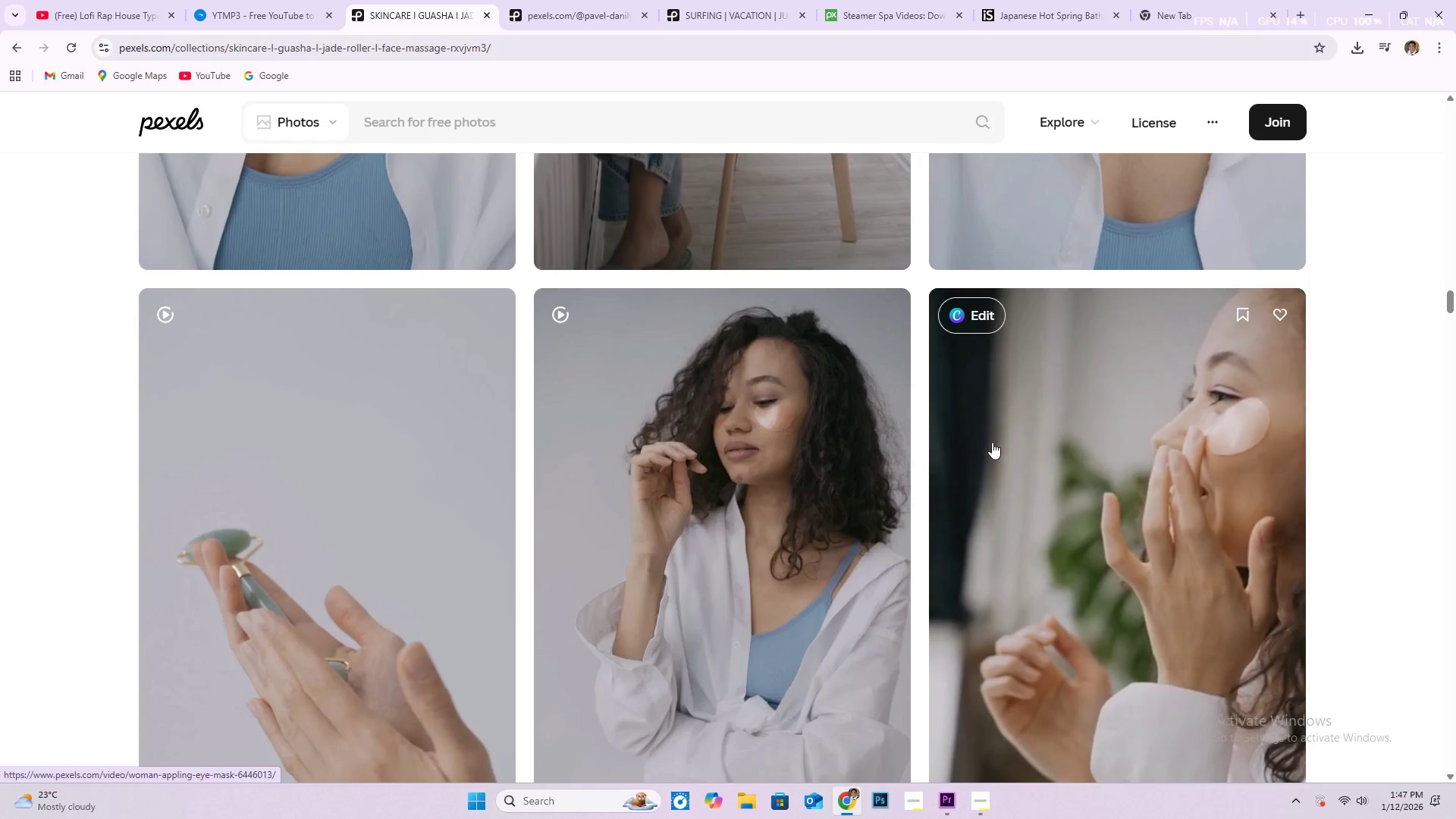 
scroll: coordinate [956, 441], scroll_direction: down, amount: 10.0
 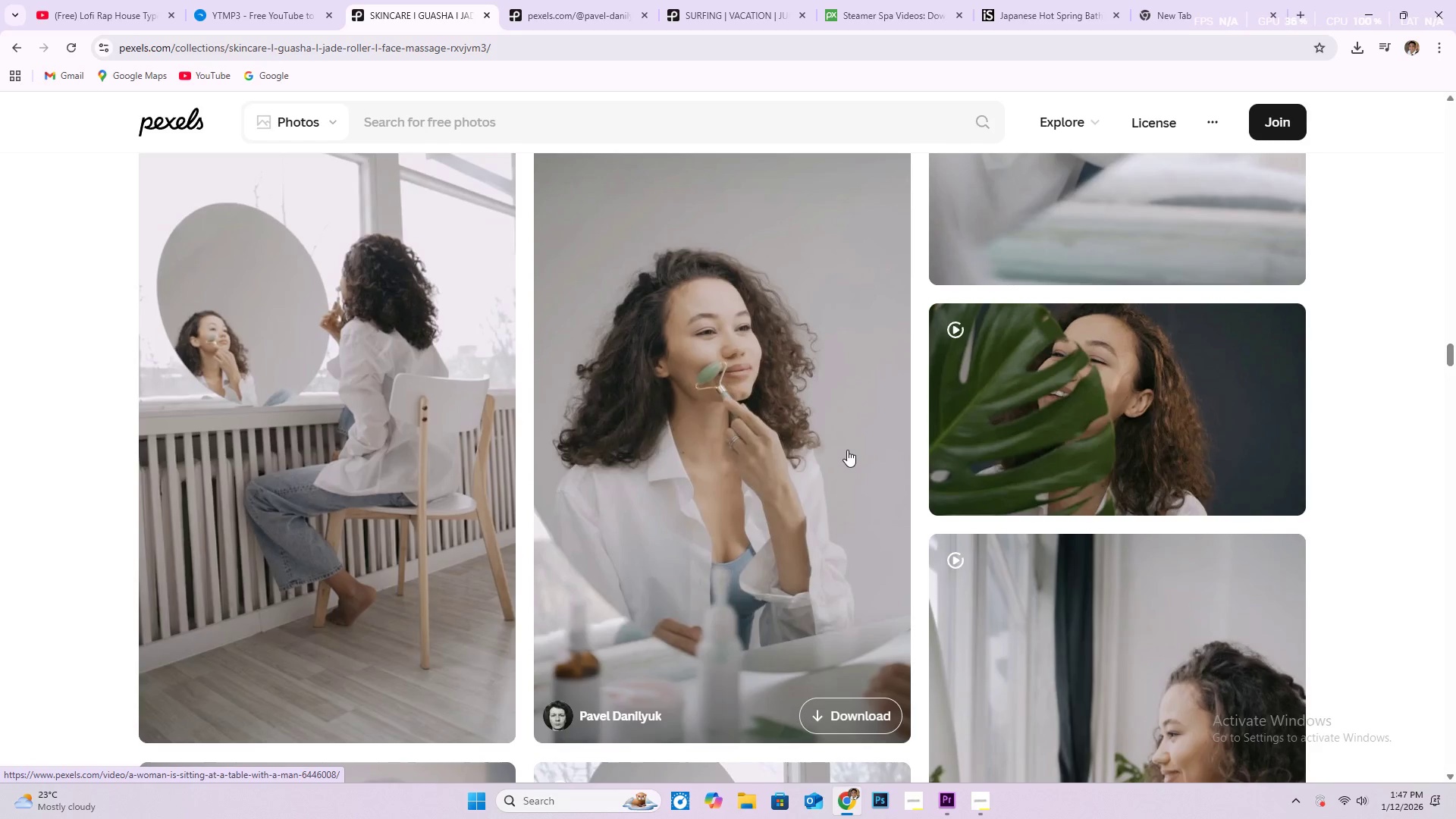 
scroll: coordinate [847, 450], scroll_direction: up, amount: 3.0
 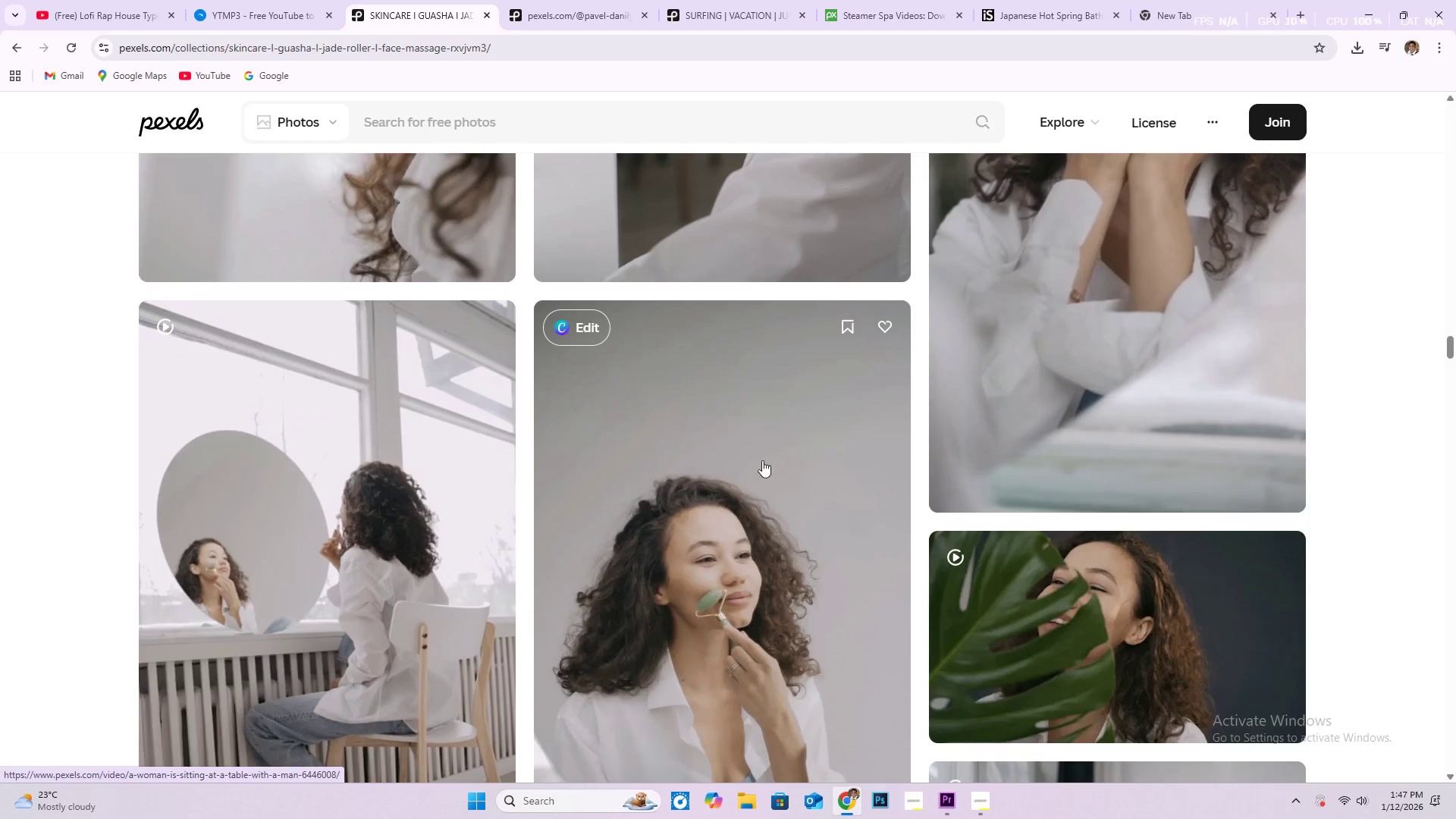 
scroll: coordinate [733, 466], scroll_direction: down, amount: 2.0
 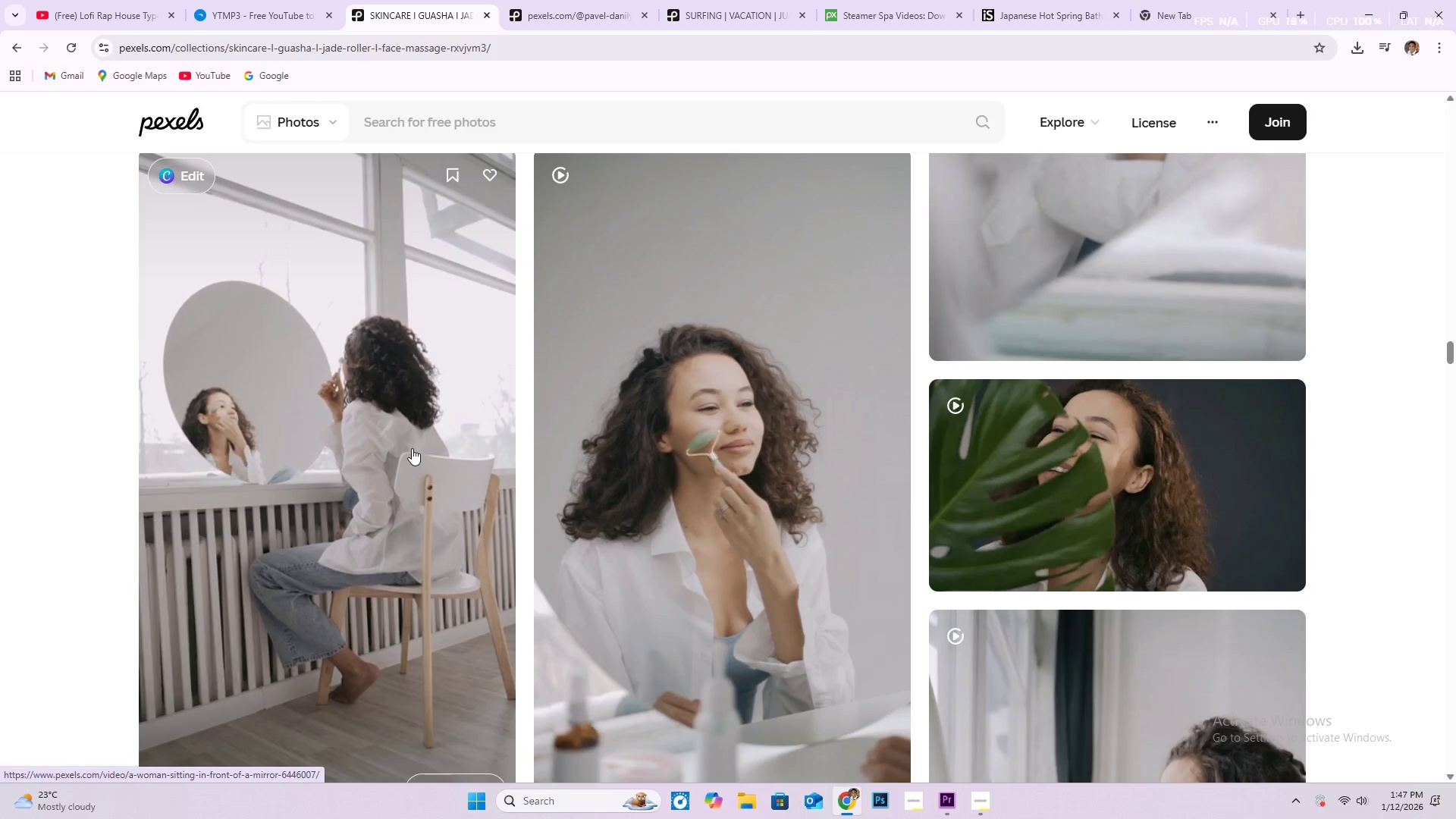 
wait(5.37)
 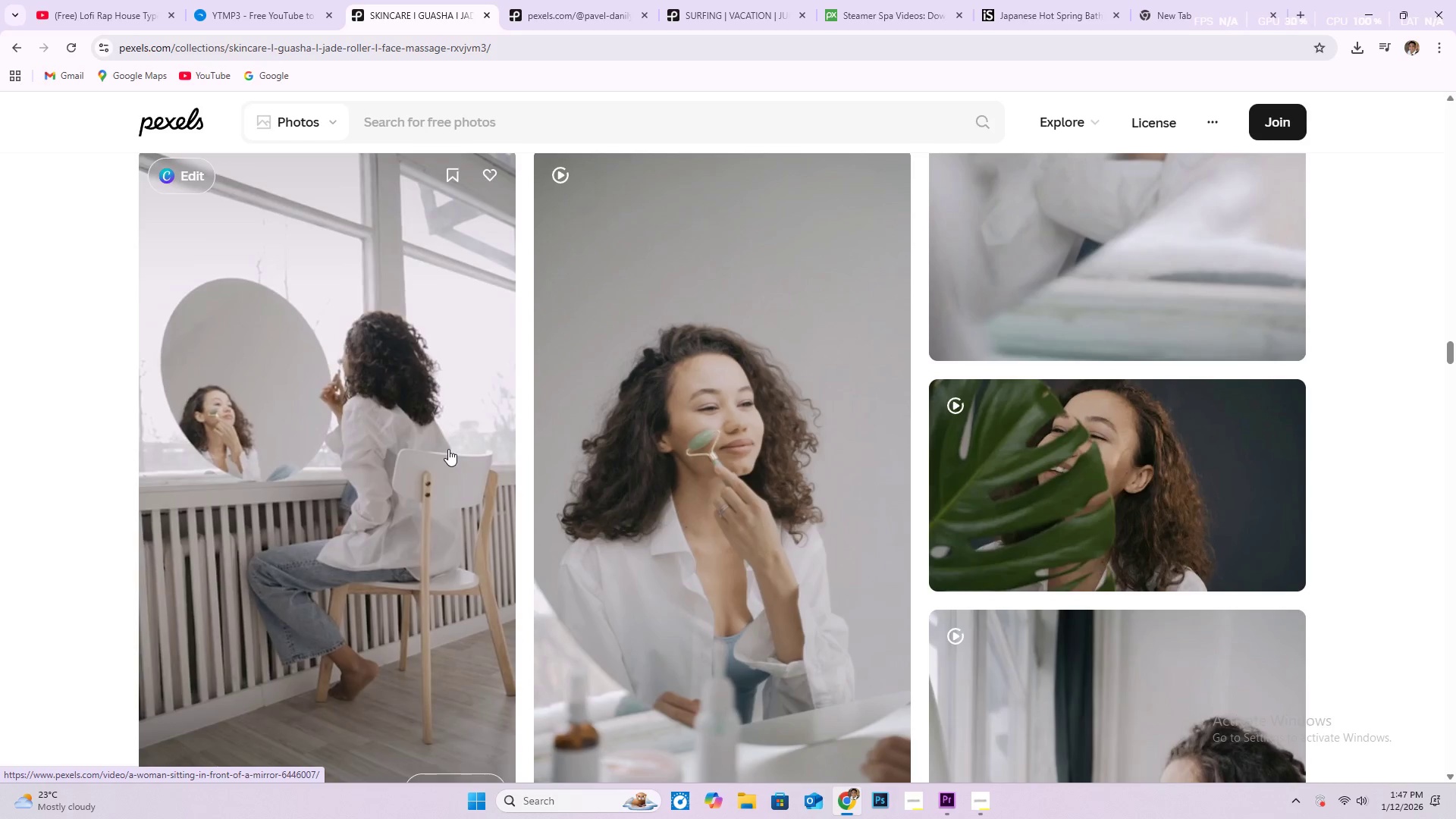 
scroll: coordinate [412, 448], scroll_direction: up, amount: 5.0
 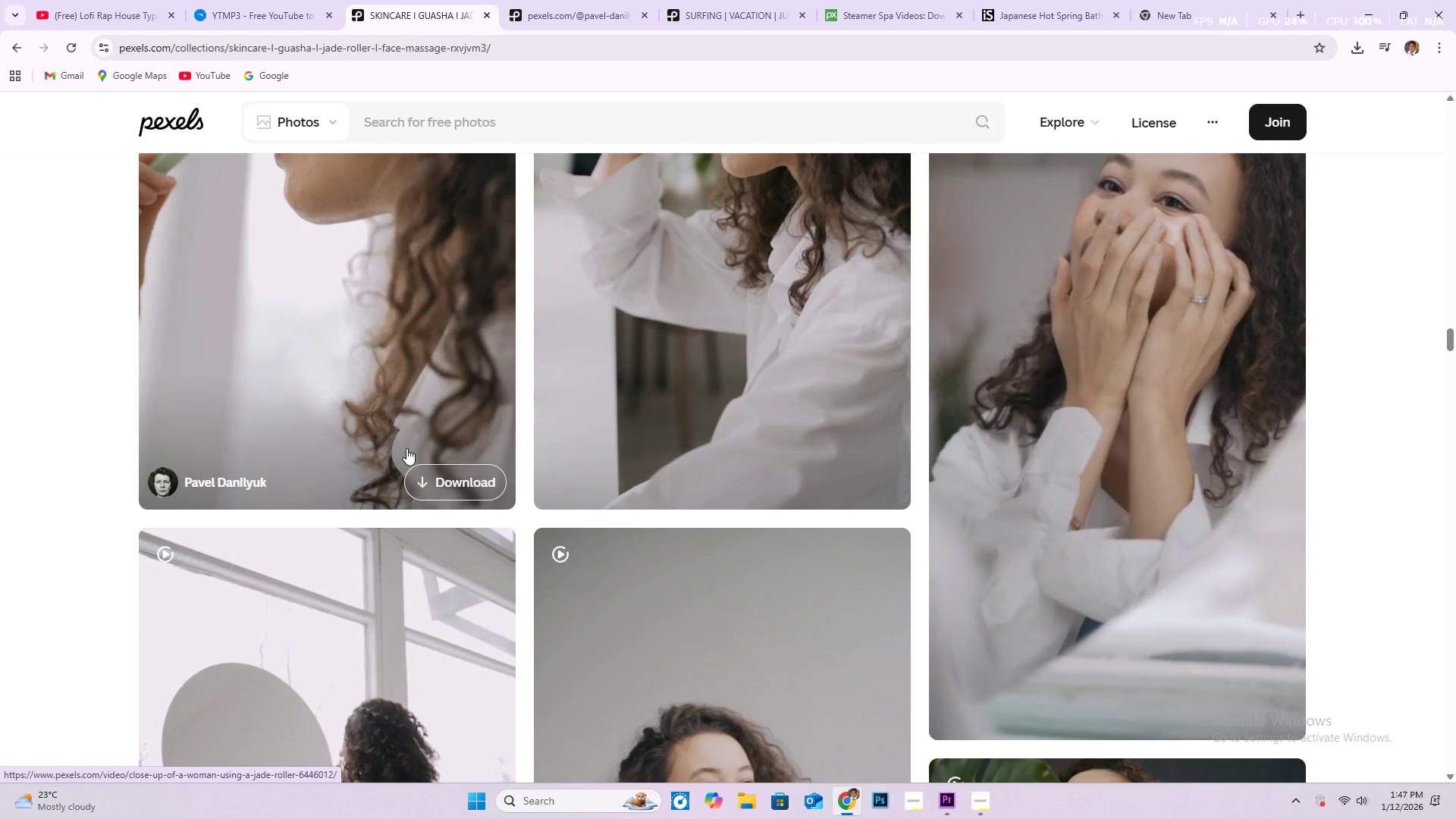 
scroll: coordinate [1167, 438], scroll_direction: down, amount: 17.0
 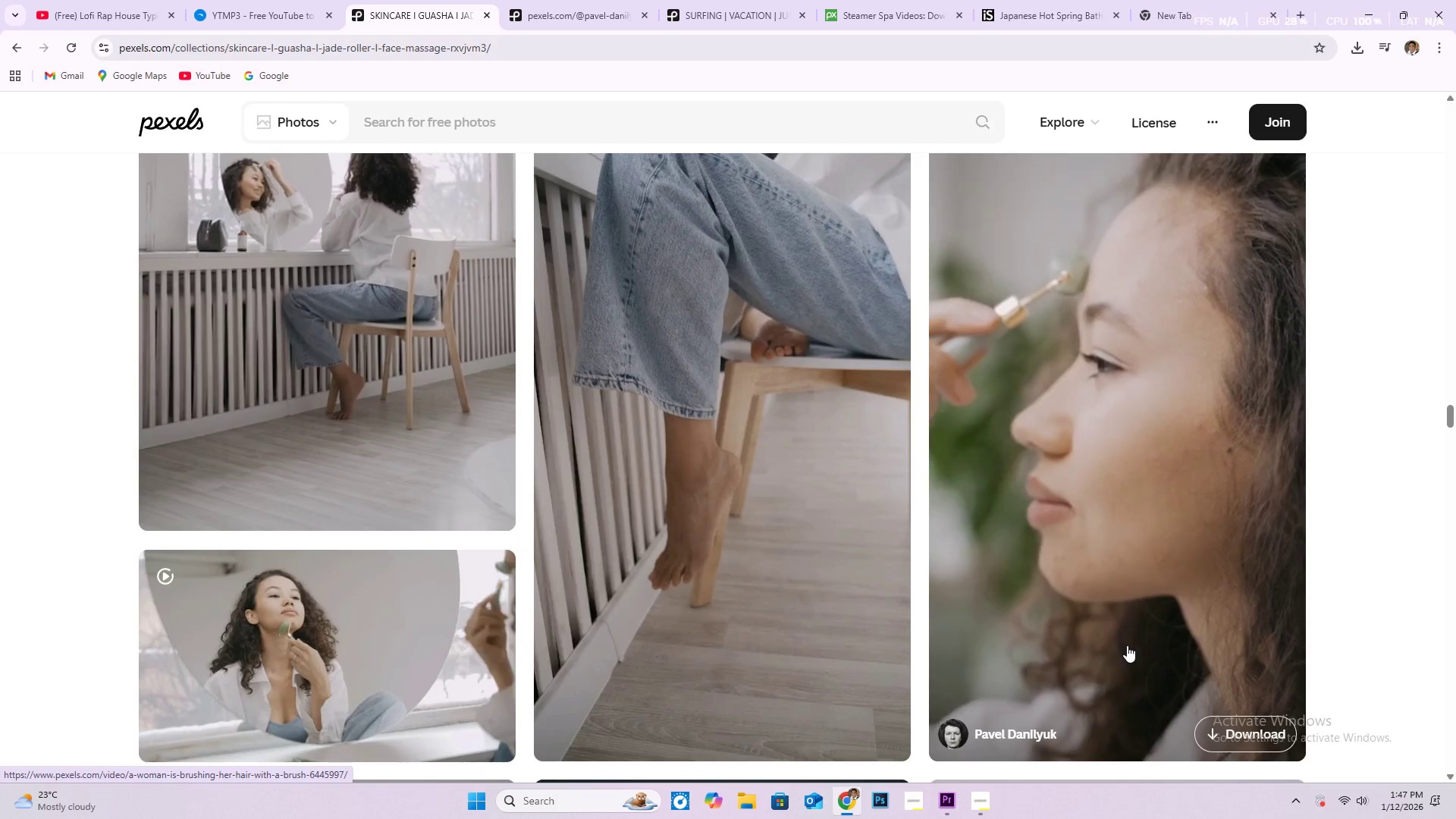 
wait(6.0)
 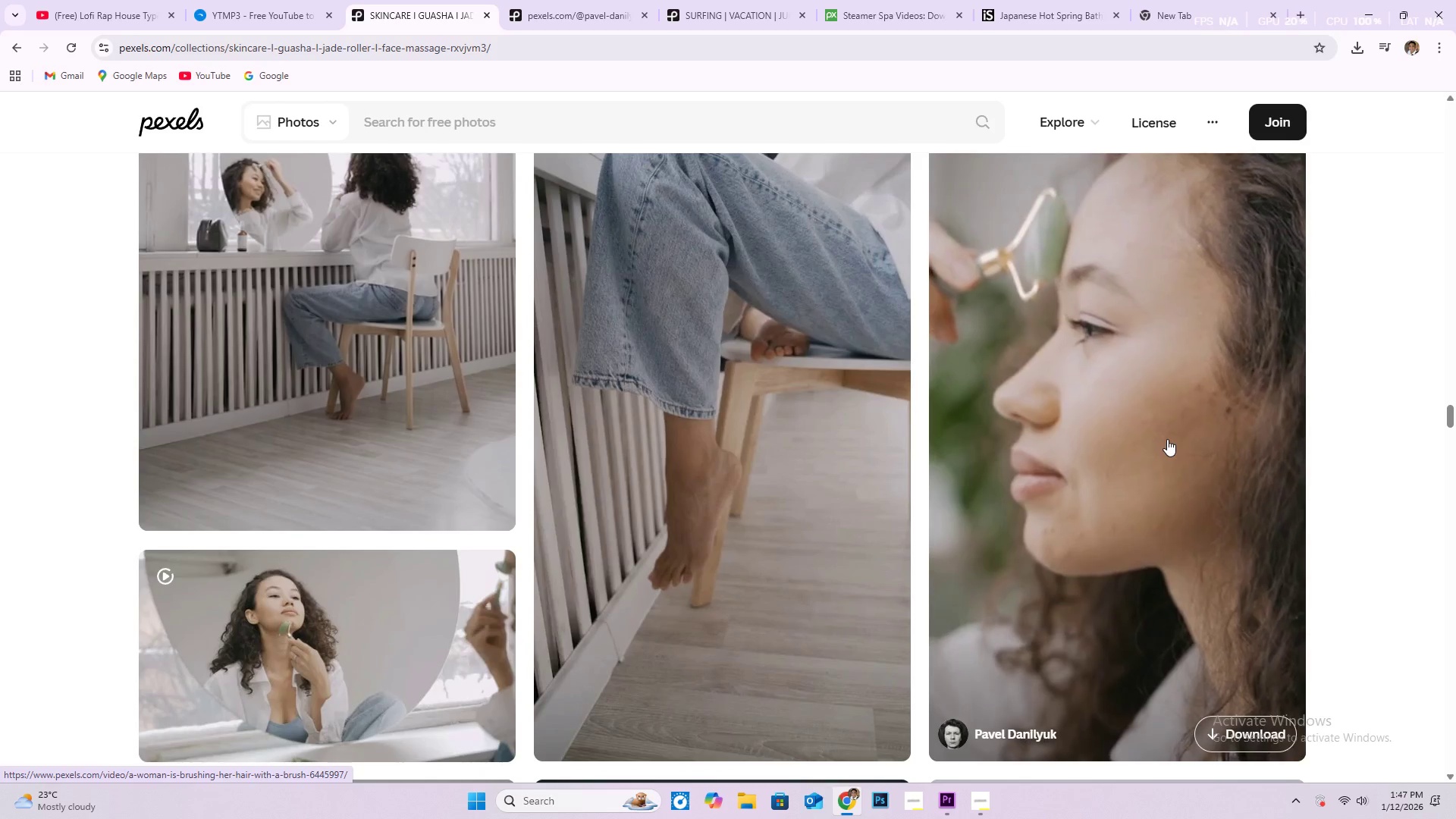 
left_click([1225, 723])
 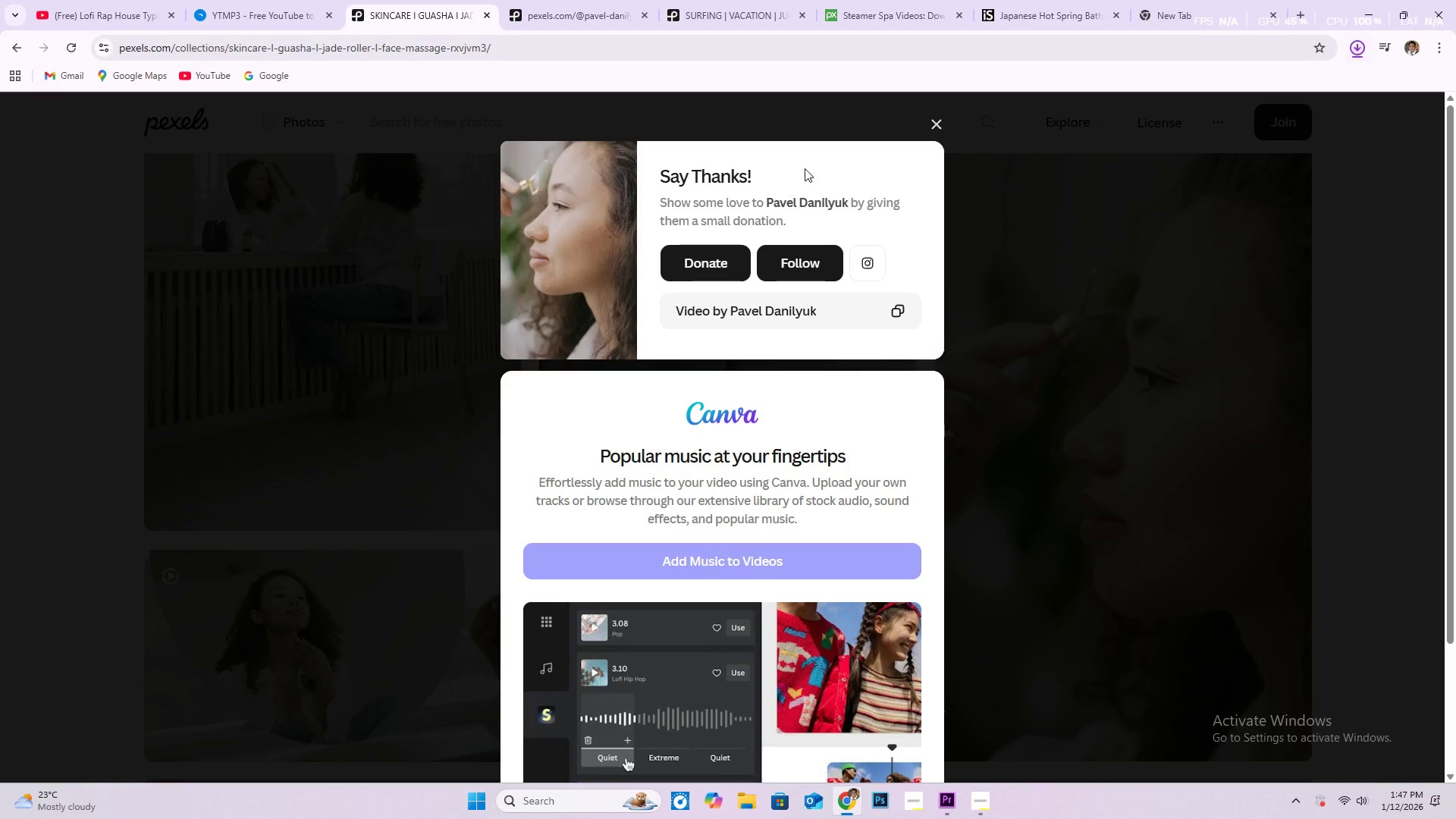 
left_click([938, 121])
 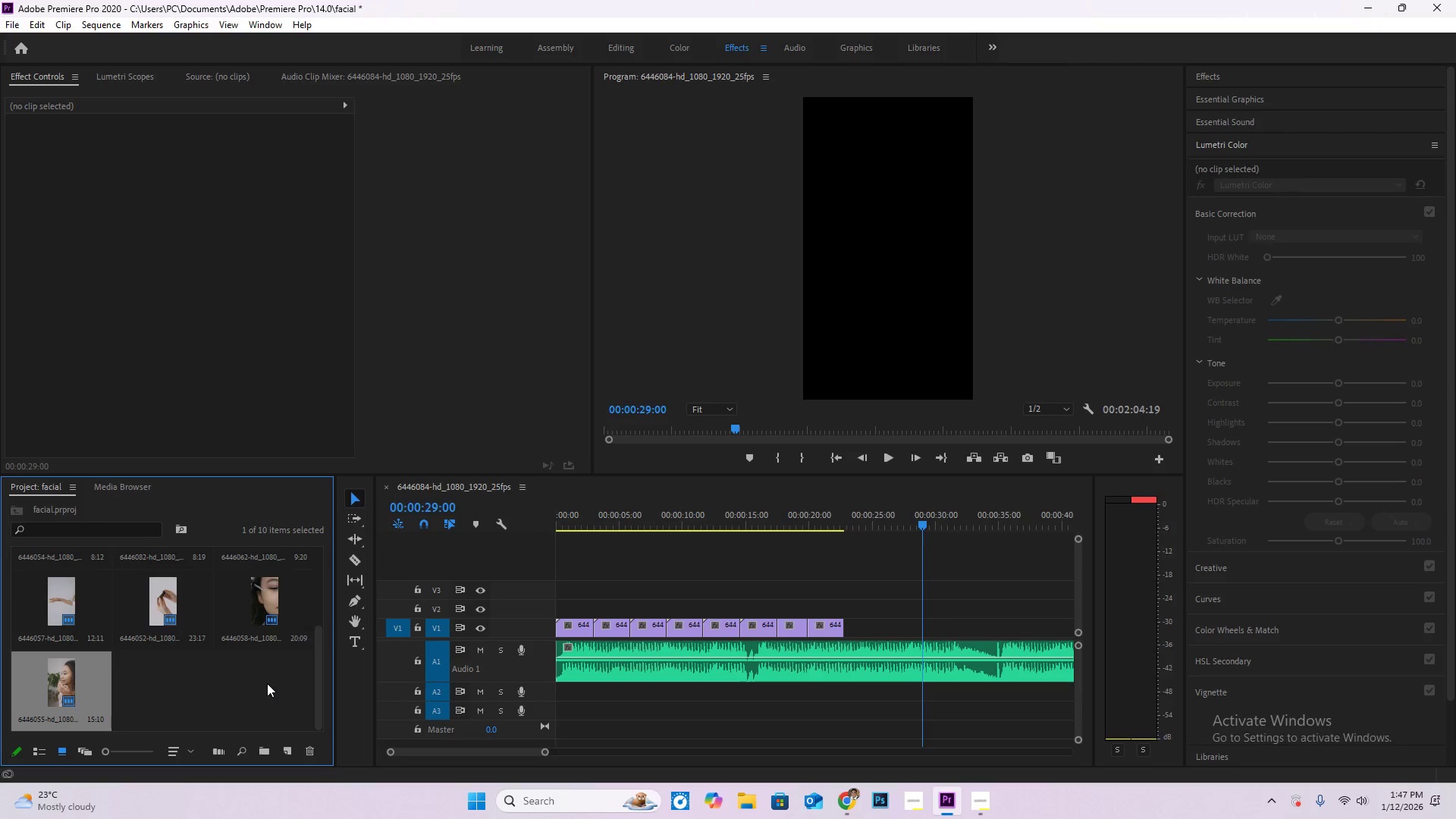 
double_click([260, 689])
 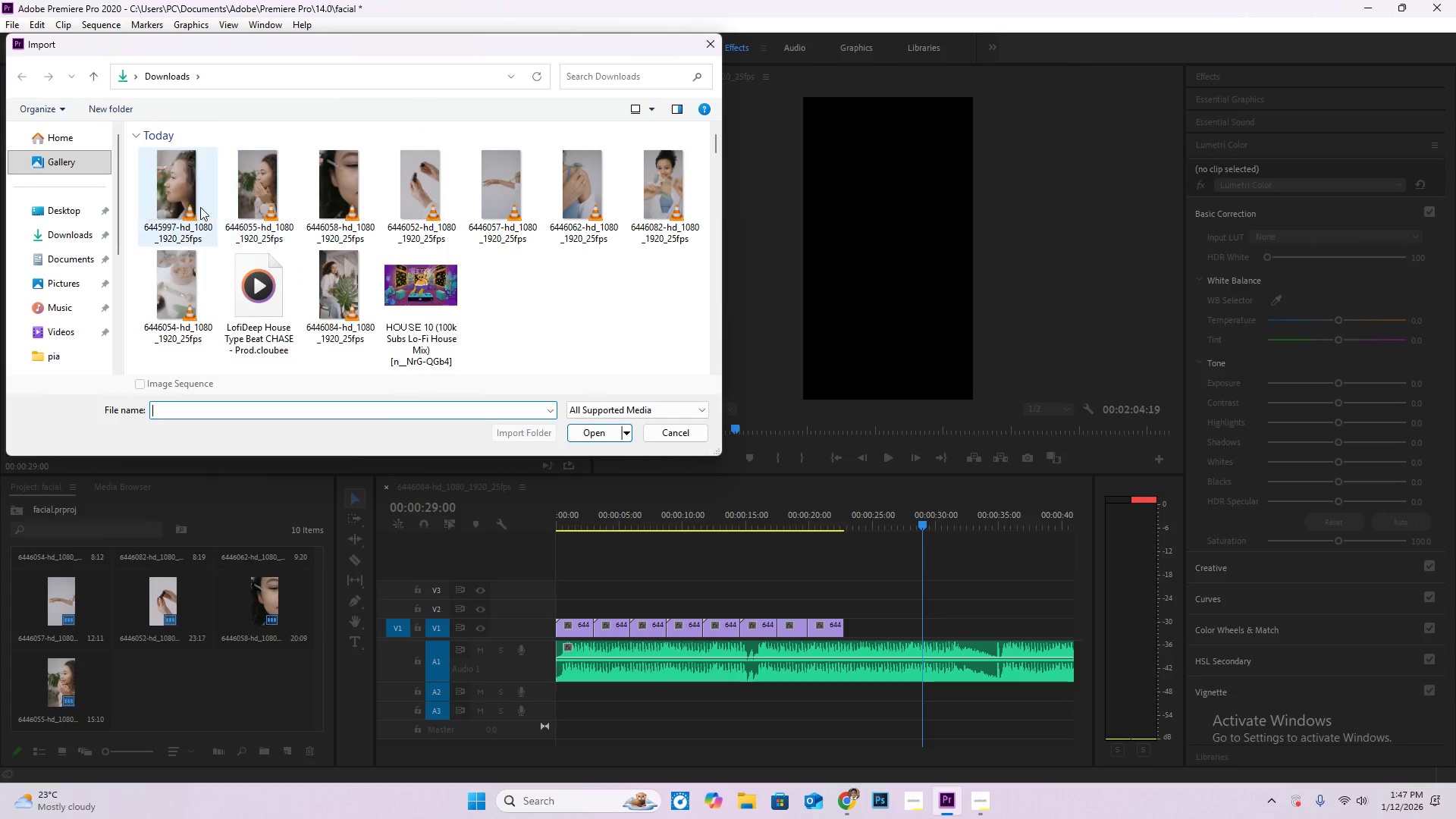 
double_click([186, 198])
 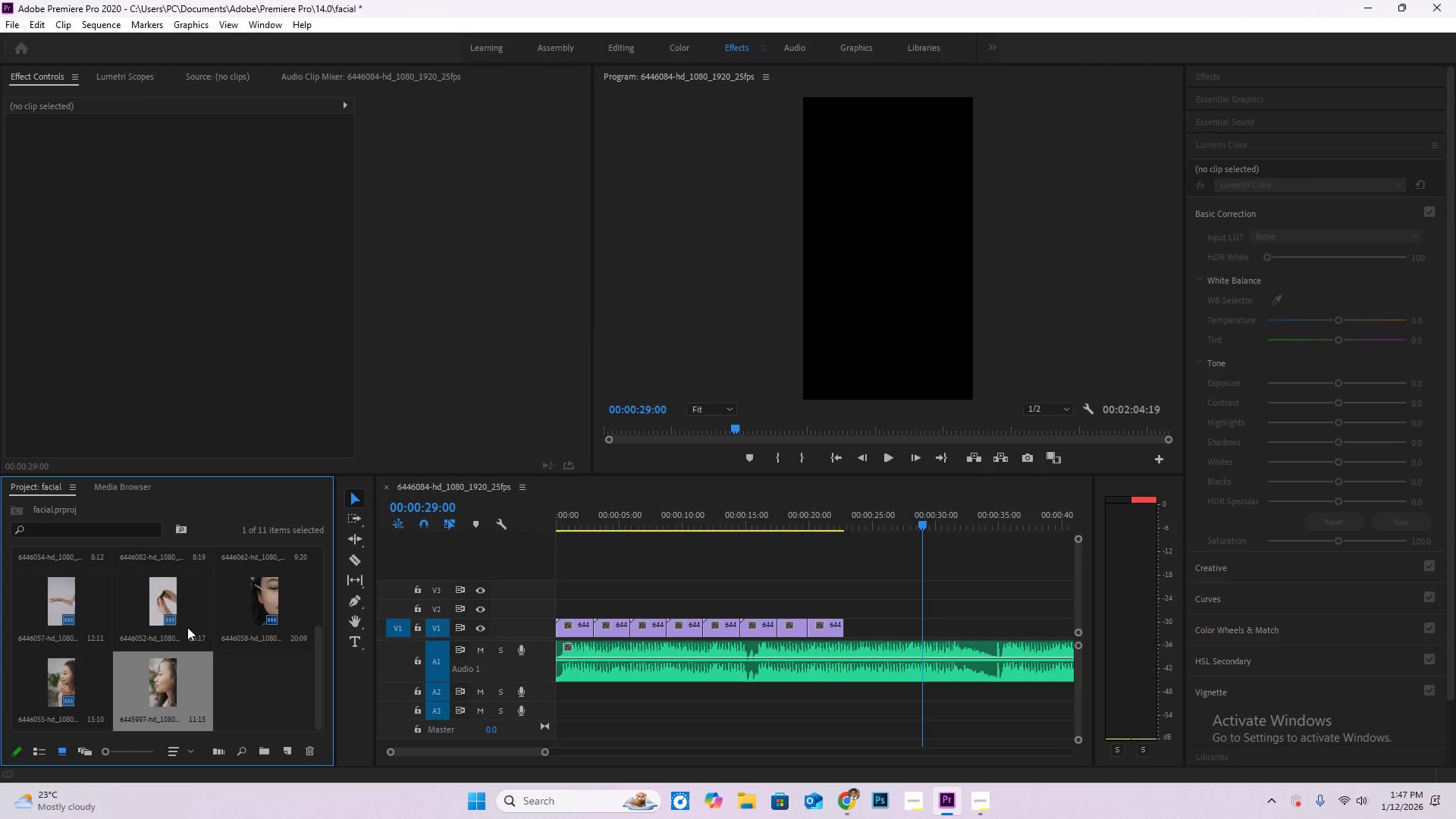 
left_click_drag(start_coordinate=[179, 695], to_coordinate=[848, 629])
 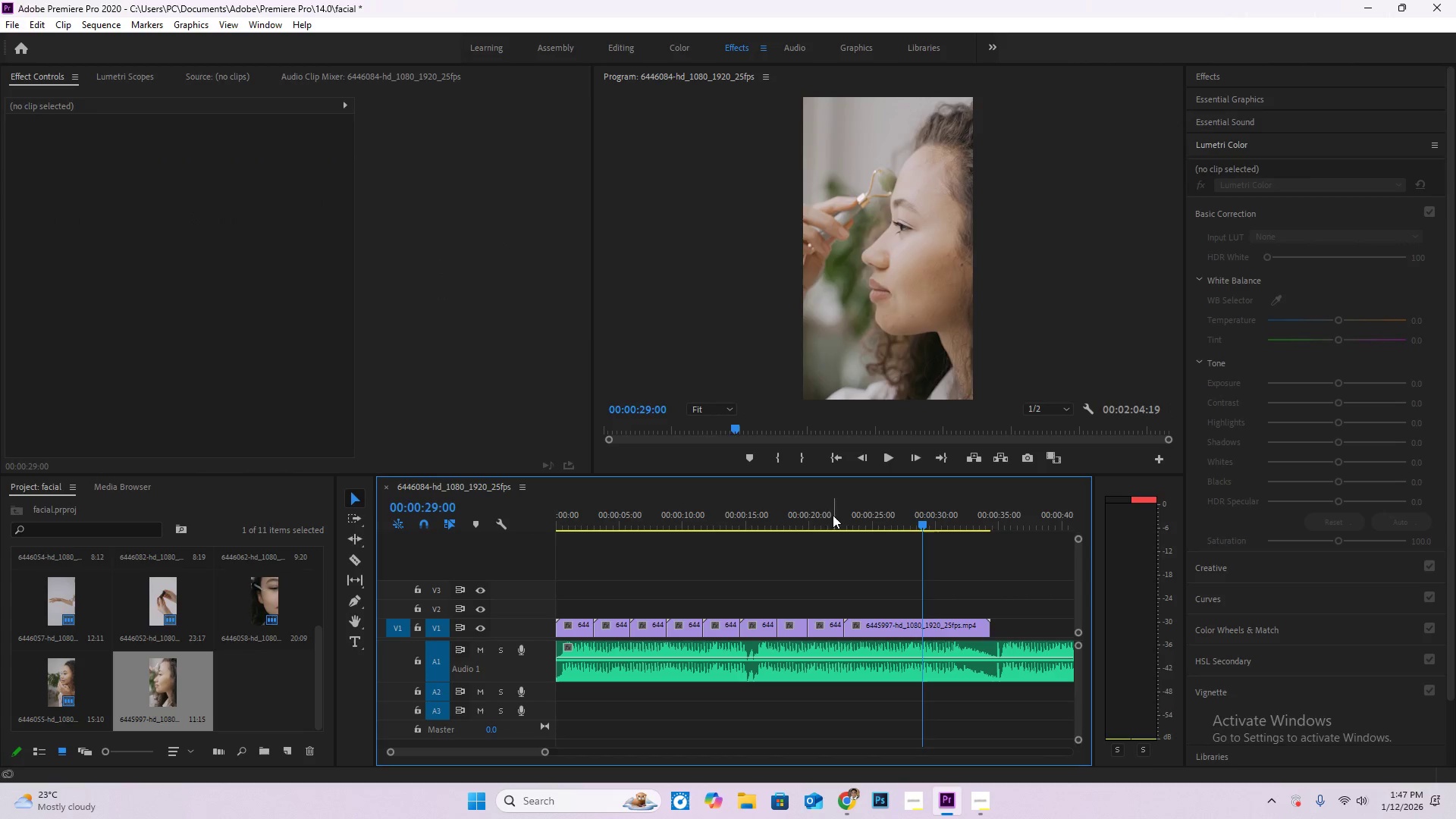 
left_click_drag(start_coordinate=[831, 513], to_coordinate=[881, 539])
 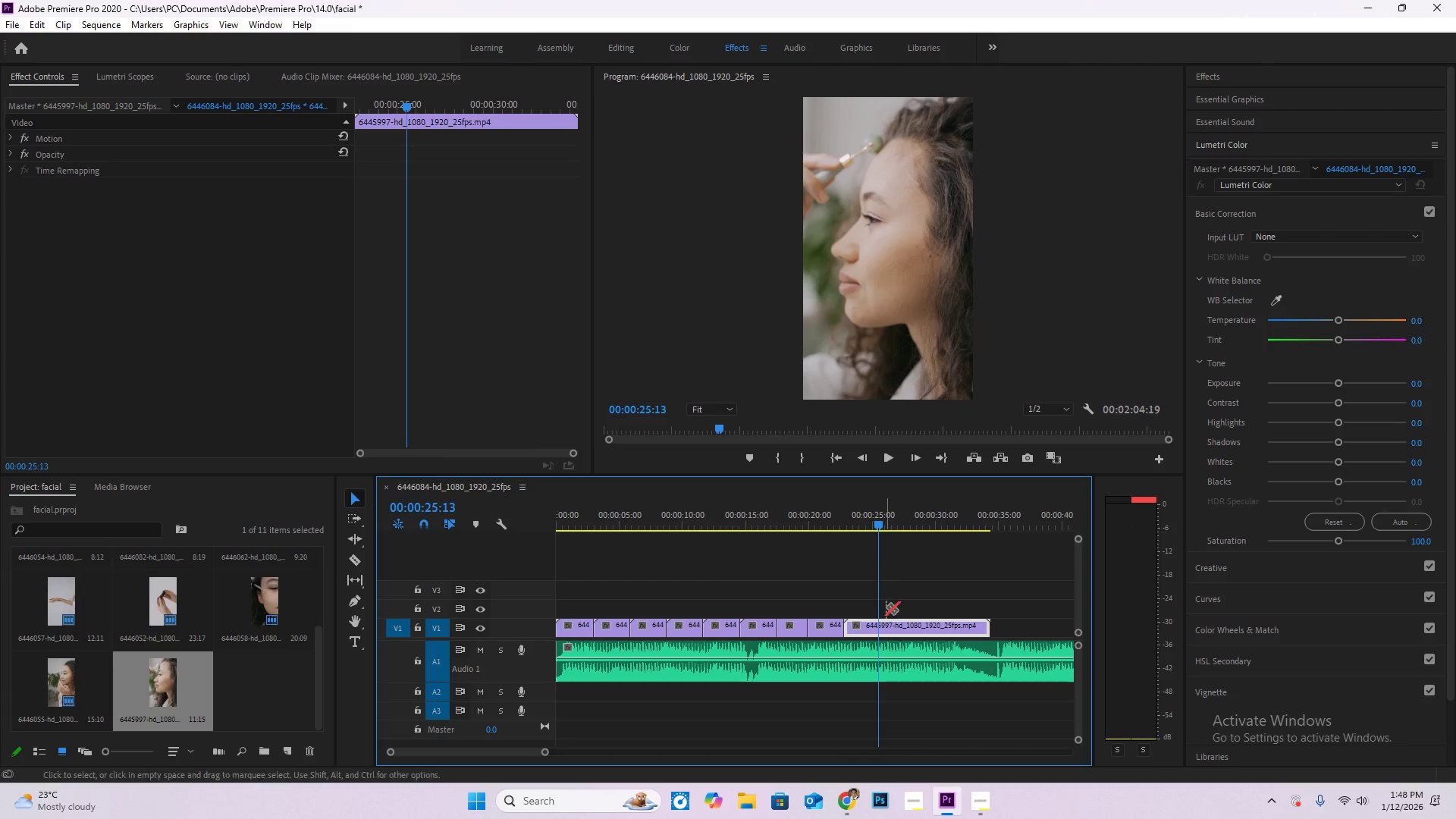 
key(C)
 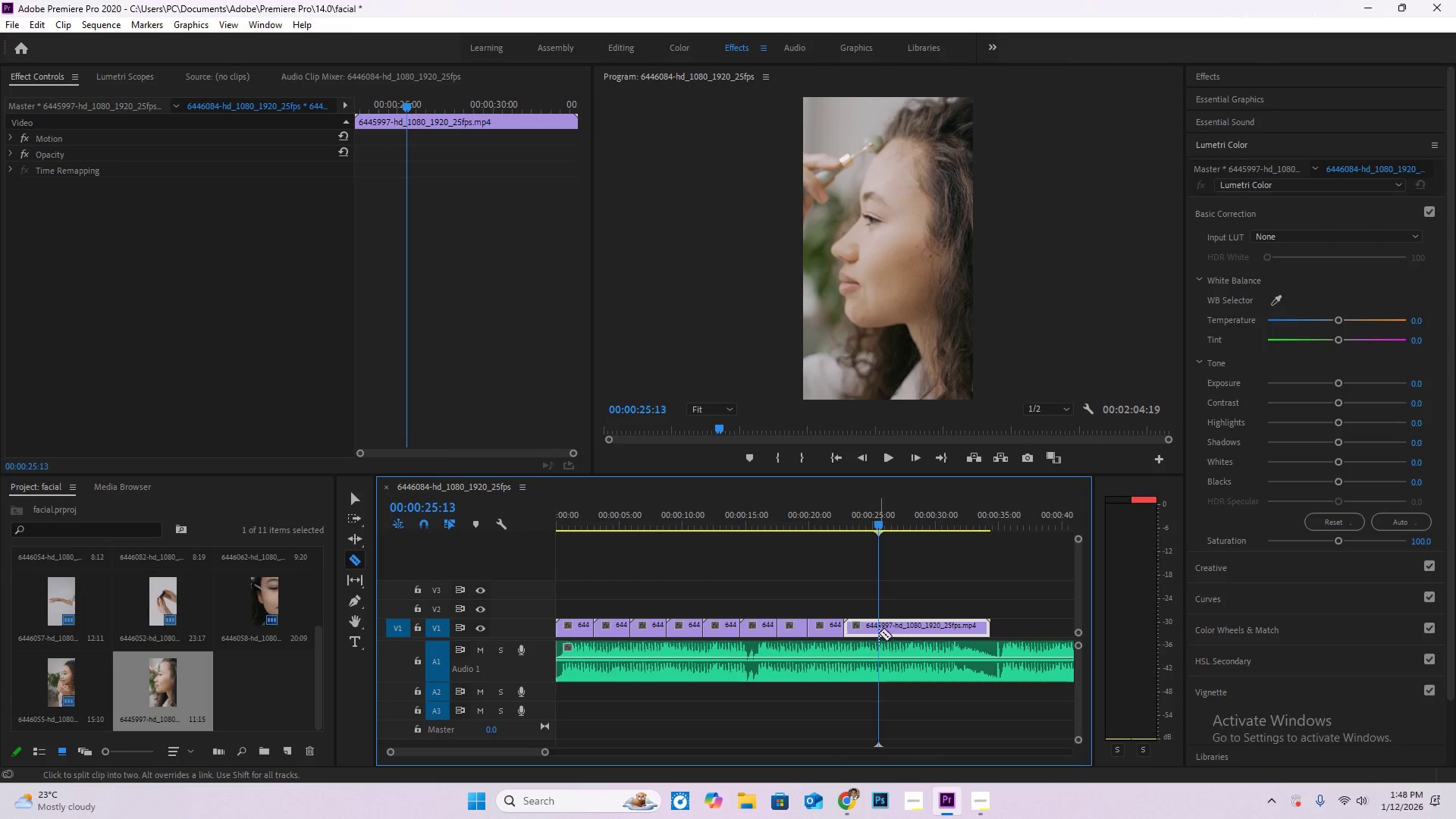 
left_click([879, 631])
 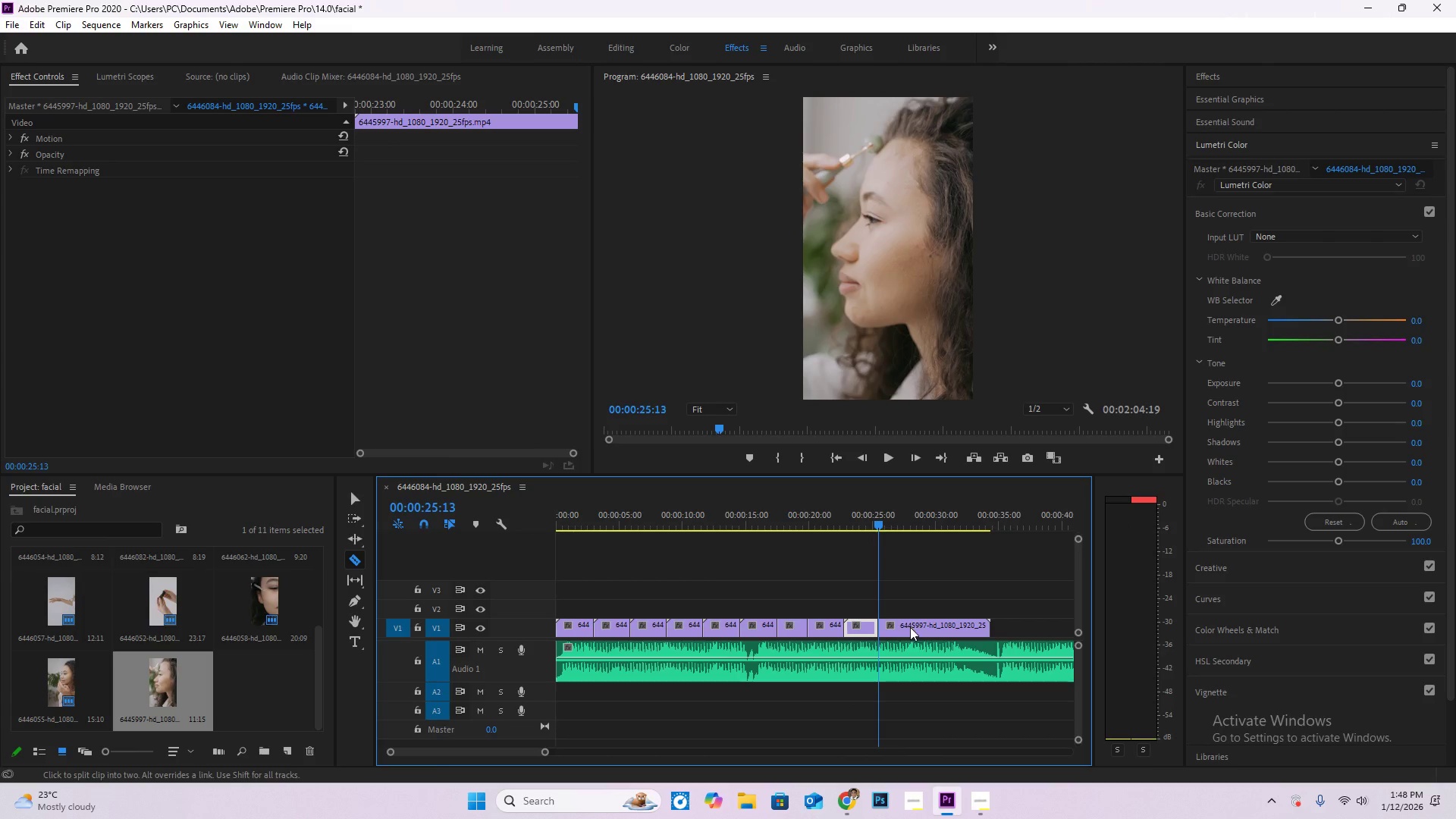 
key(V)
 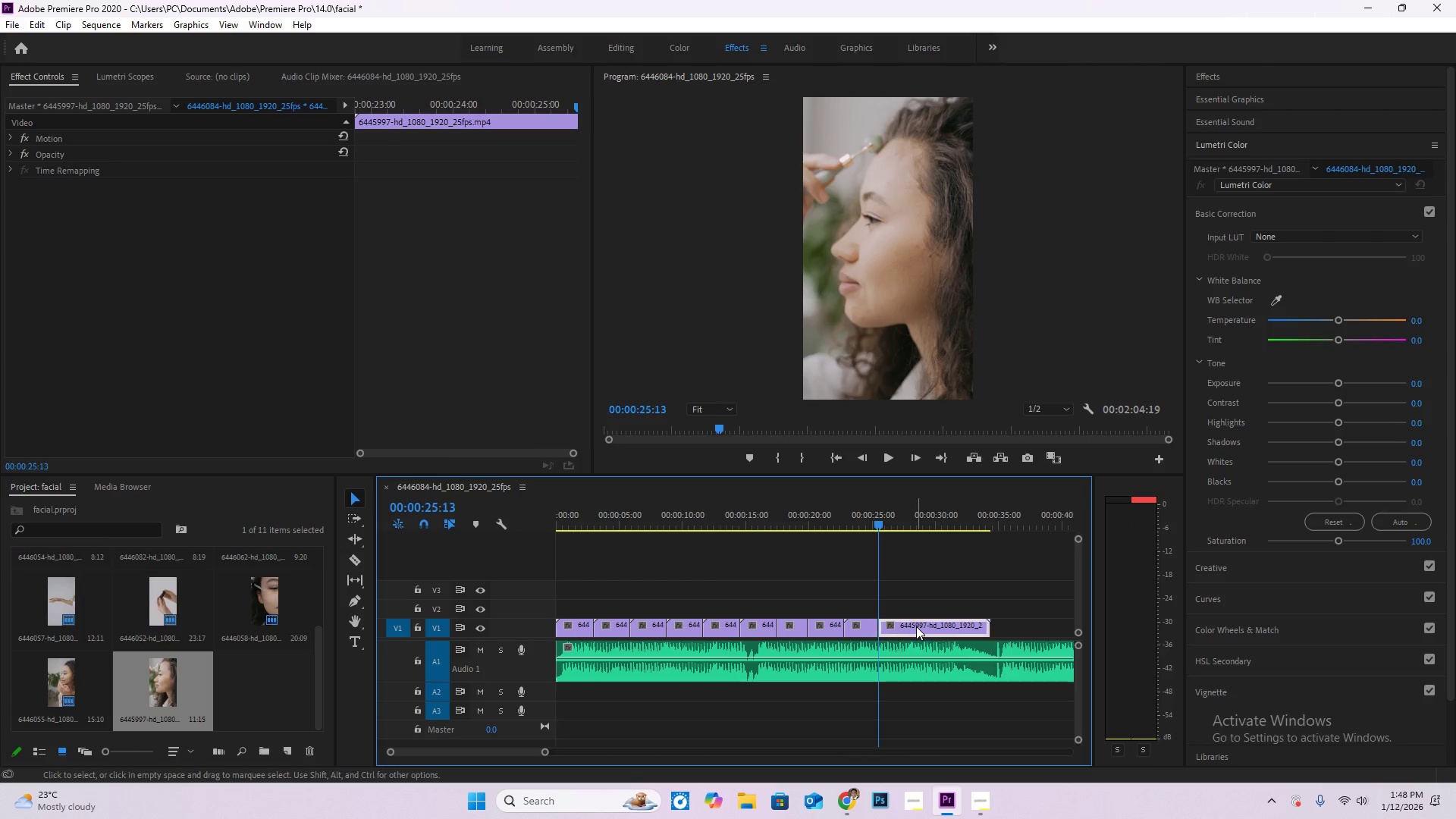 
double_click([916, 626])
 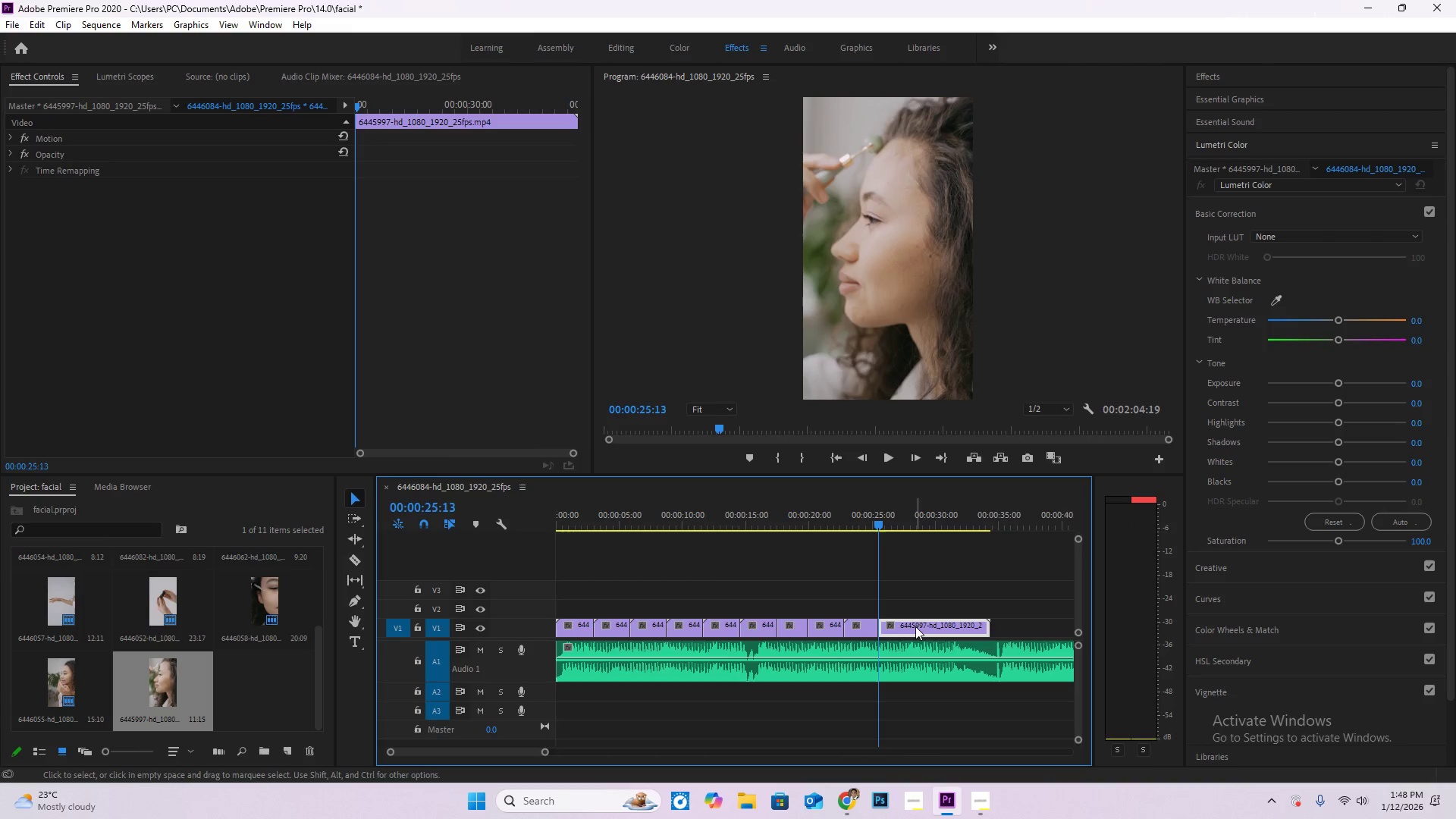 
key(Delete)
 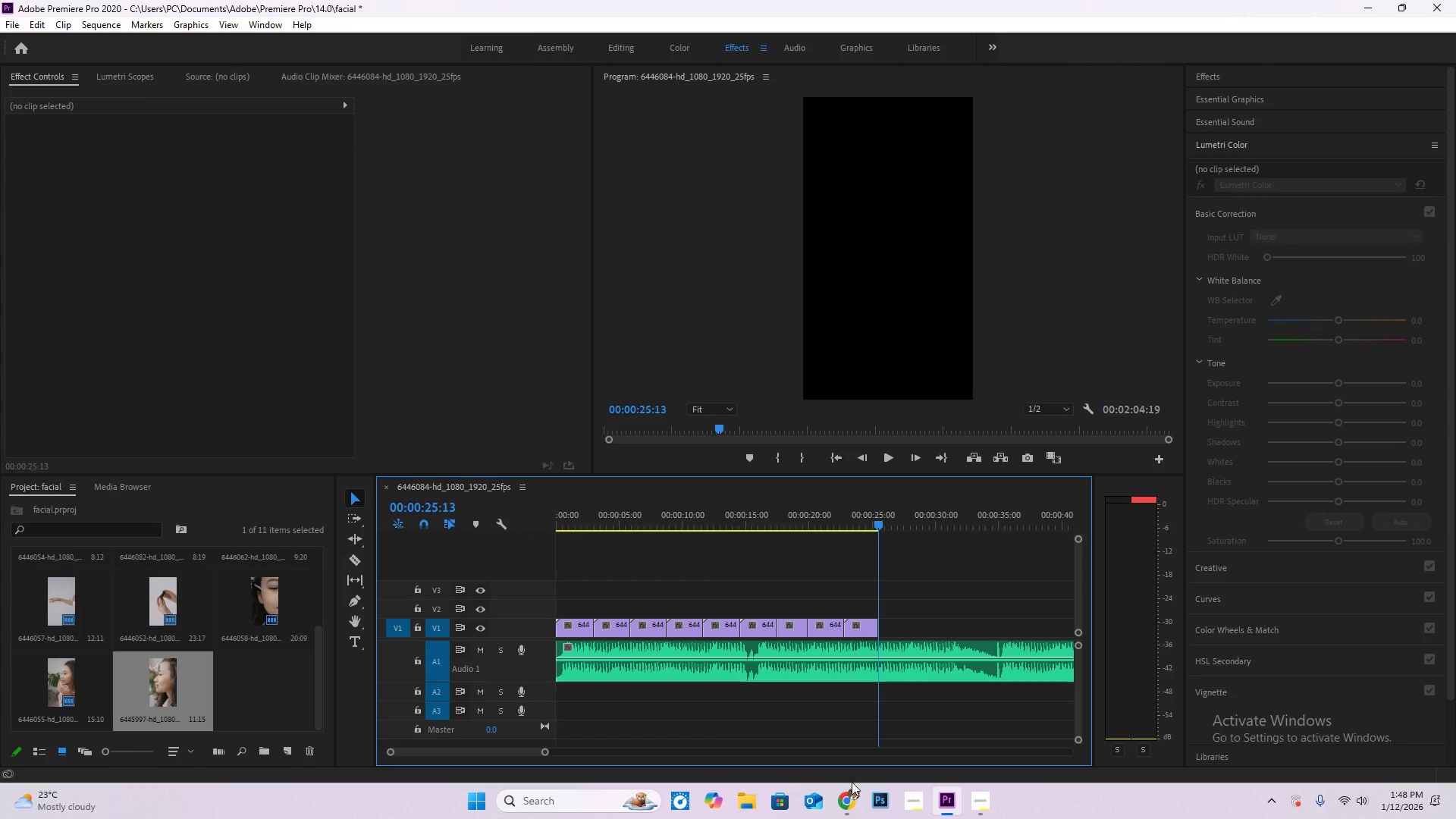 
left_click([854, 805])
 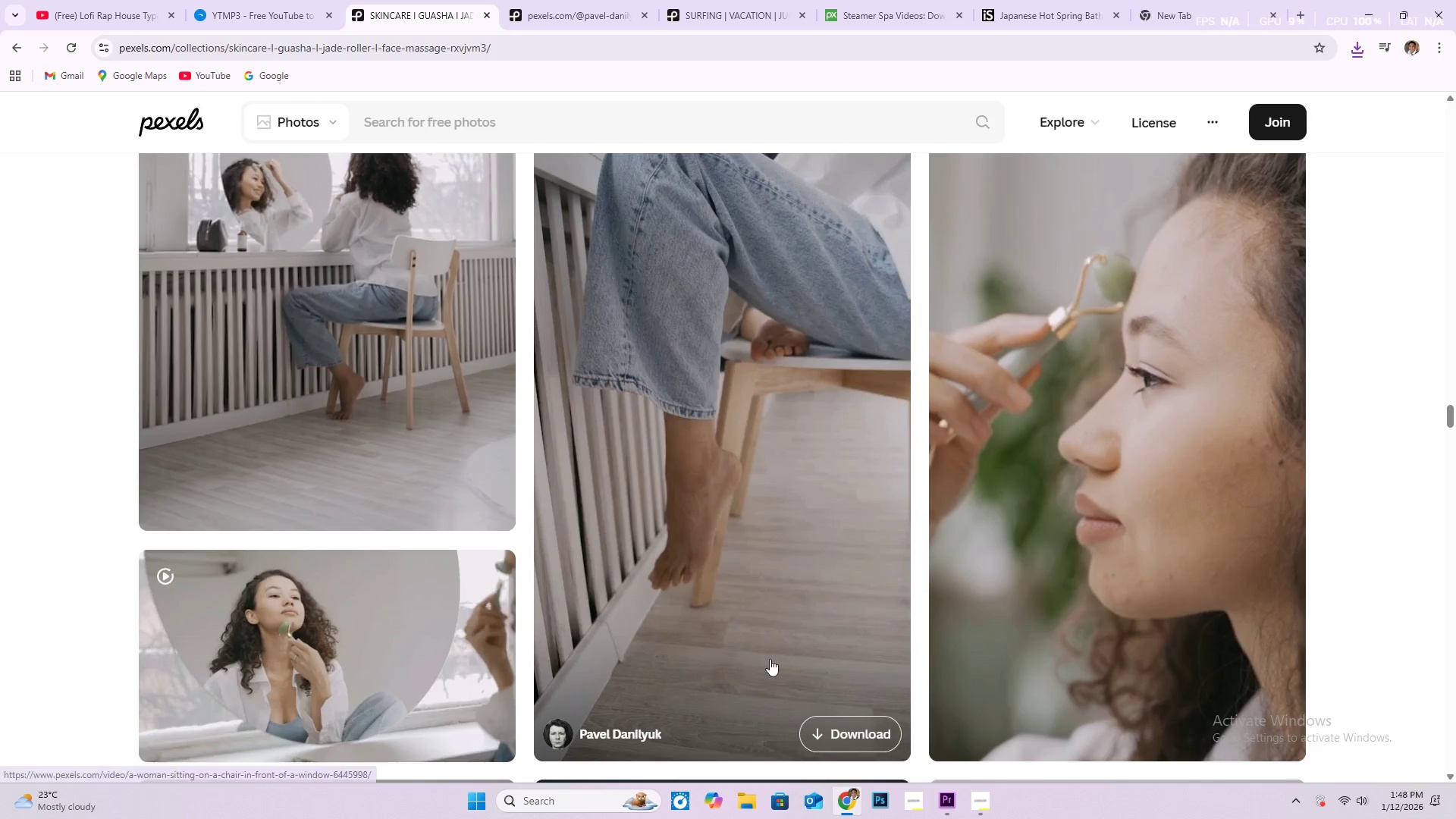 
scroll: coordinate [712, 585], scroll_direction: down, amount: 11.0
 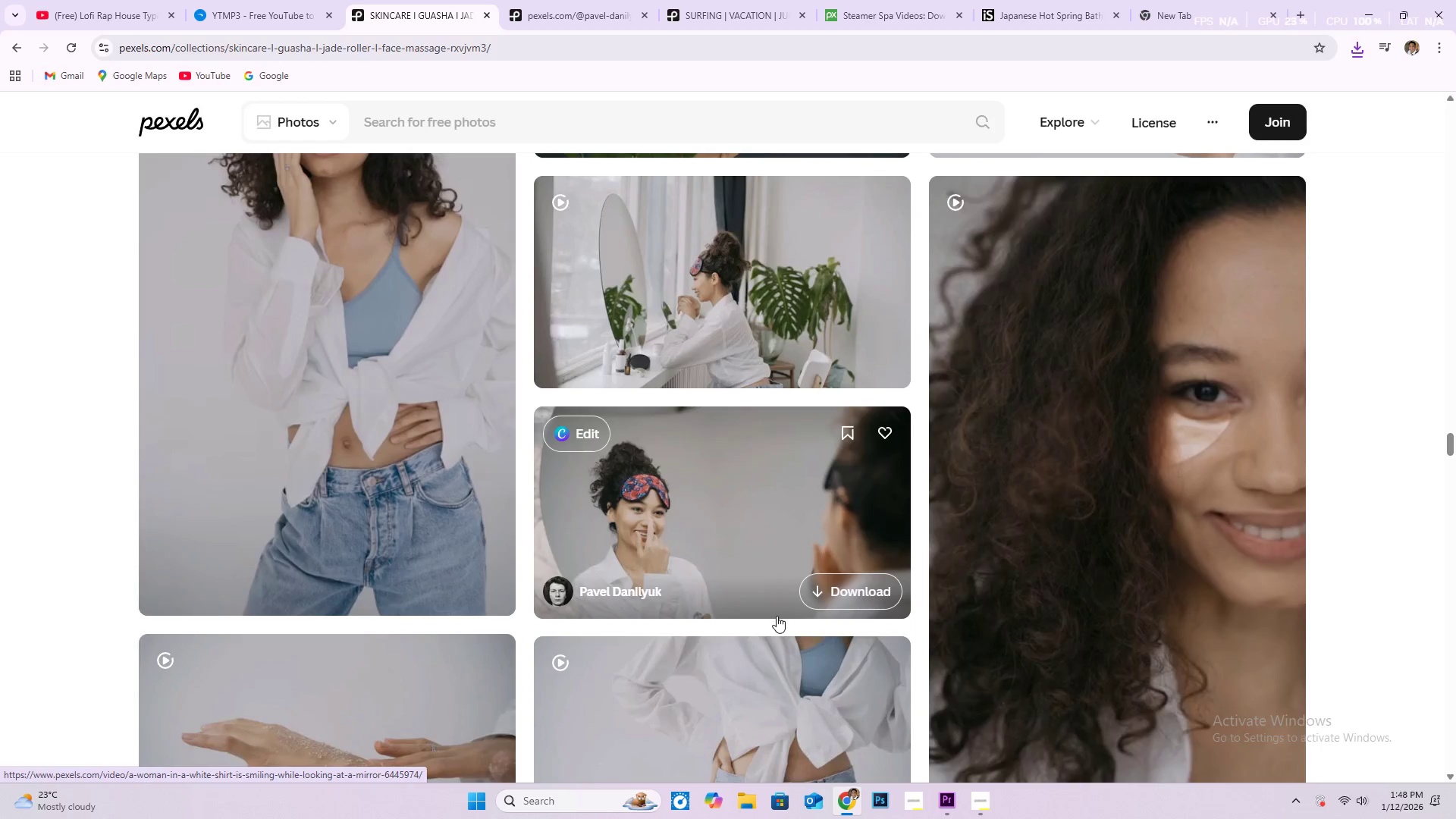 
scroll: coordinate [777, 617], scroll_direction: up, amount: 10.0
 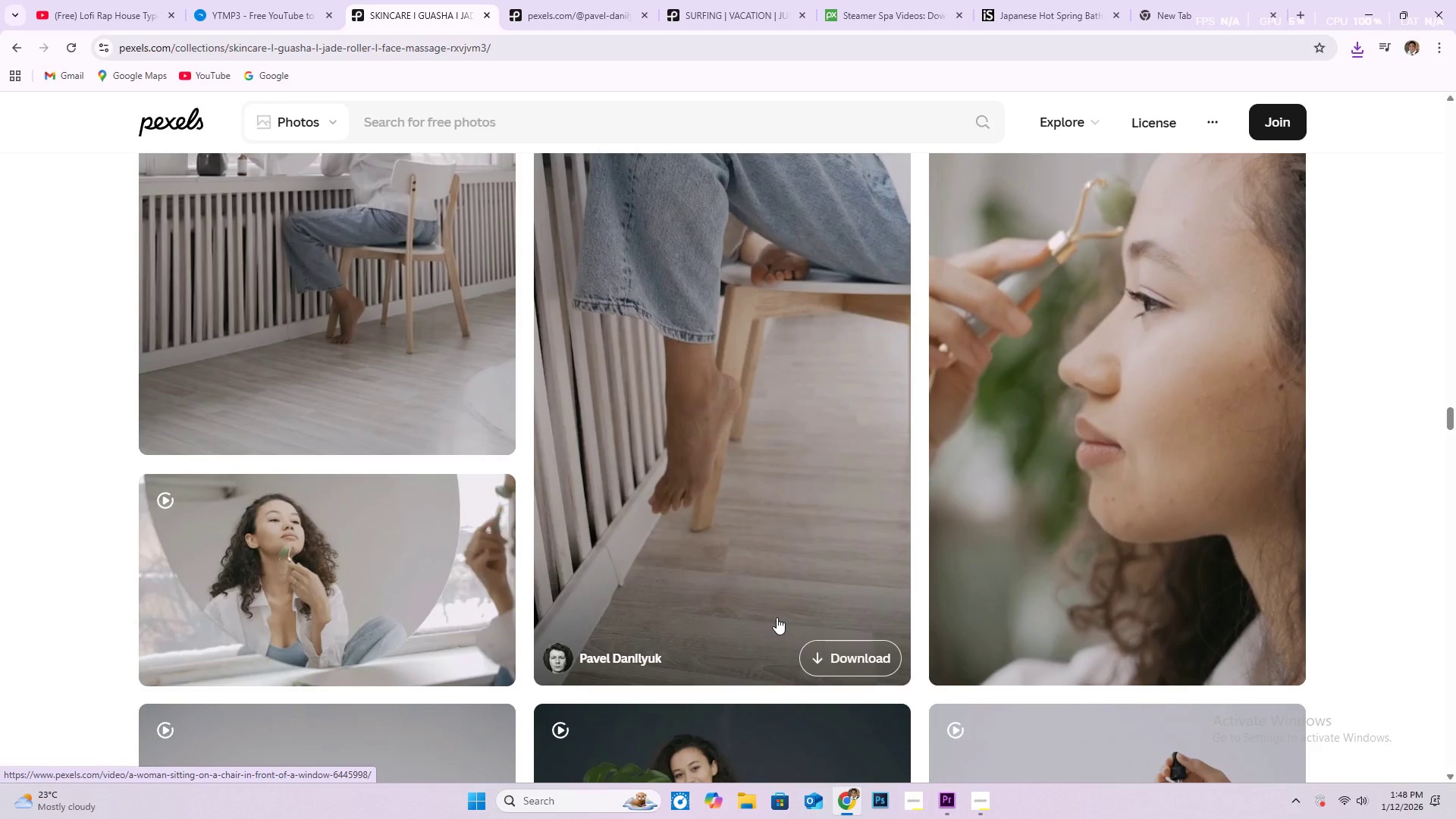 
scroll: coordinate [1046, 599], scroll_direction: down, amount: 15.0
 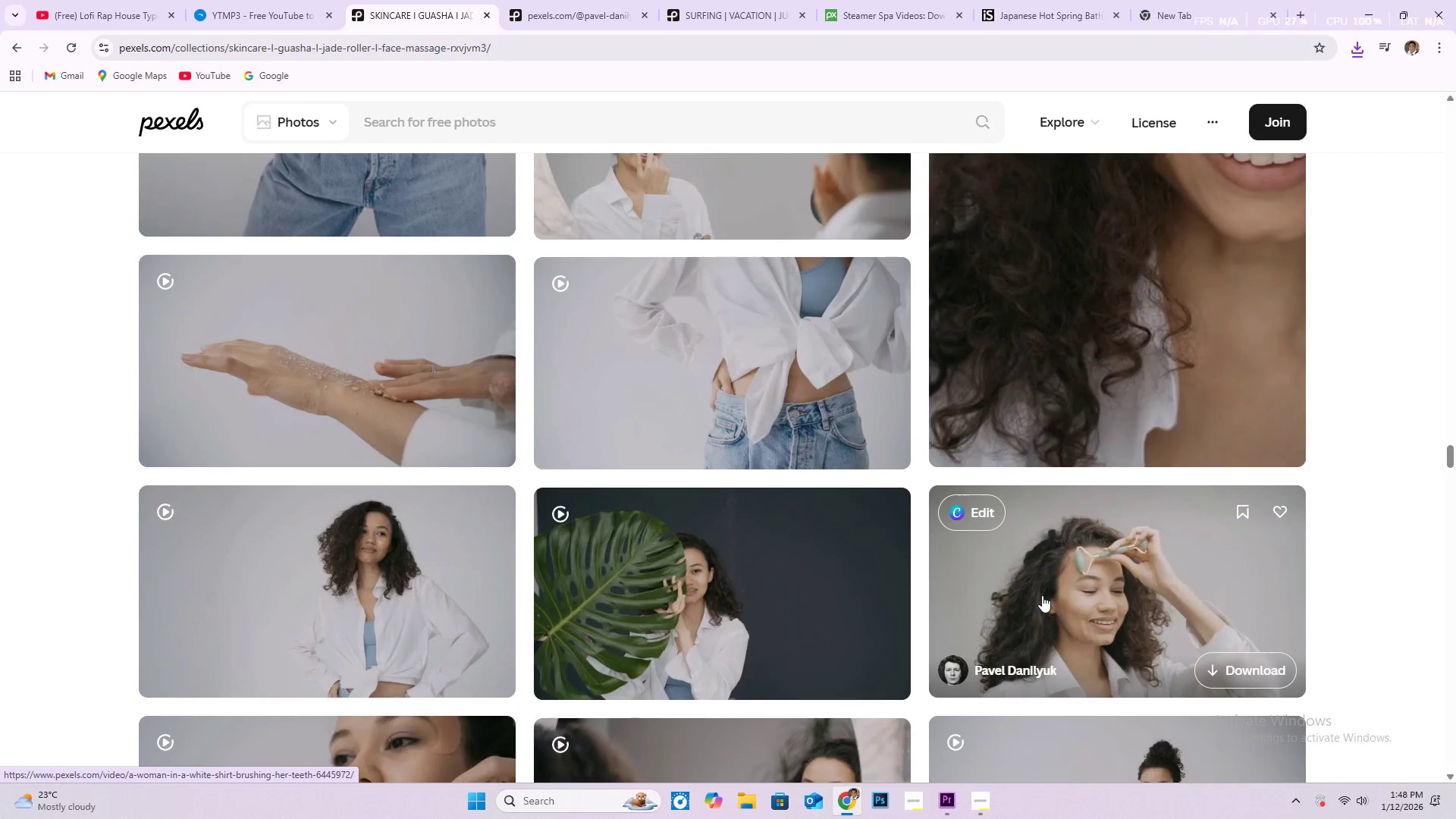 
scroll: coordinate [1006, 581], scroll_direction: up, amount: 21.0
 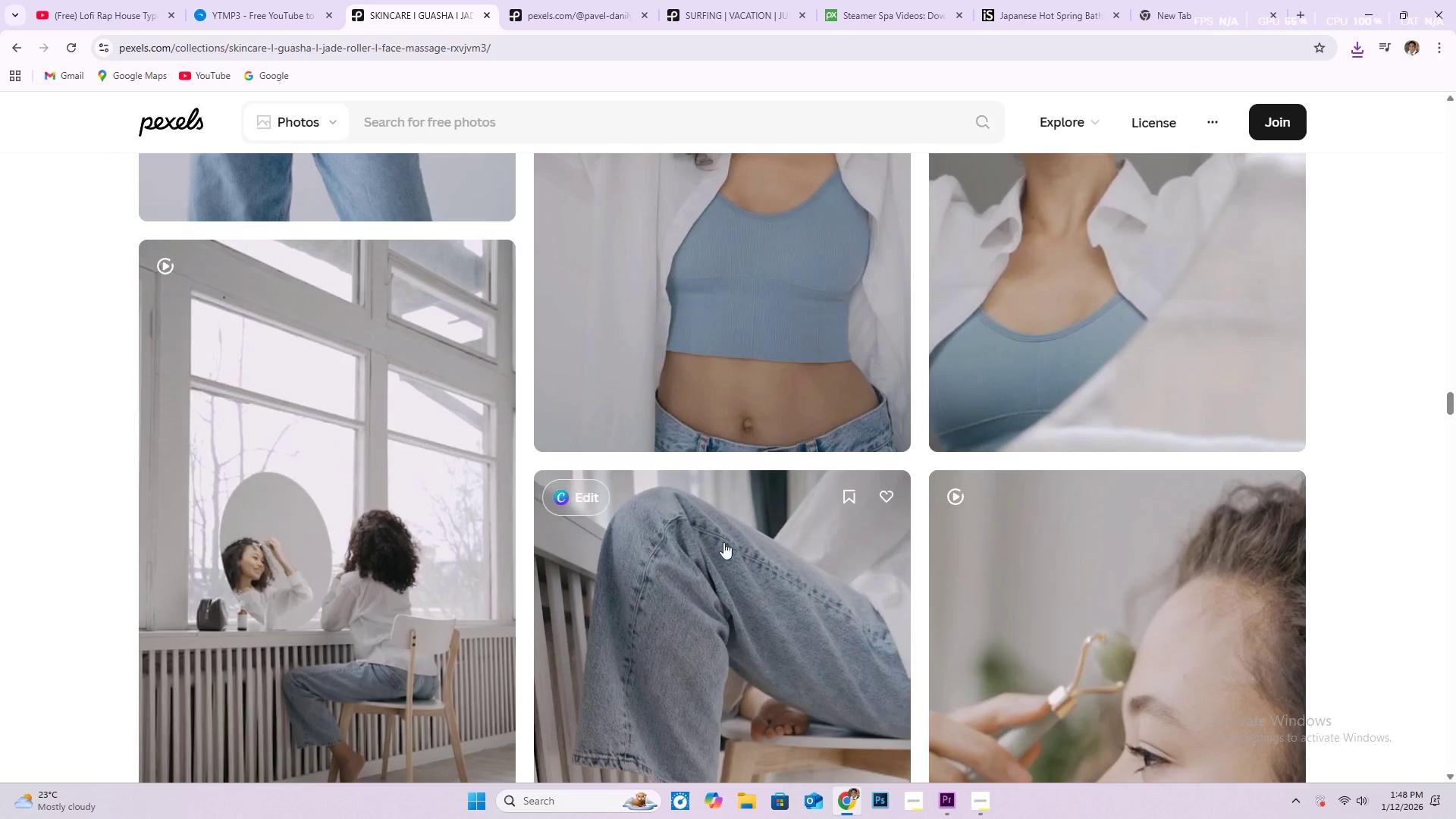 
scroll: coordinate [793, 516], scroll_direction: down, amount: 3.0
 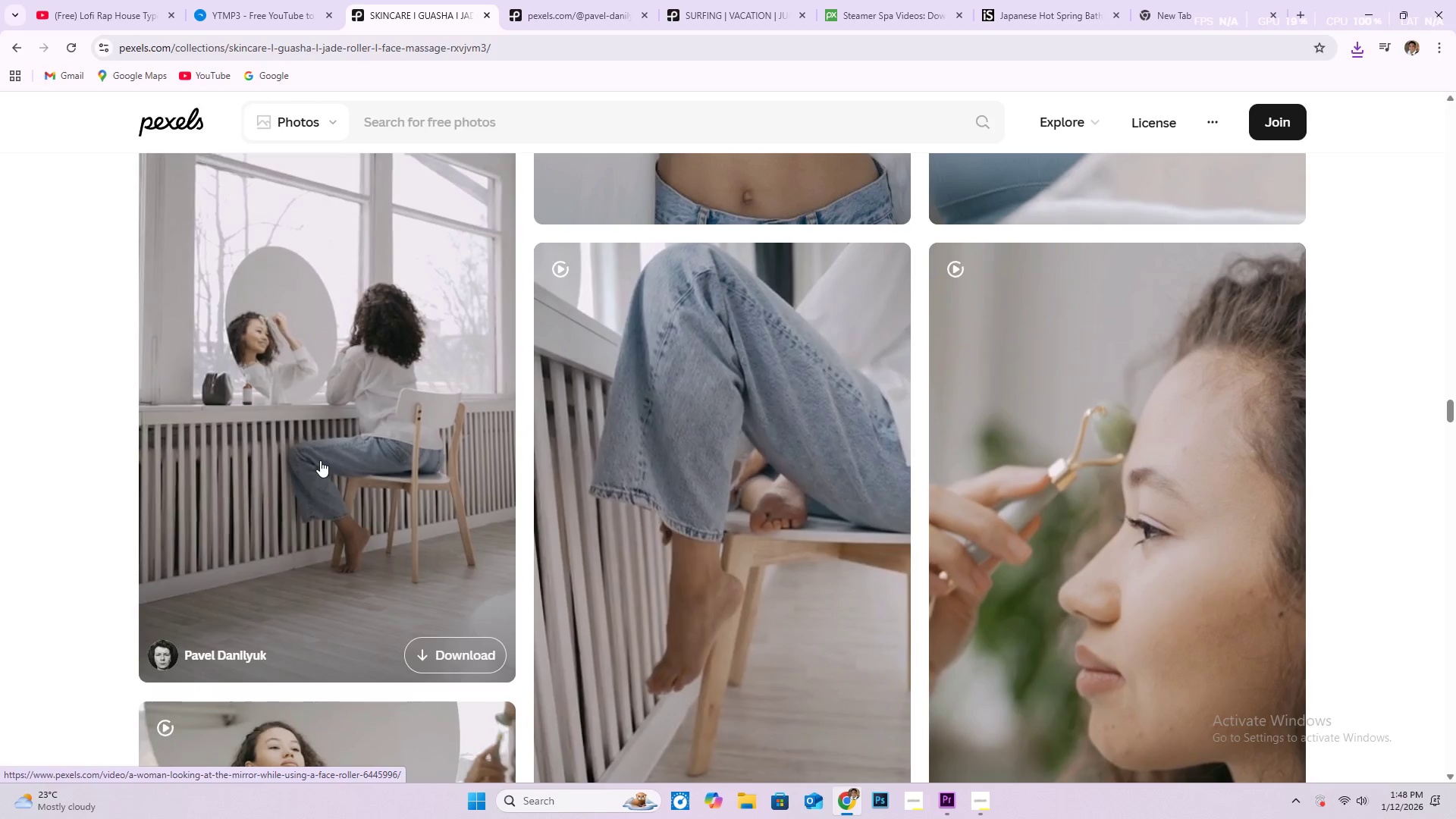 
left_click([320, 460])
 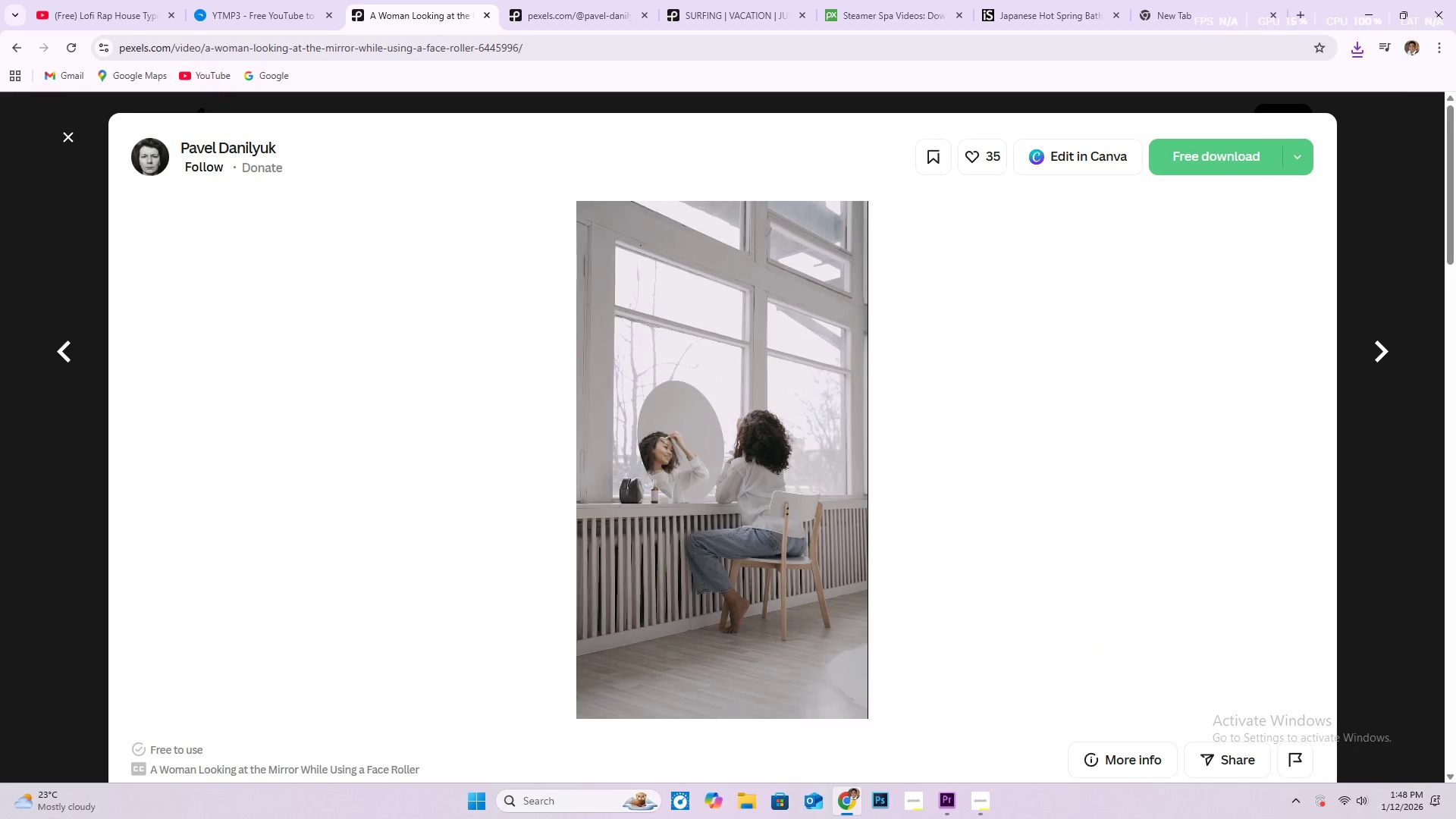 
wait(5.31)
 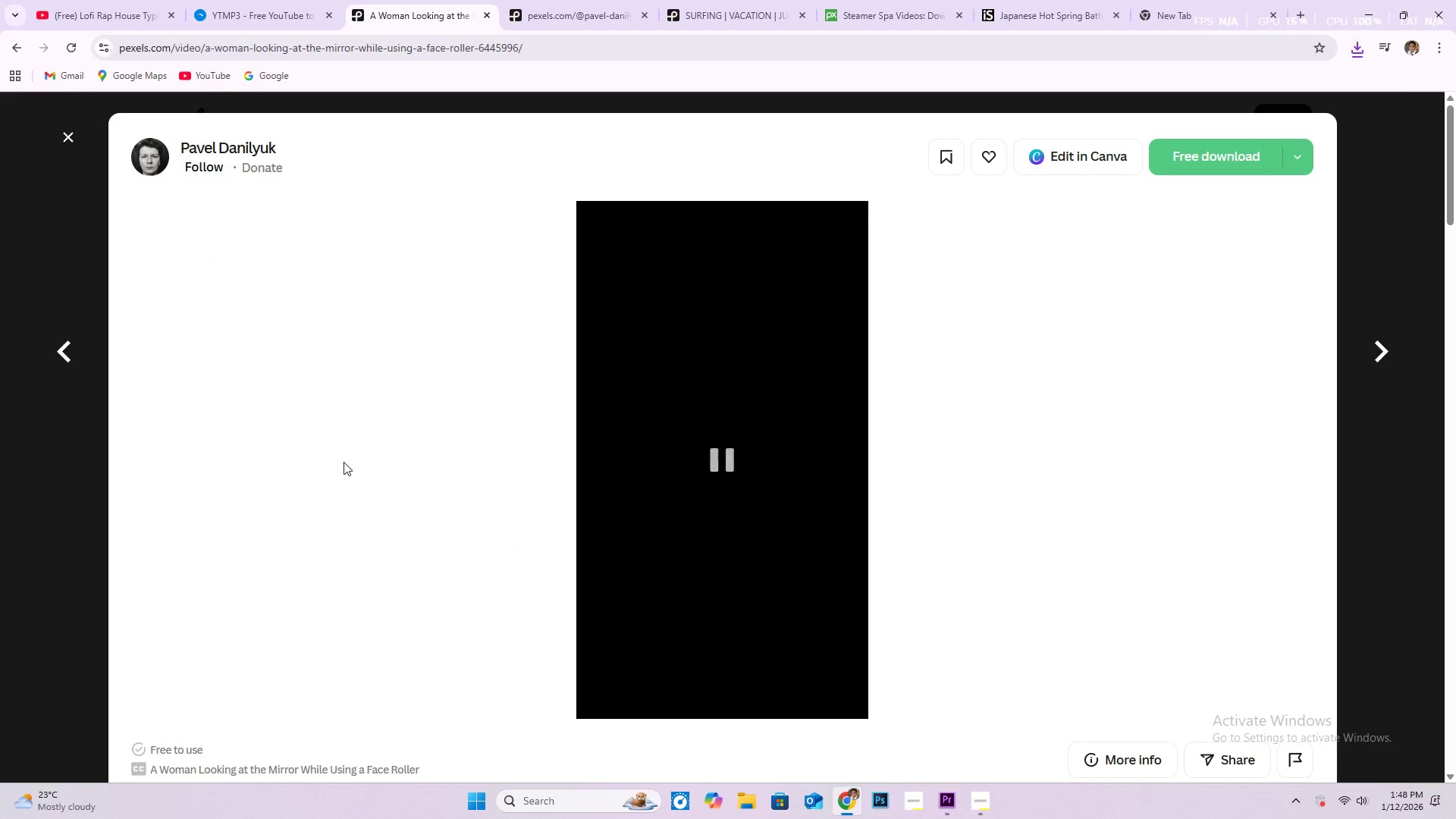 
left_click([1186, 152])
 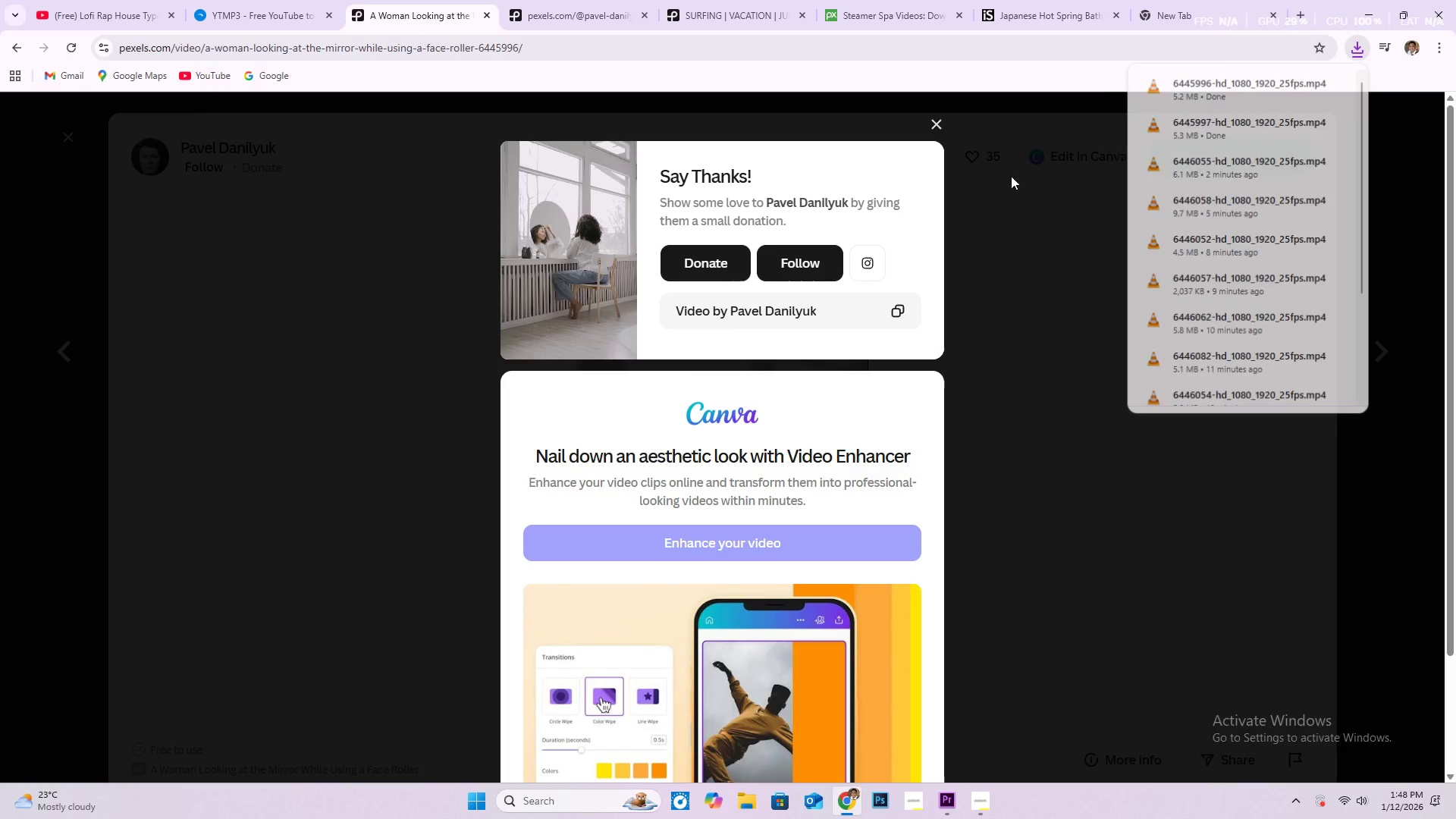 
left_click([932, 121])
 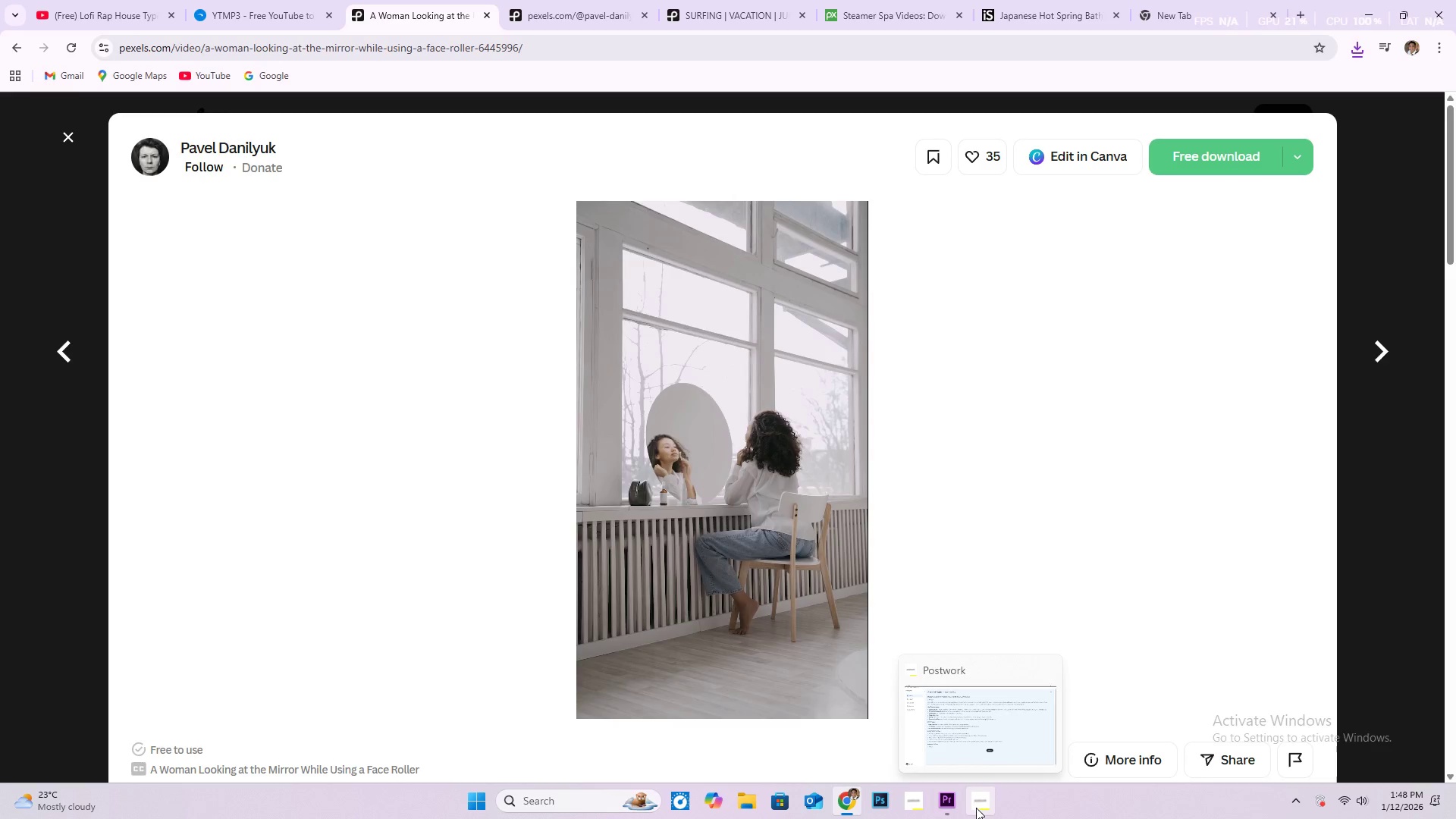 
left_click([949, 809])
 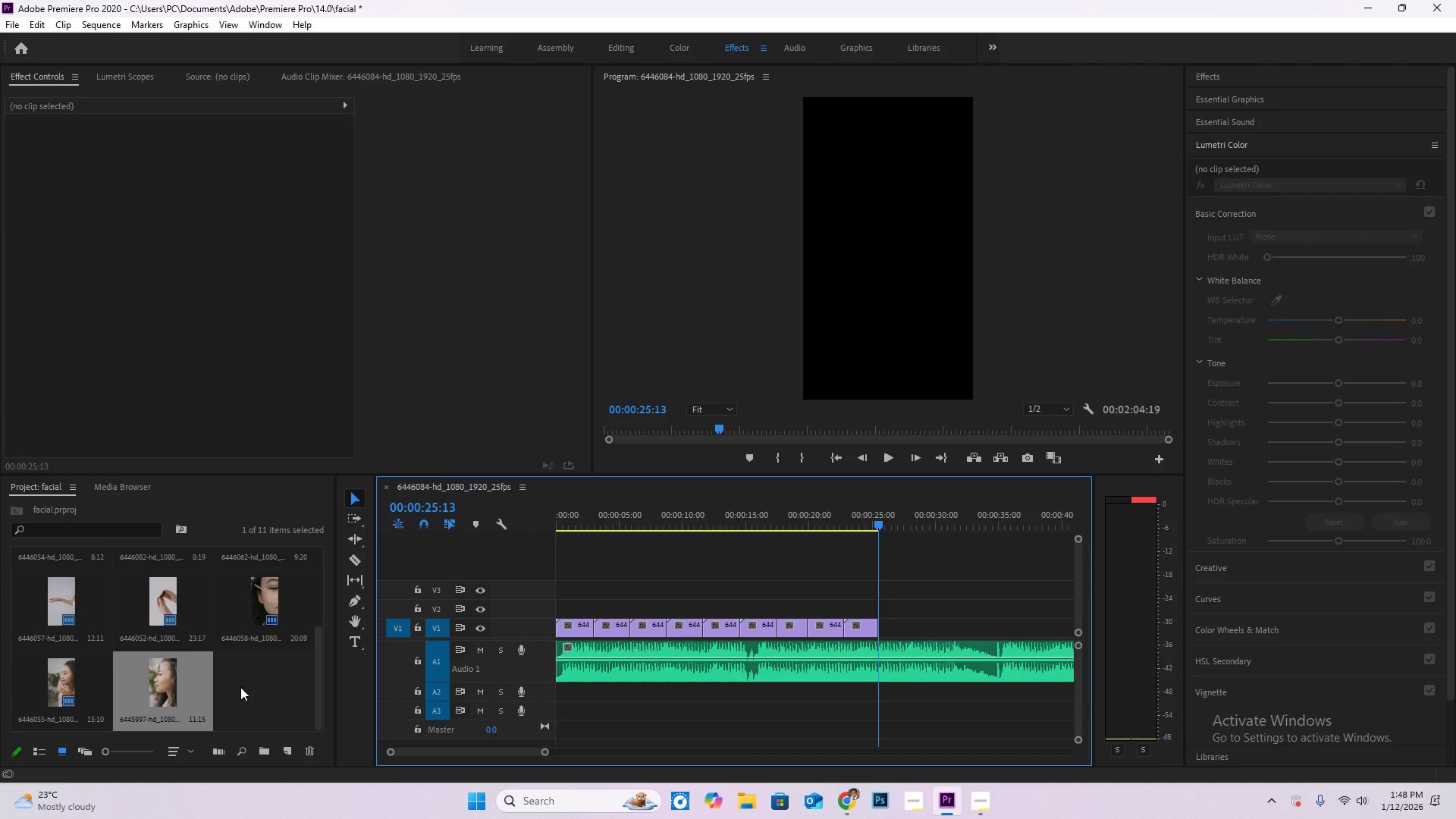 
double_click([243, 690])
 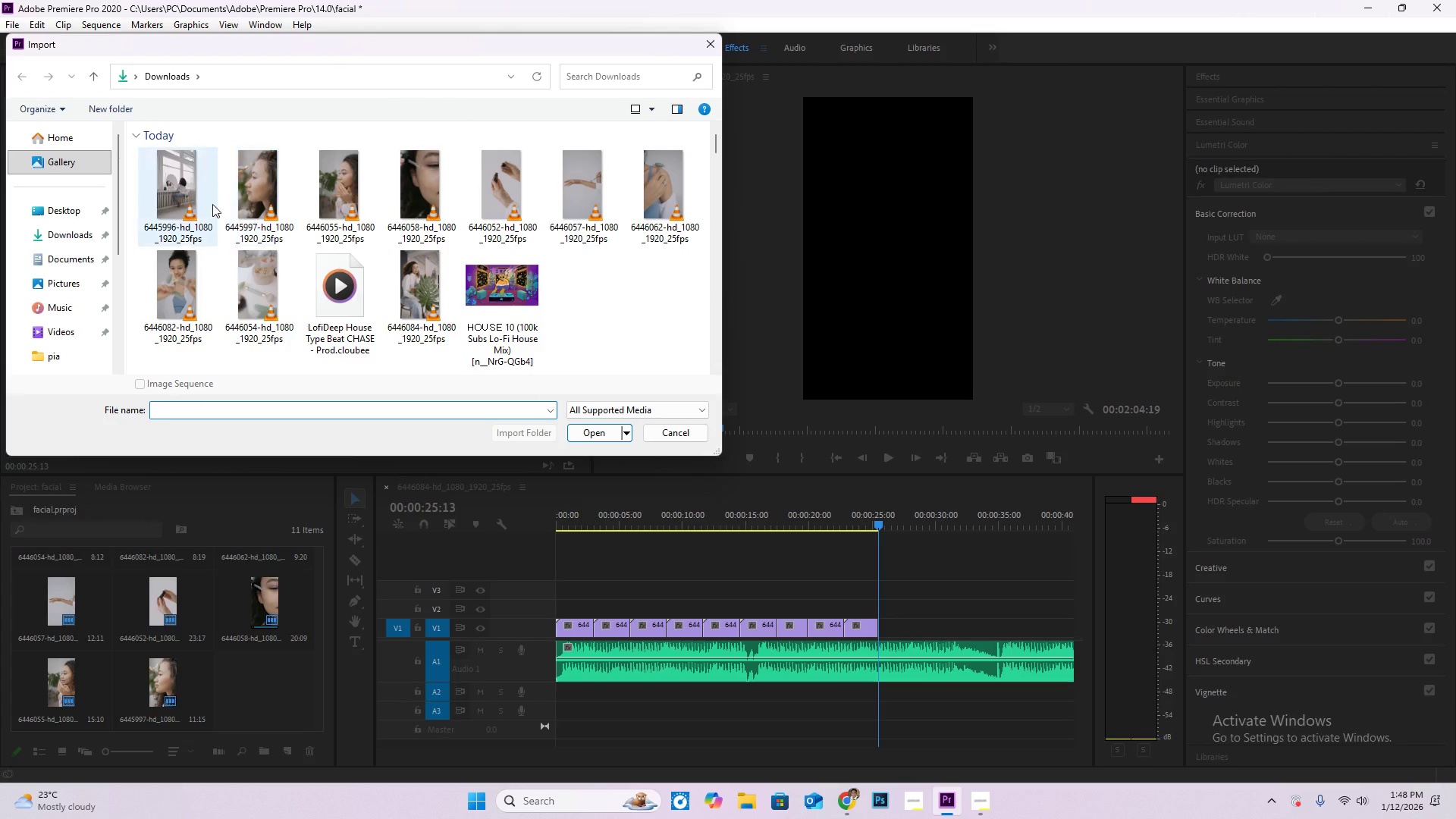 
double_click([203, 195])
 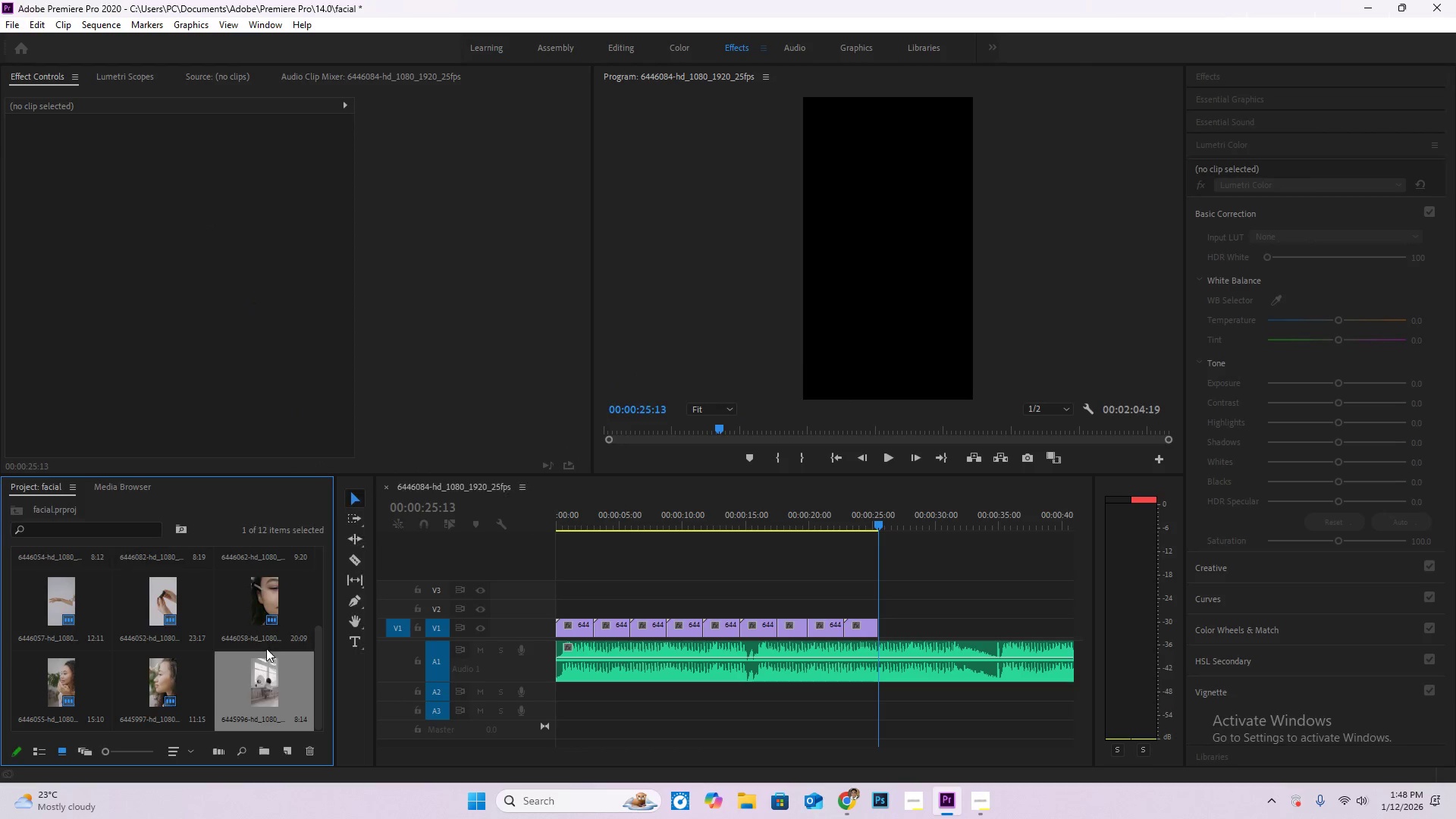 
left_click_drag(start_coordinate=[284, 685], to_coordinate=[883, 629])
 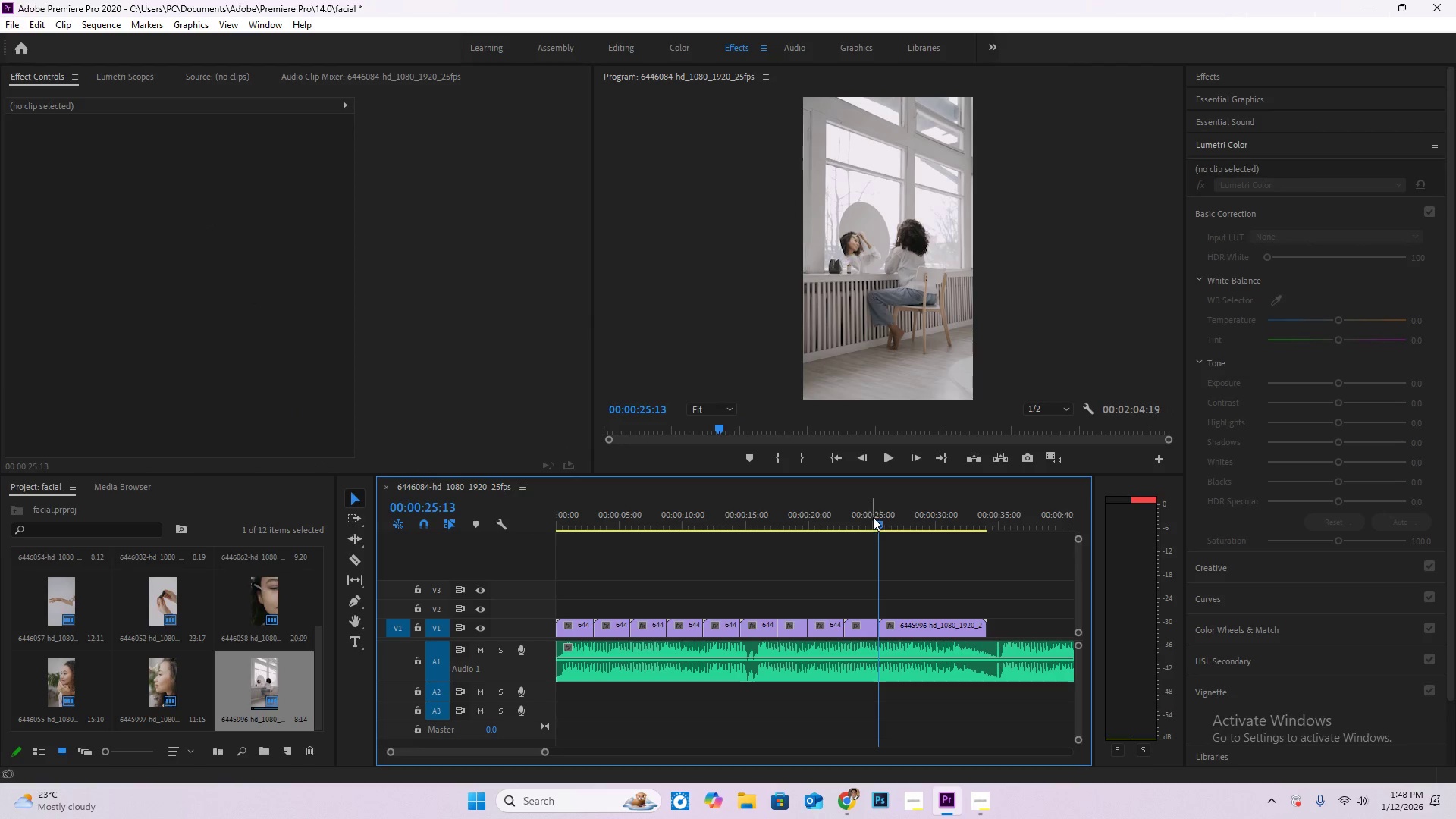 
left_click_drag(start_coordinate=[873, 516], to_coordinate=[909, 527])
 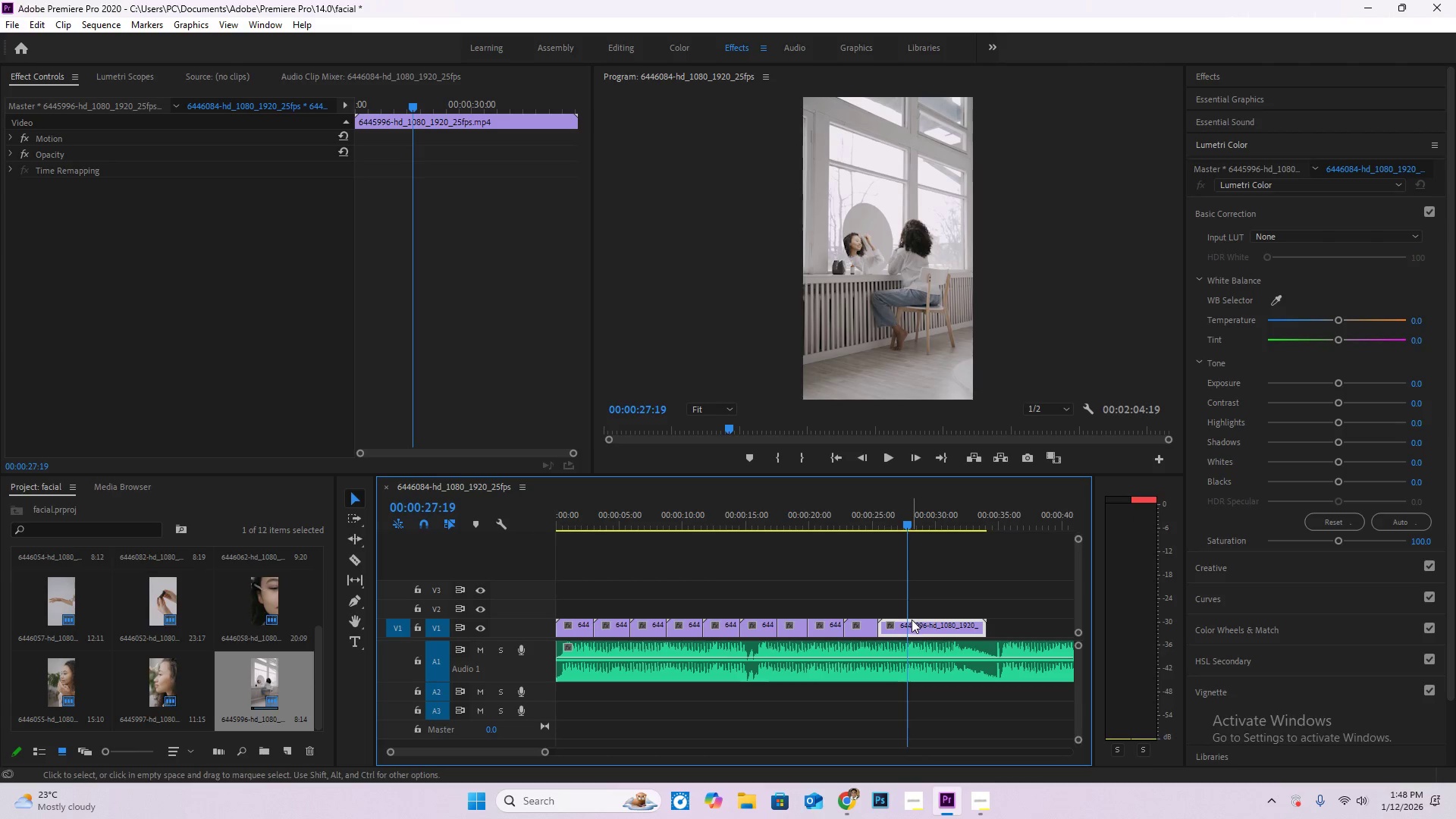 
type(cv)
 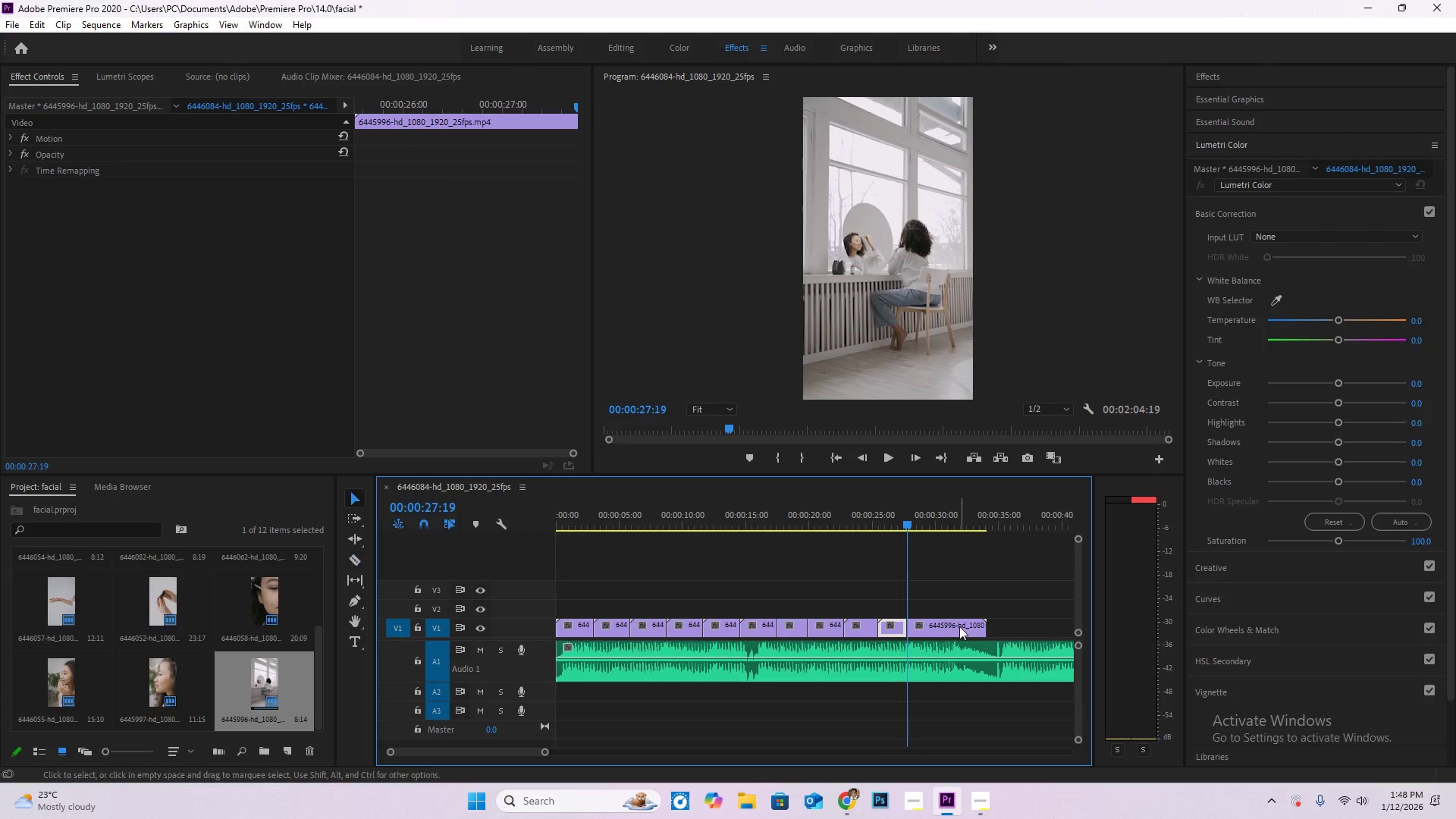 
double_click([959, 626])
 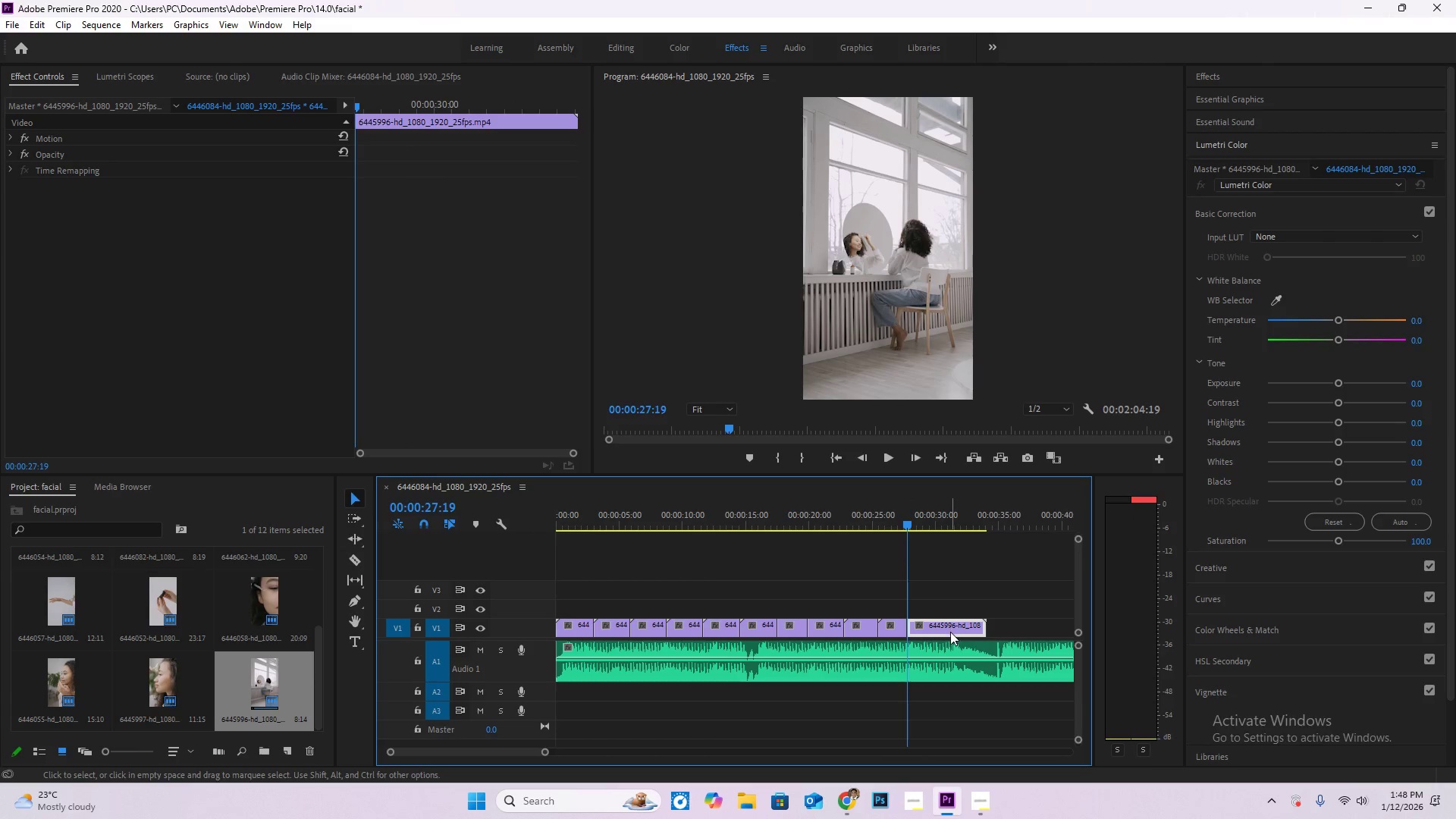 
key(Delete)
 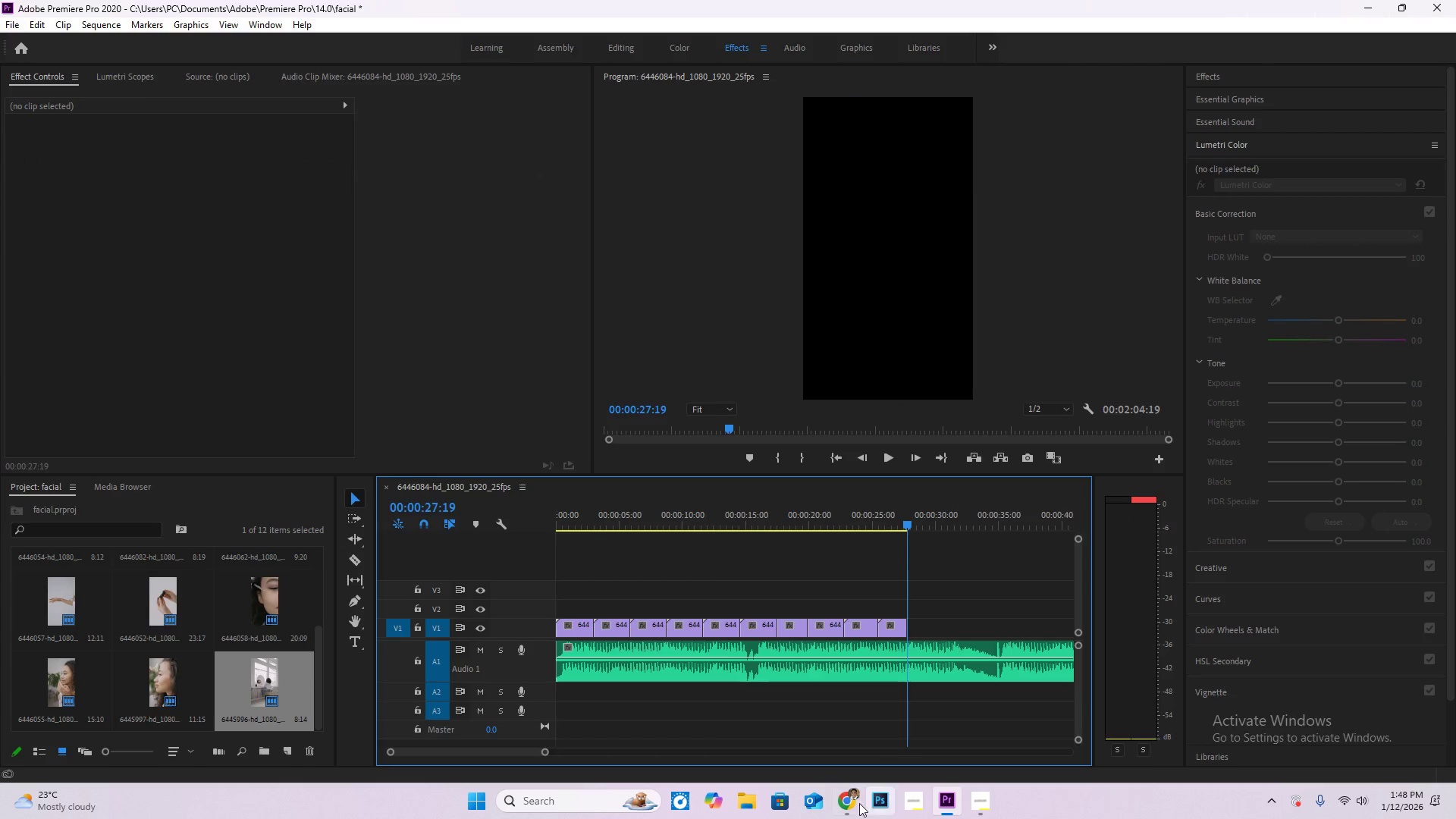 
left_click([843, 802])
 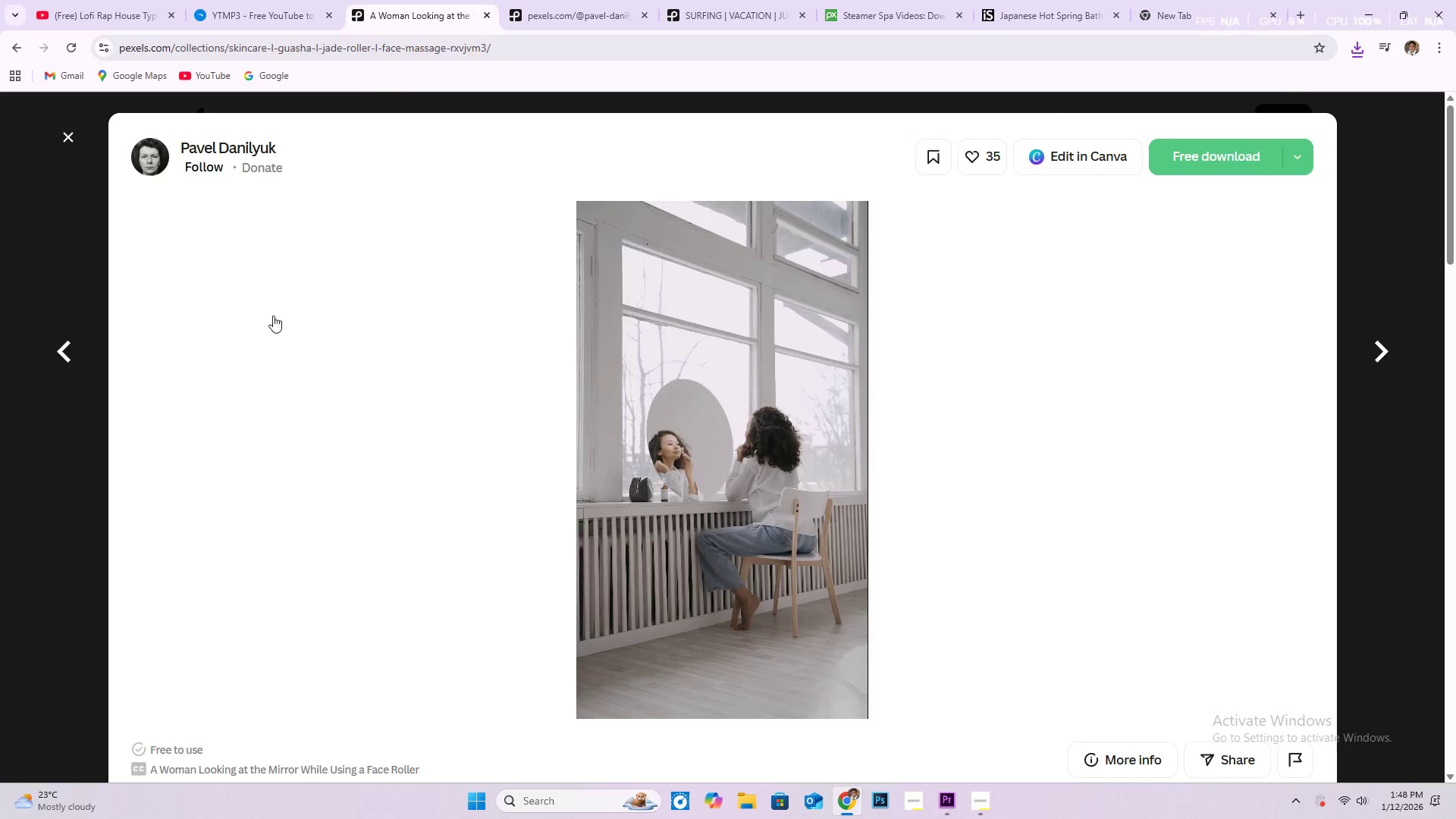 
scroll: coordinate [437, 523], scroll_direction: up, amount: 14.0
 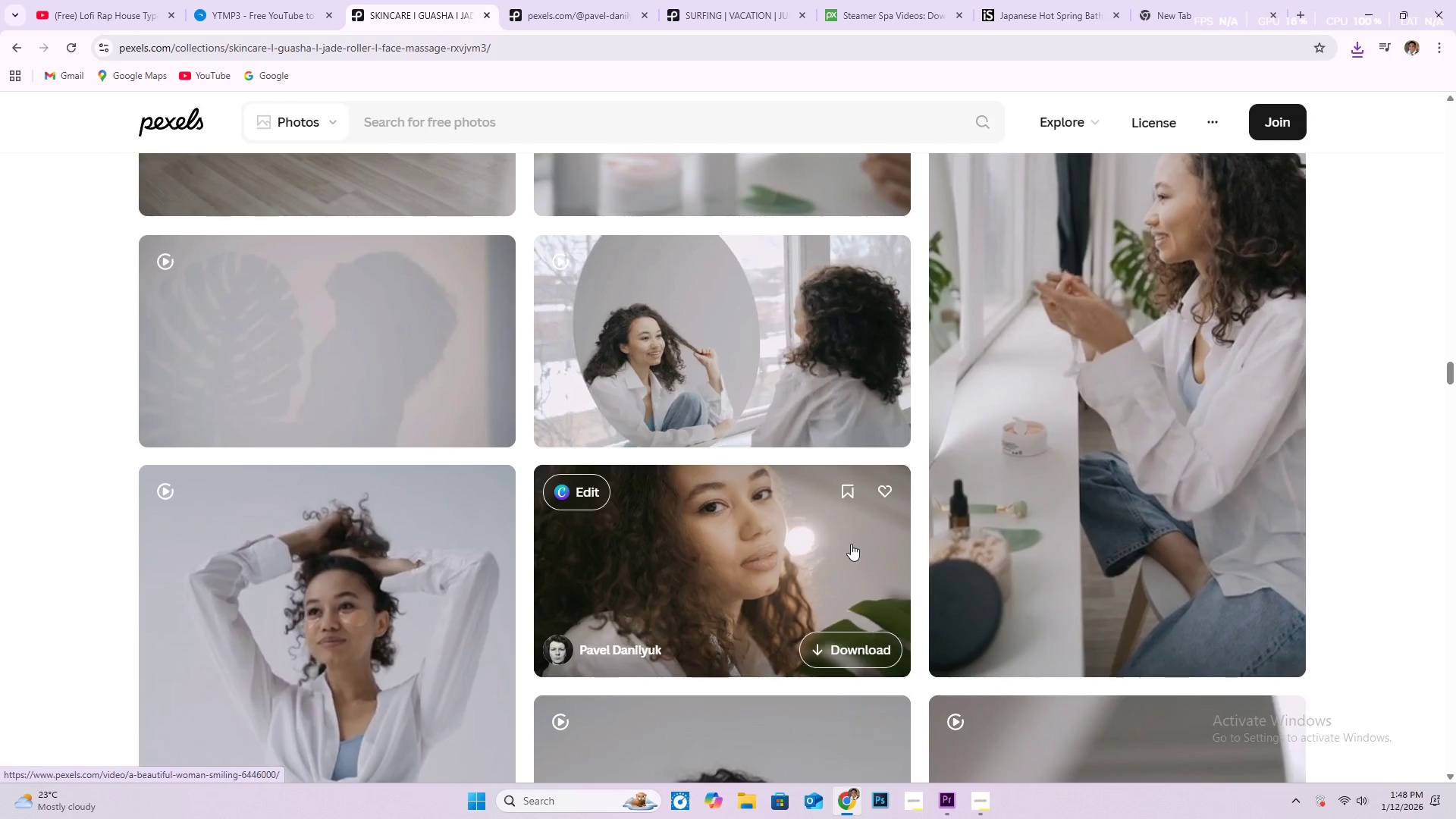 
wait(10.04)
 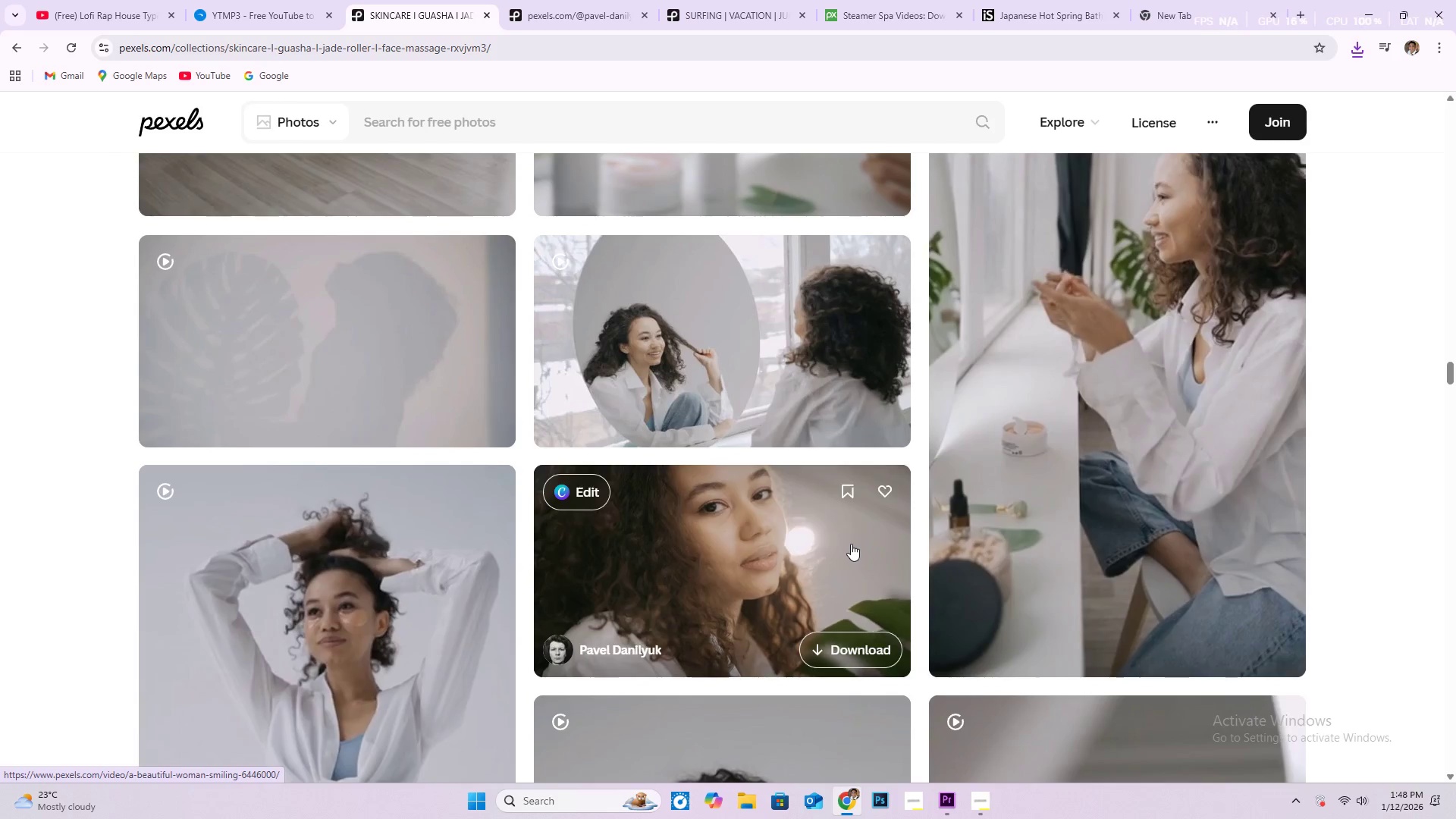 
left_click([823, 541])
 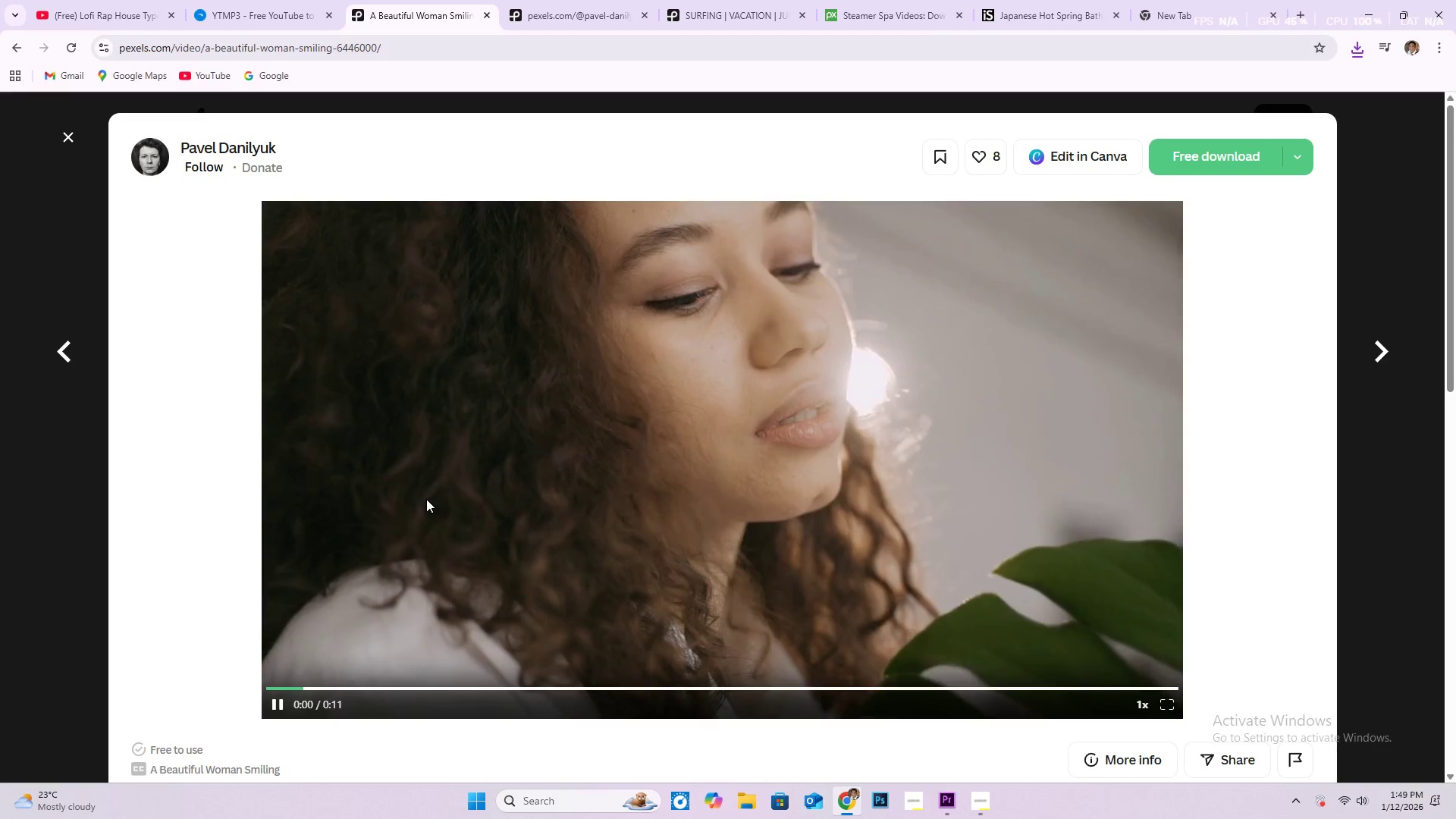 
left_click([1195, 146])
 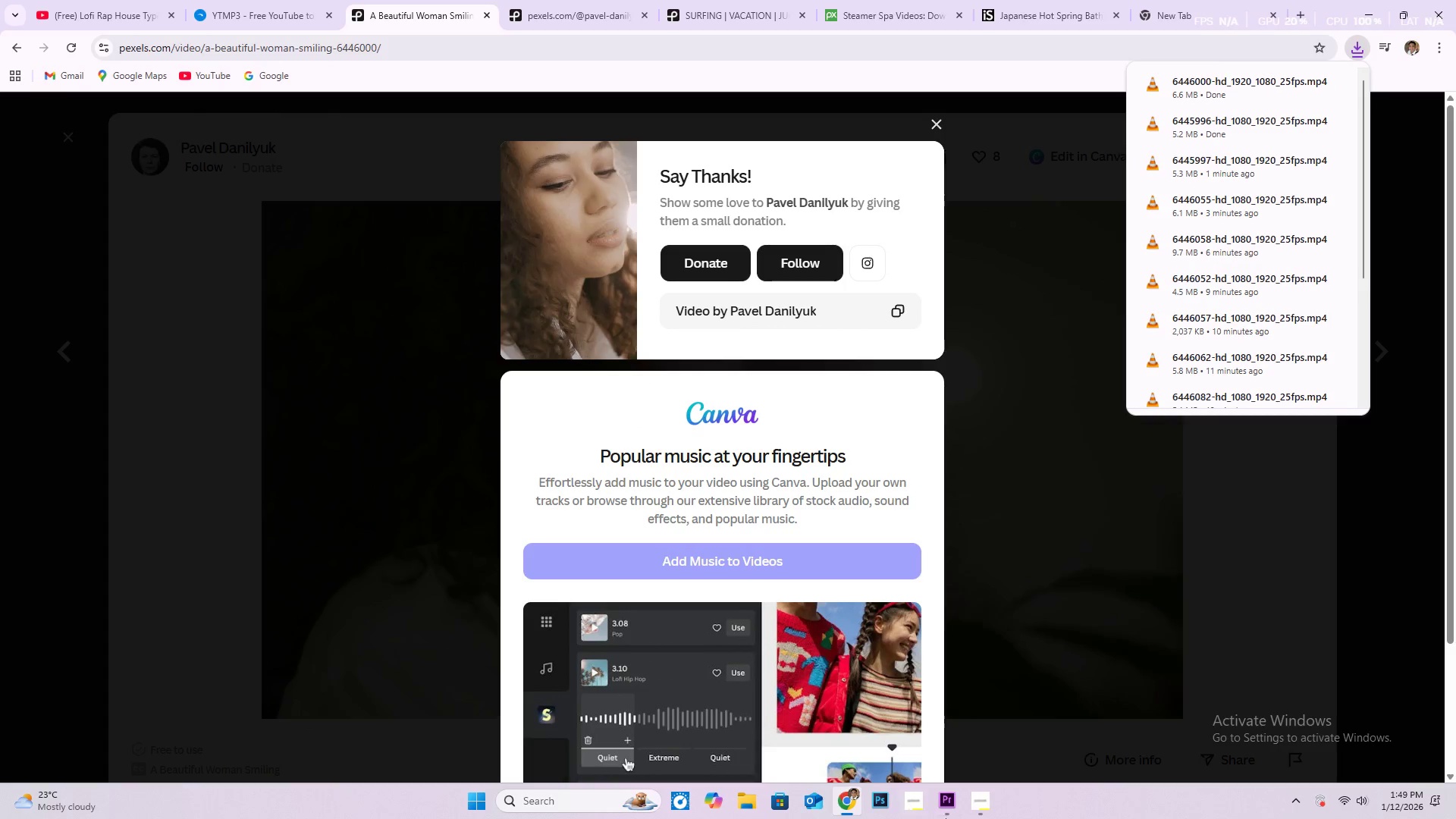 
left_click([952, 804])
 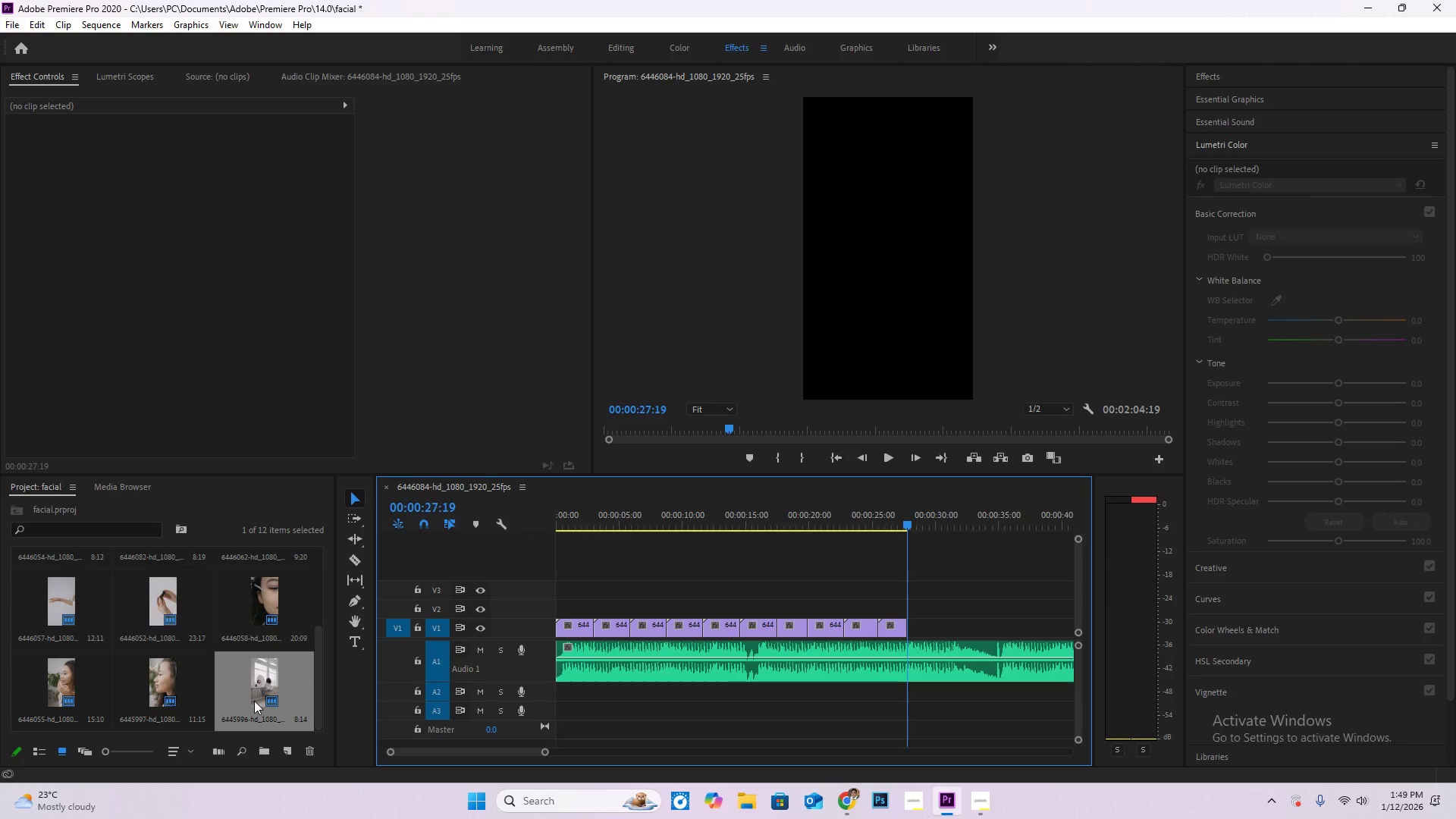 
scroll: coordinate [240, 689], scroll_direction: down, amount: 2.0
 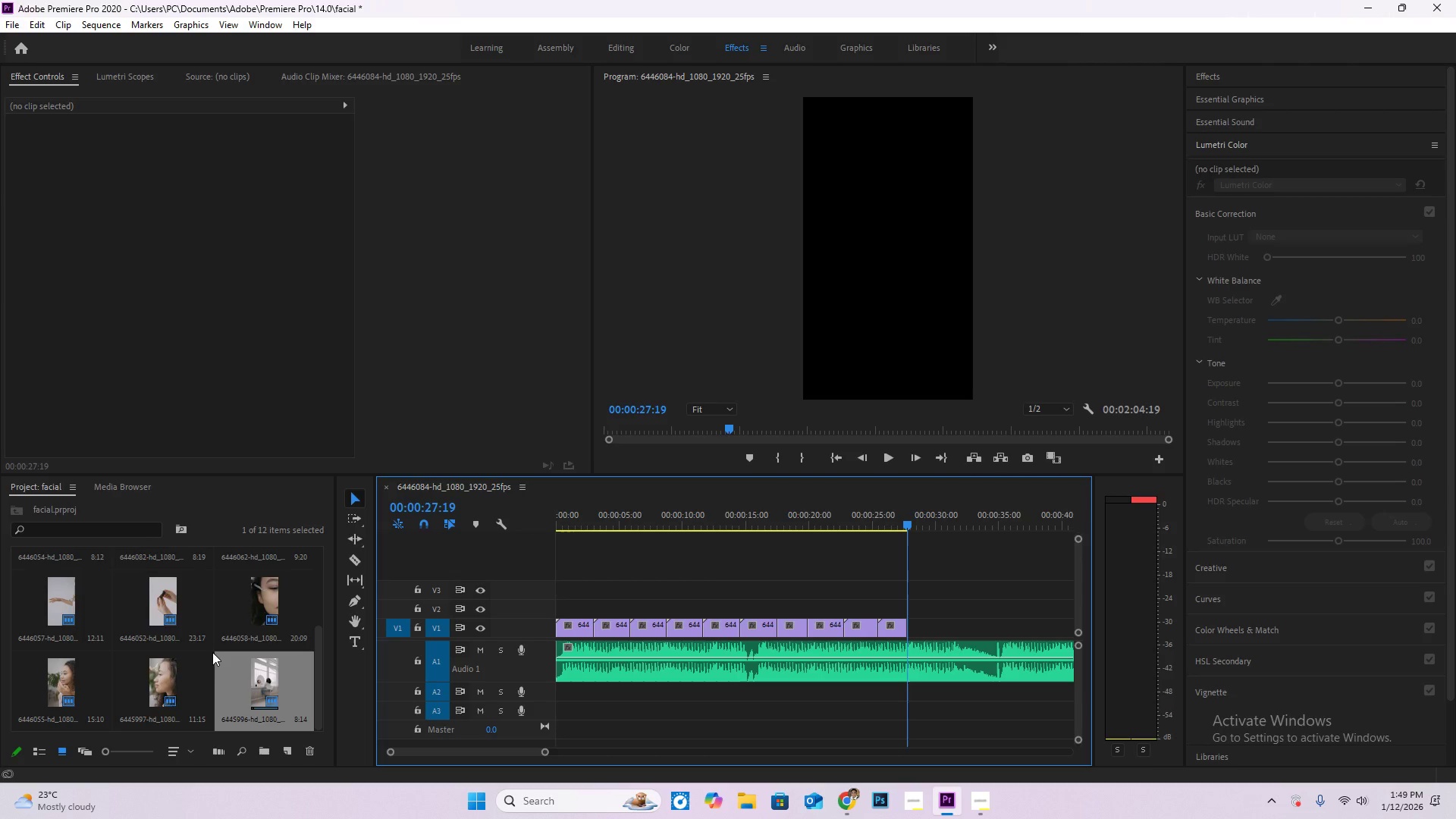 
double_click([212, 652])
 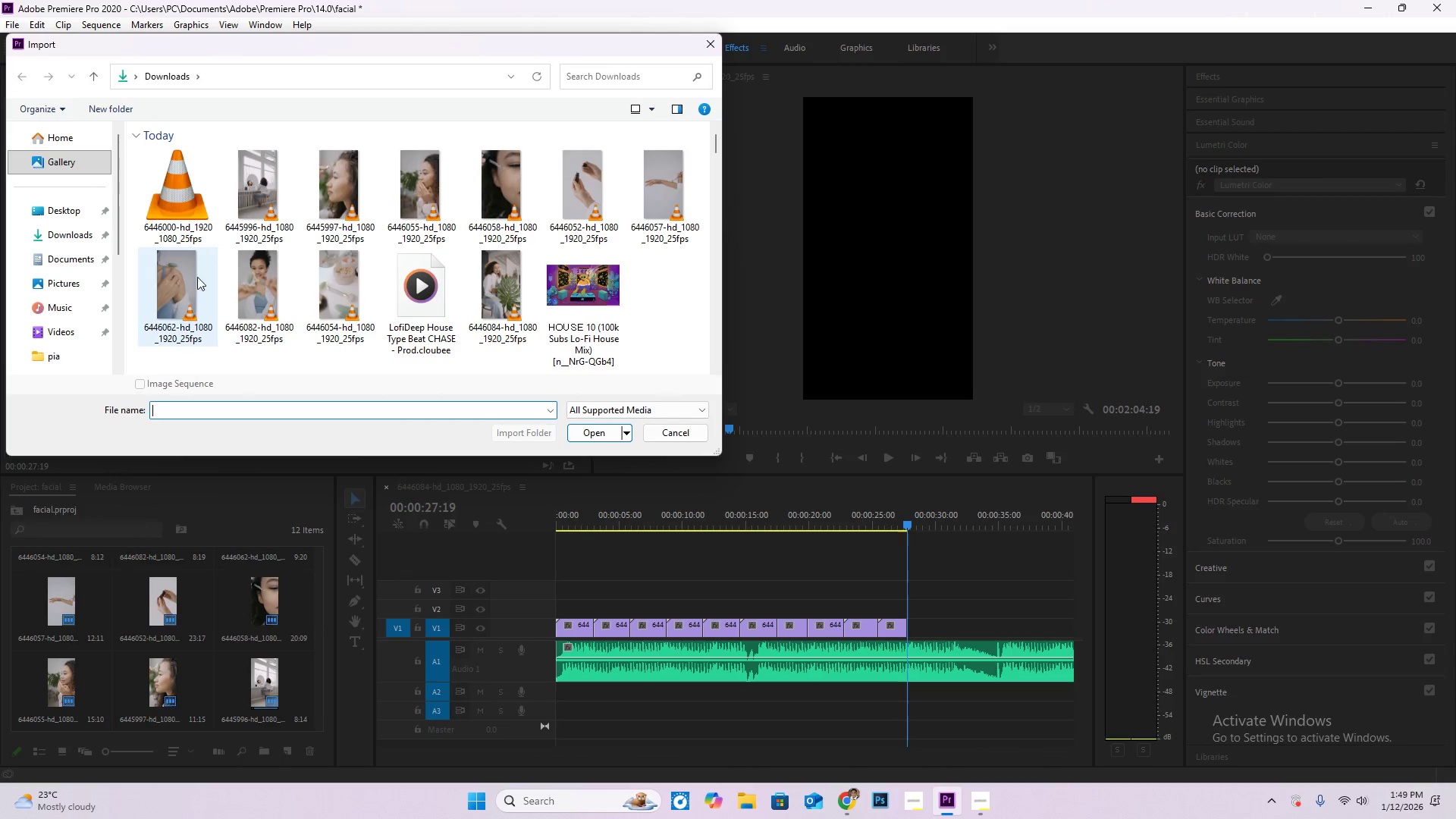 
double_click([177, 178])
 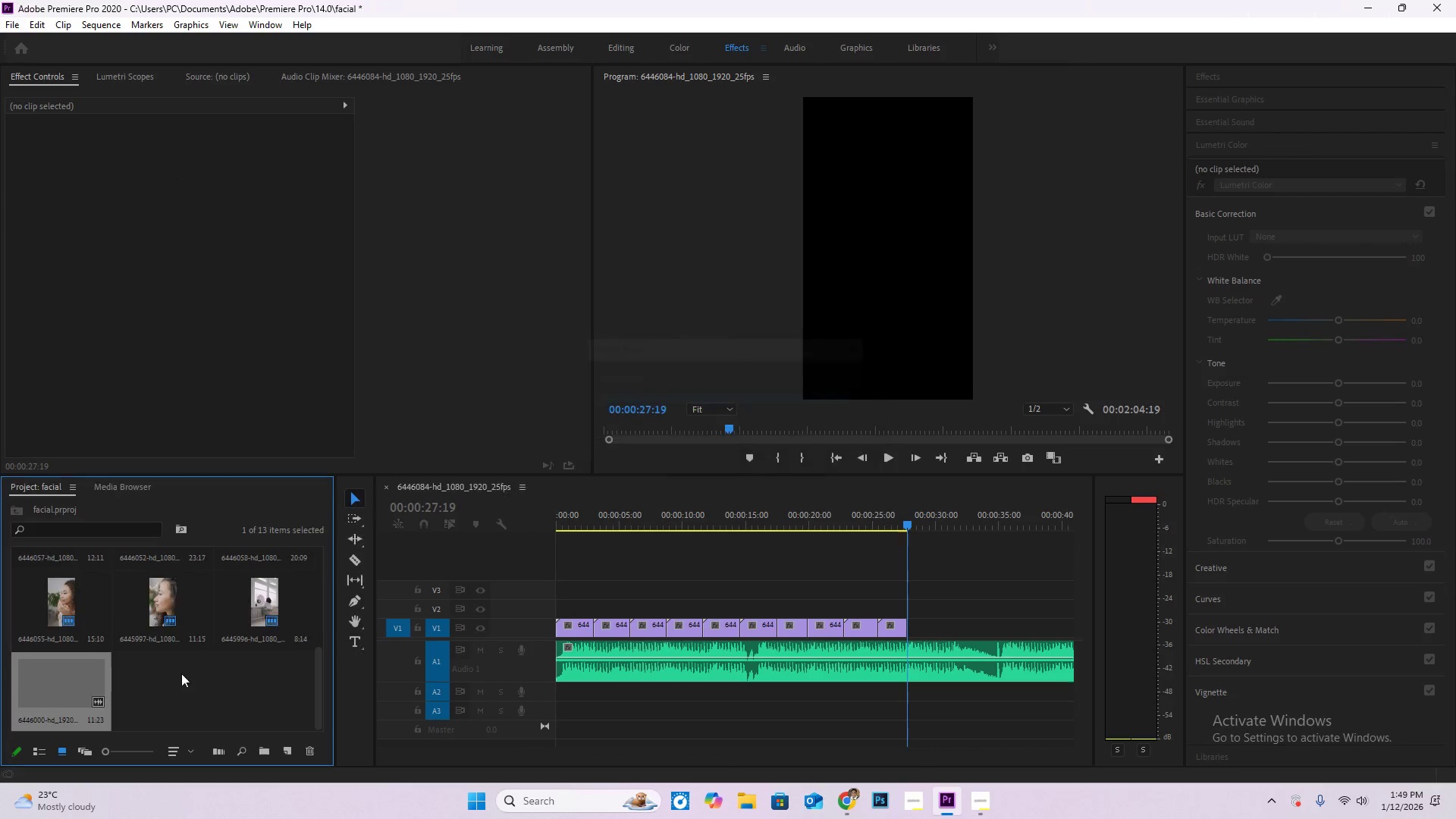 
left_click_drag(start_coordinate=[80, 684], to_coordinate=[912, 626])
 